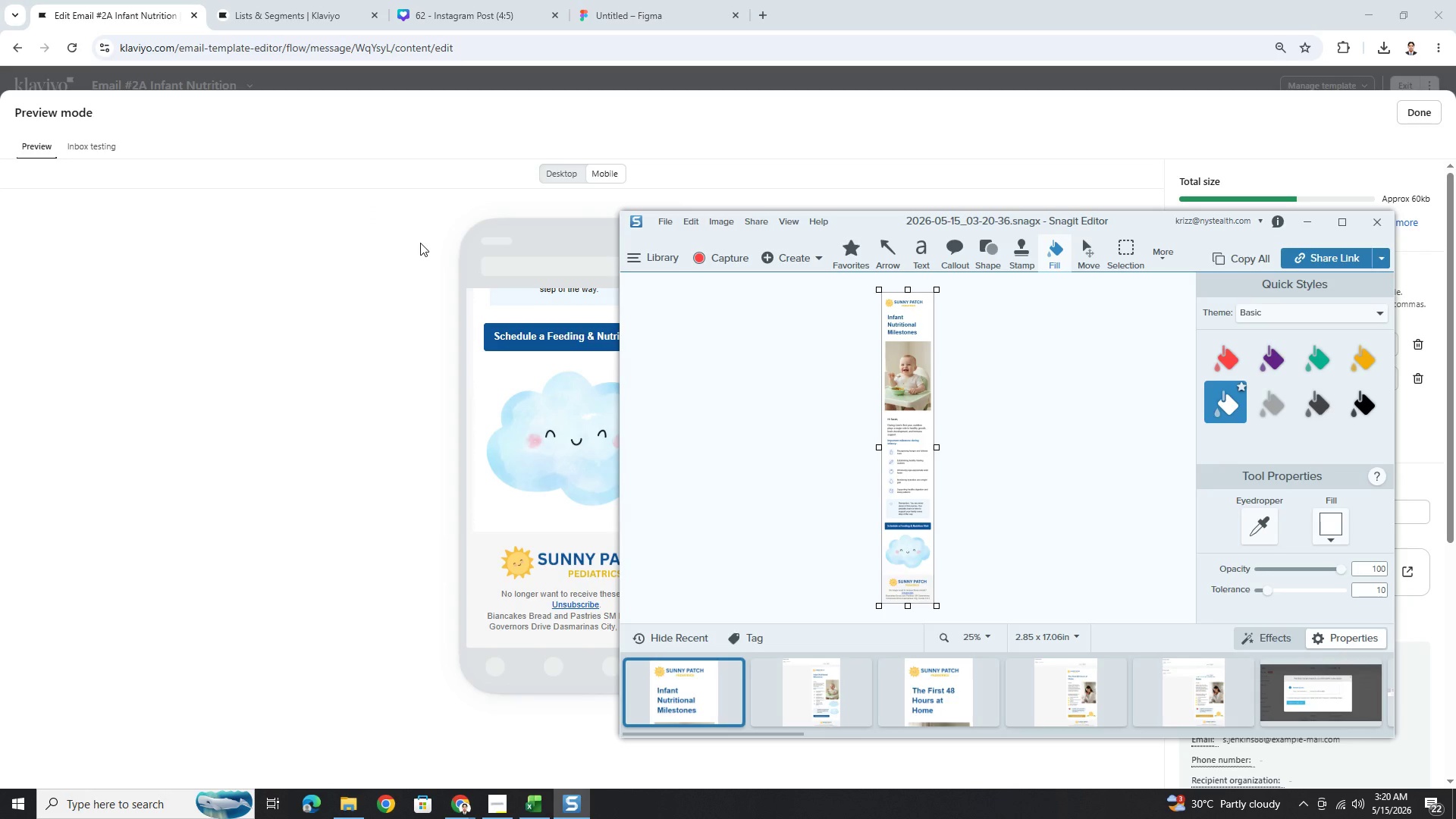 
key(Control+C)
 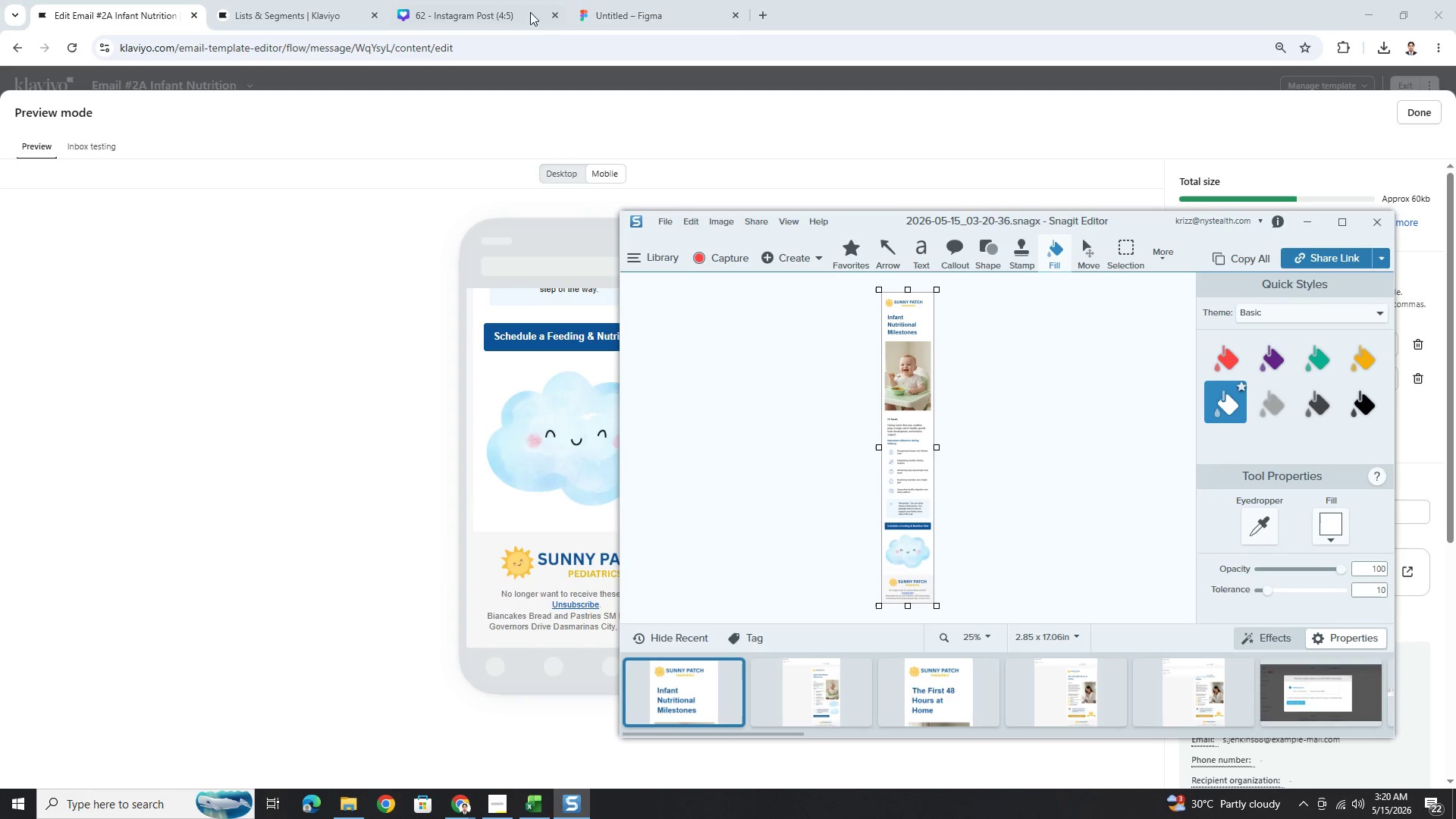 
left_click([627, 5])
 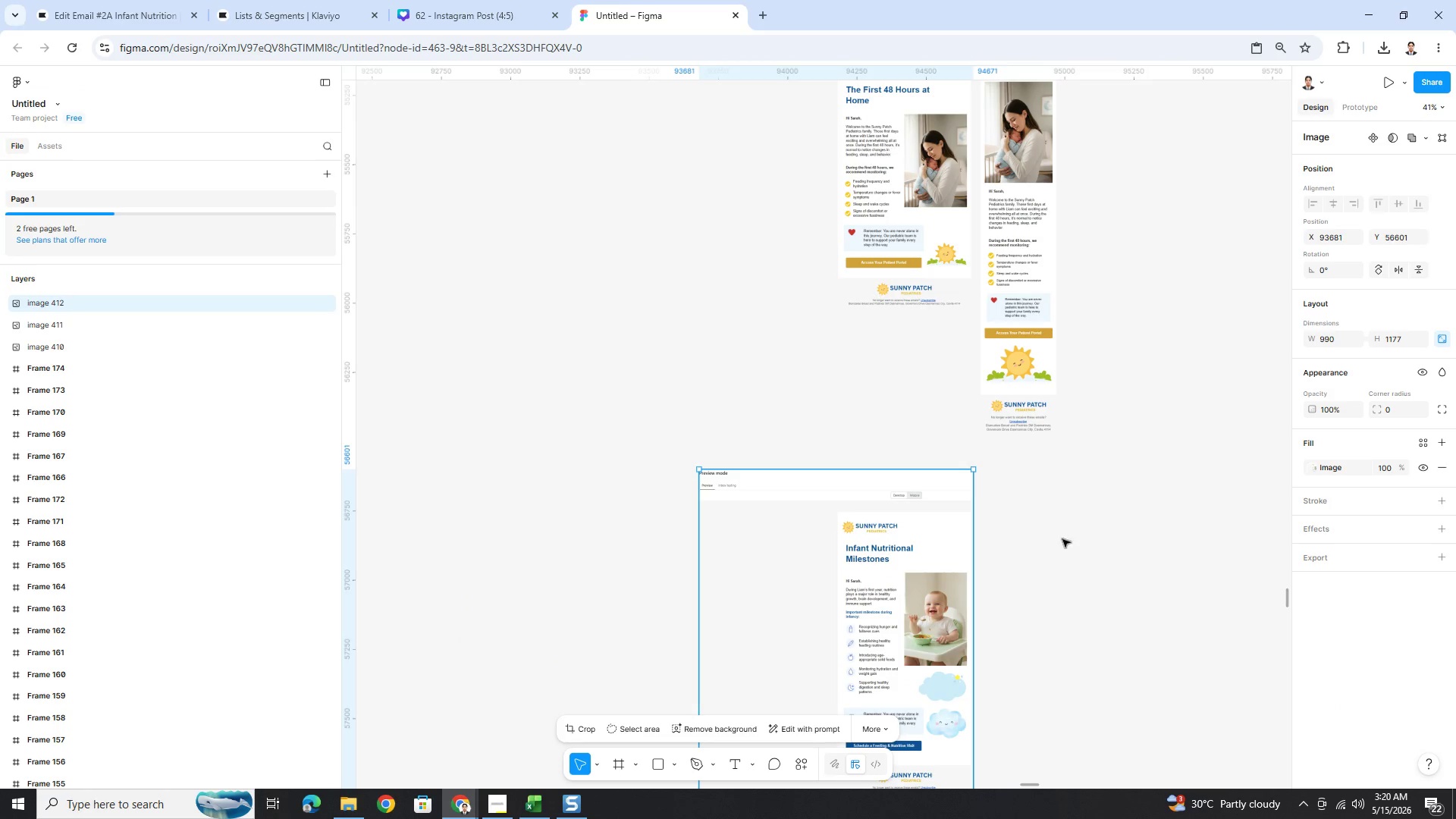 
left_click([1061, 541])
 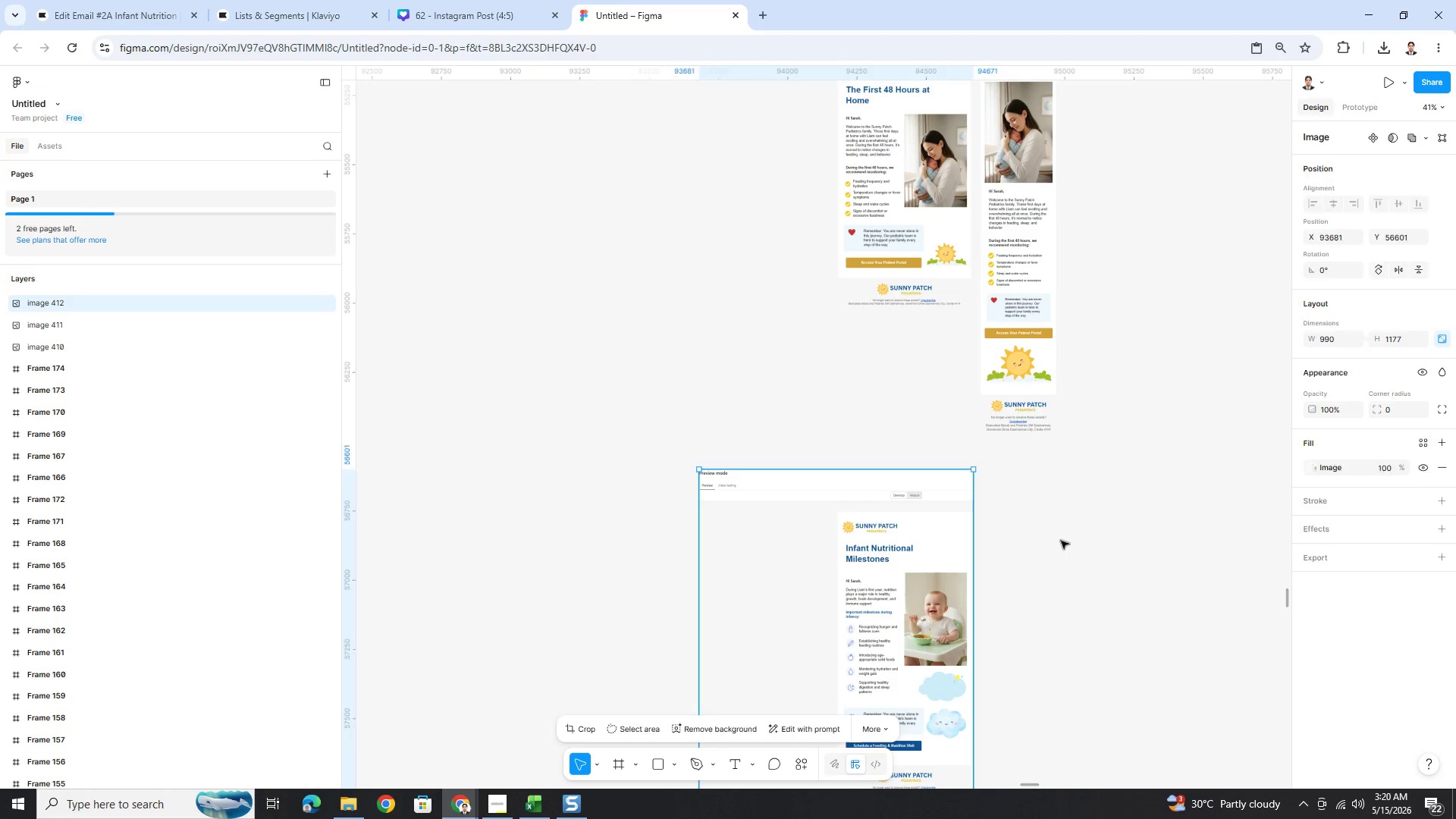 
key(Control+V)
 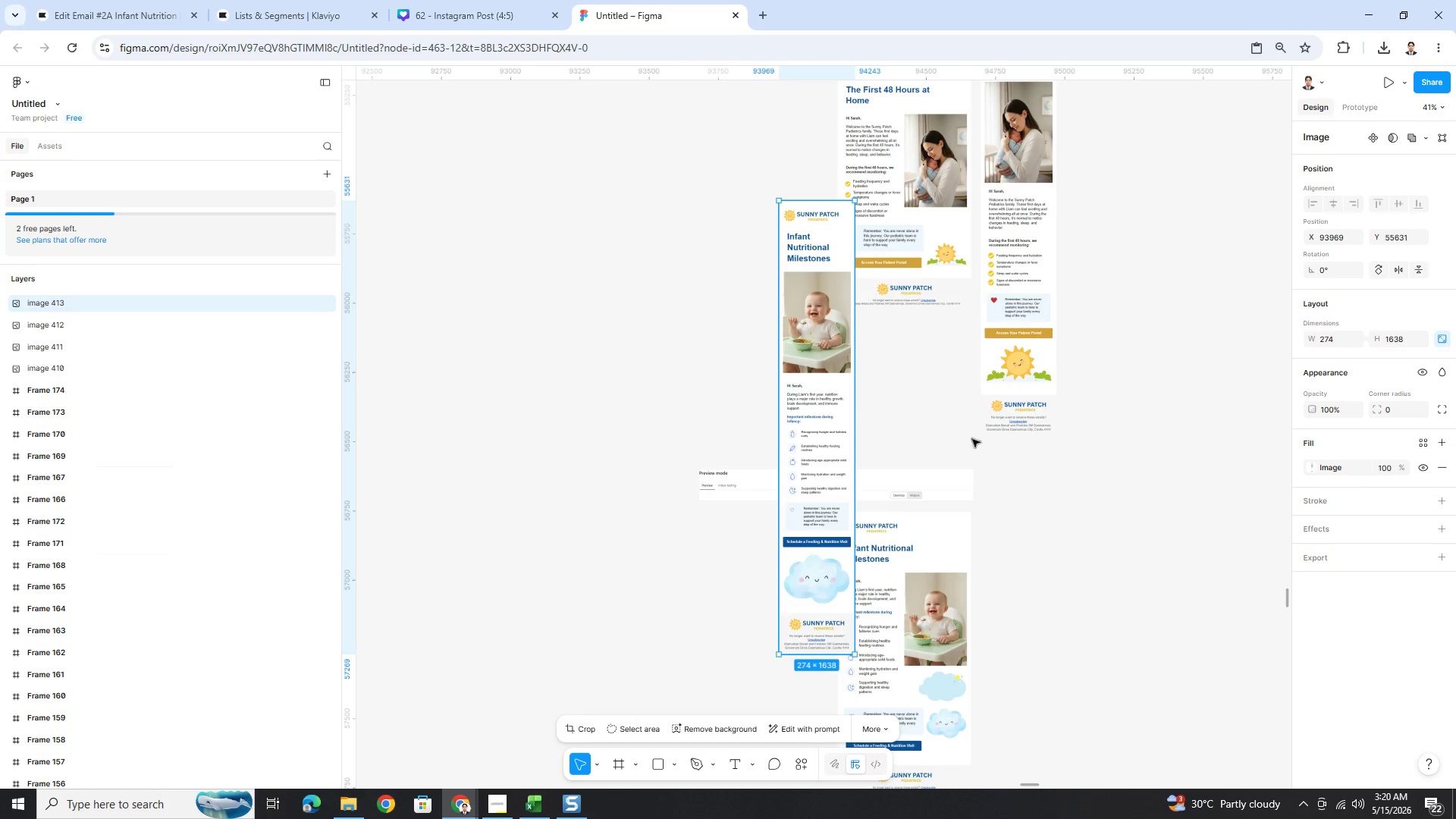 
left_click_drag(start_coordinate=[821, 260], to_coordinate=[1022, 572])
 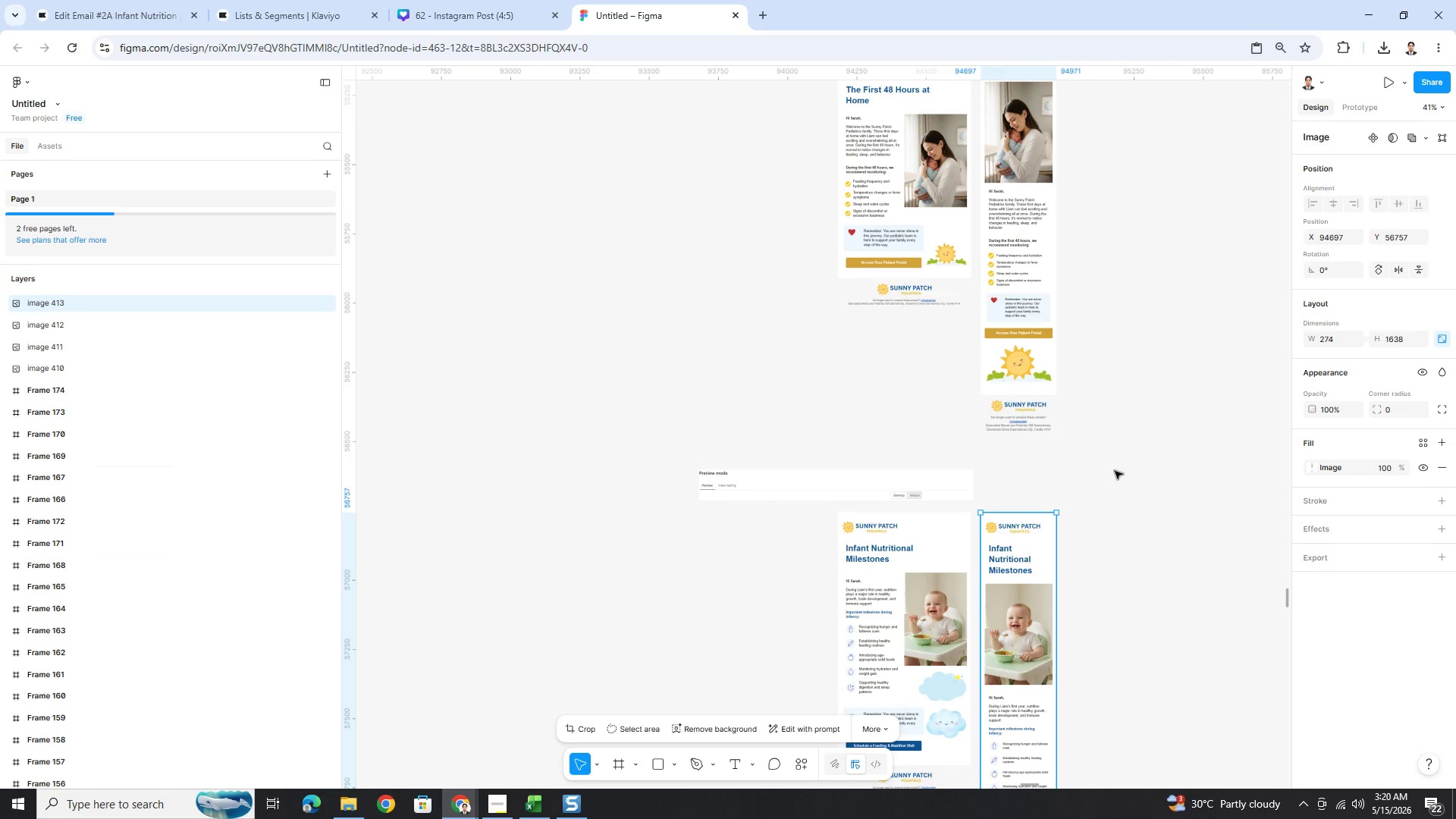 
left_click([1115, 470])
 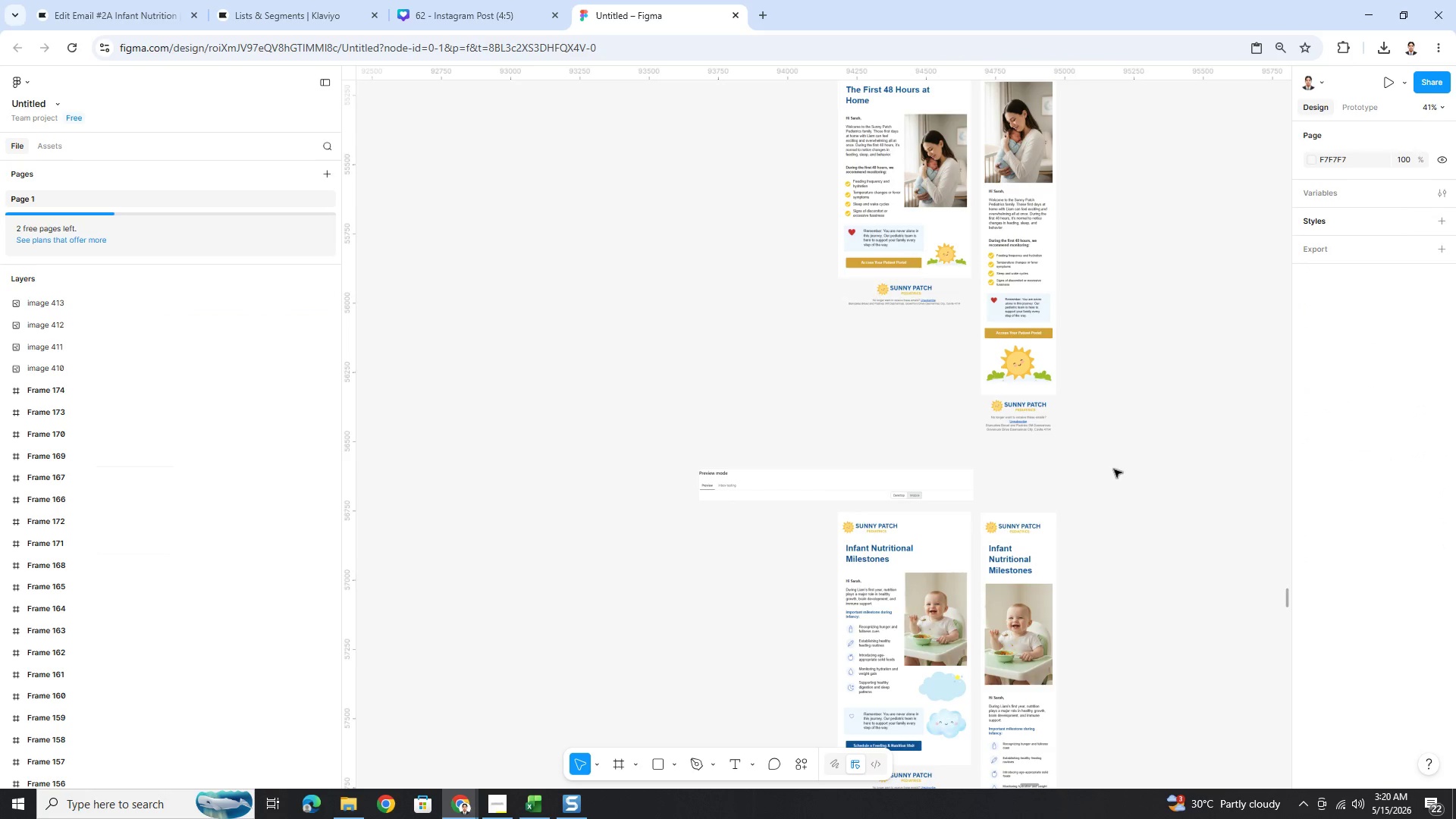 
hold_key(key=ControlLeft, duration=1.02)
scroll: coordinate [1149, 587], scroll_direction: none, amount: 0.0
 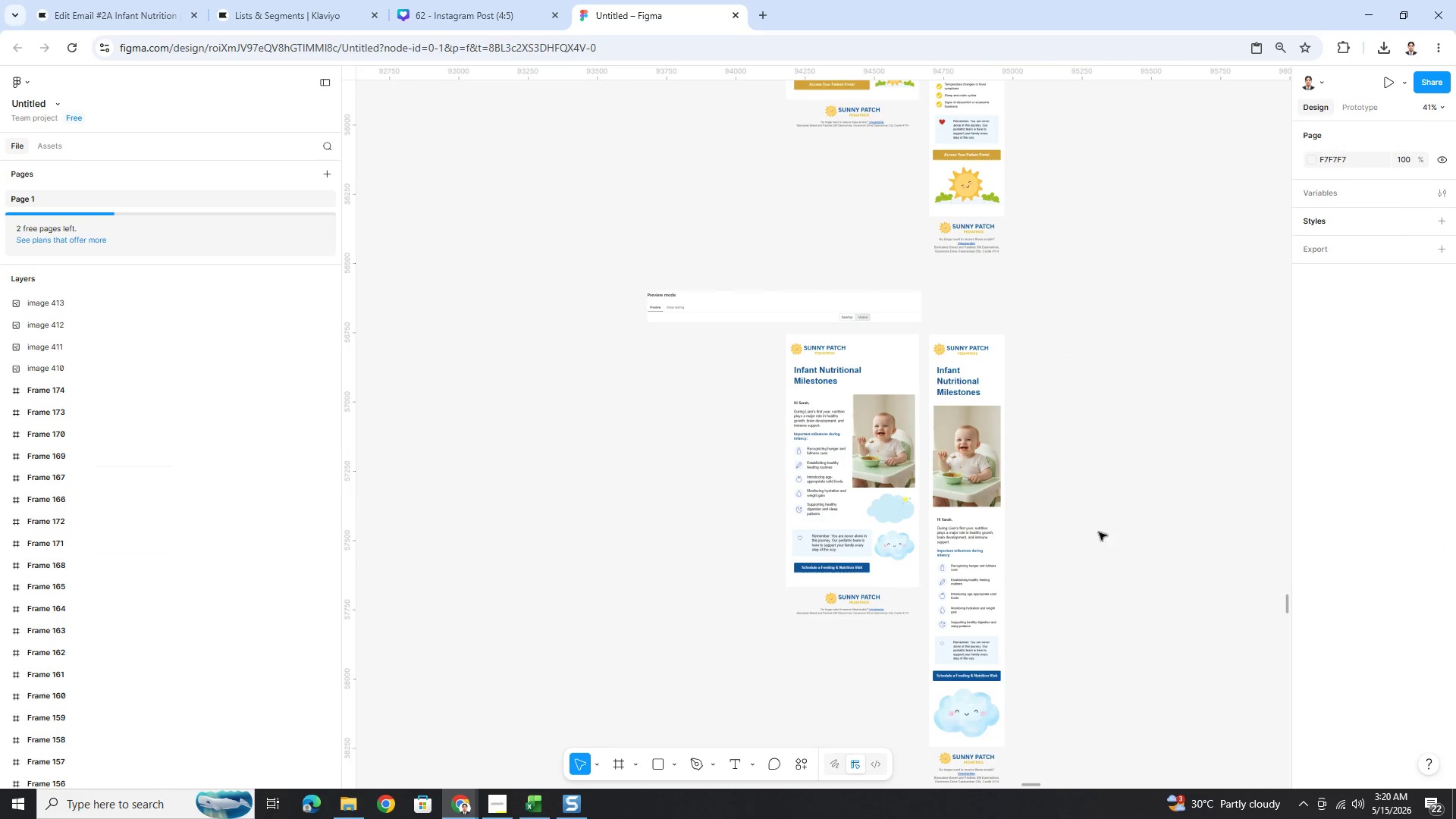 
scroll: coordinate [1090, 520], scroll_direction: up, amount: 2.0
 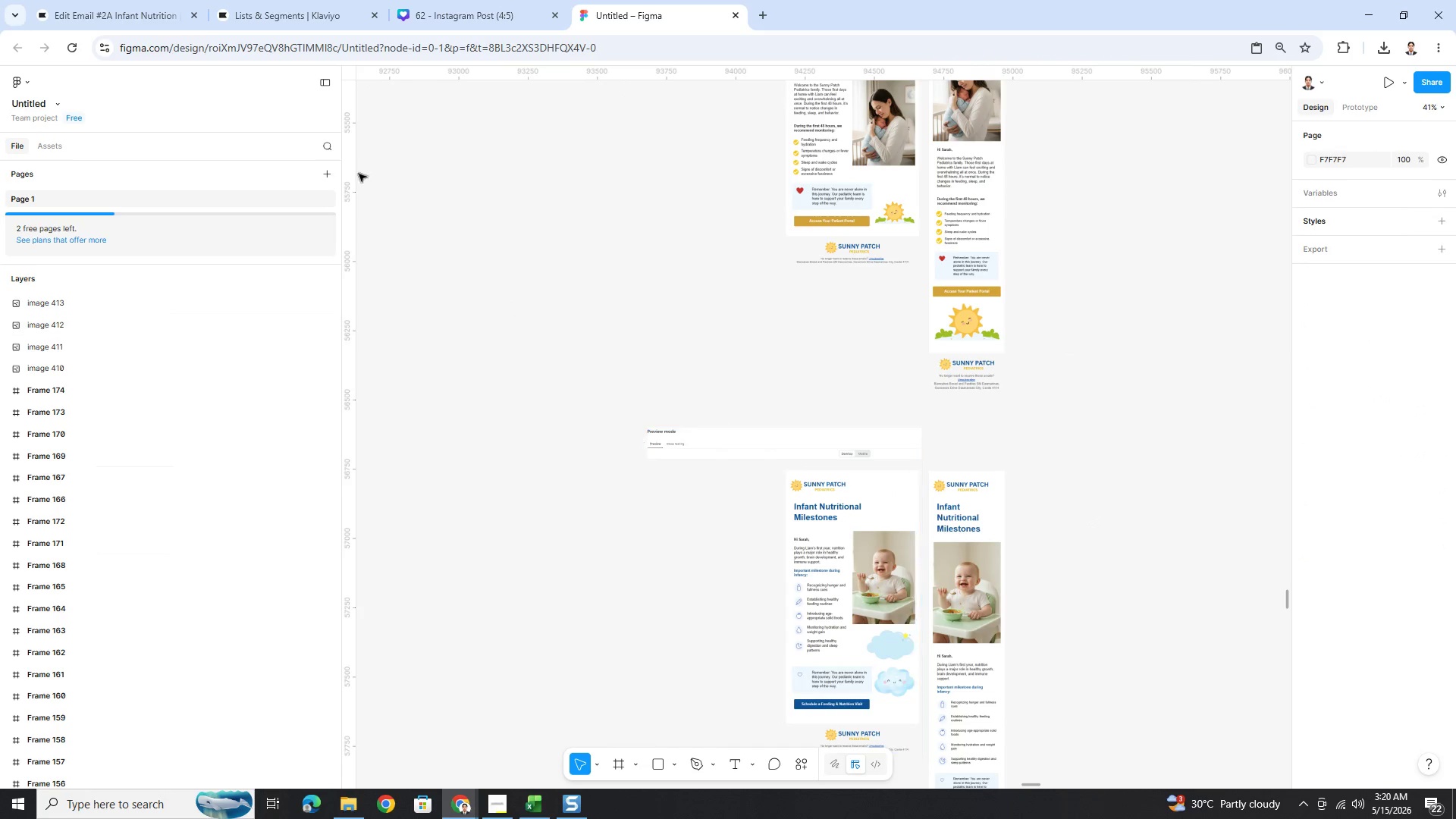 
left_click([130, 0])
 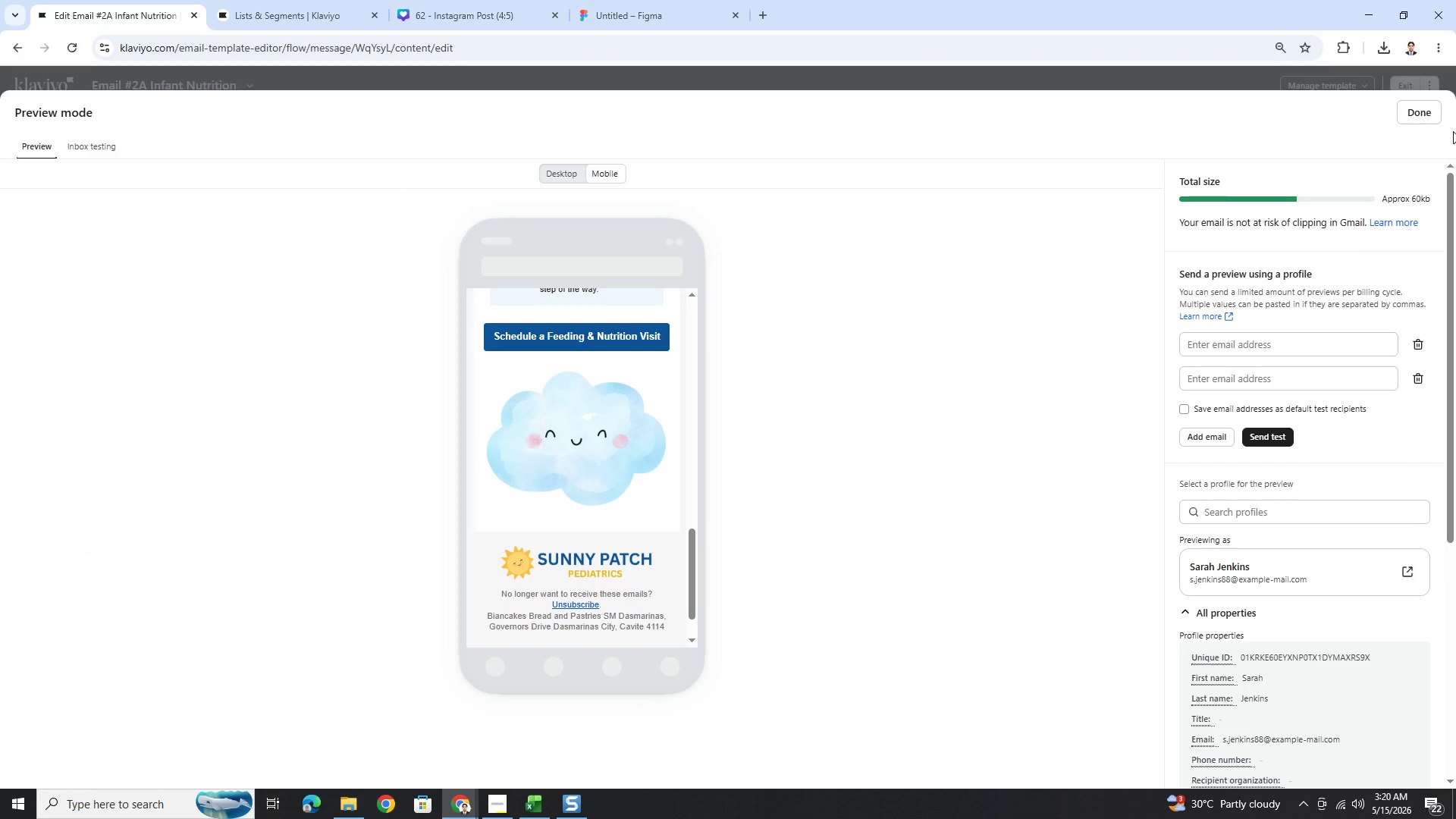 
left_click([1431, 121])
 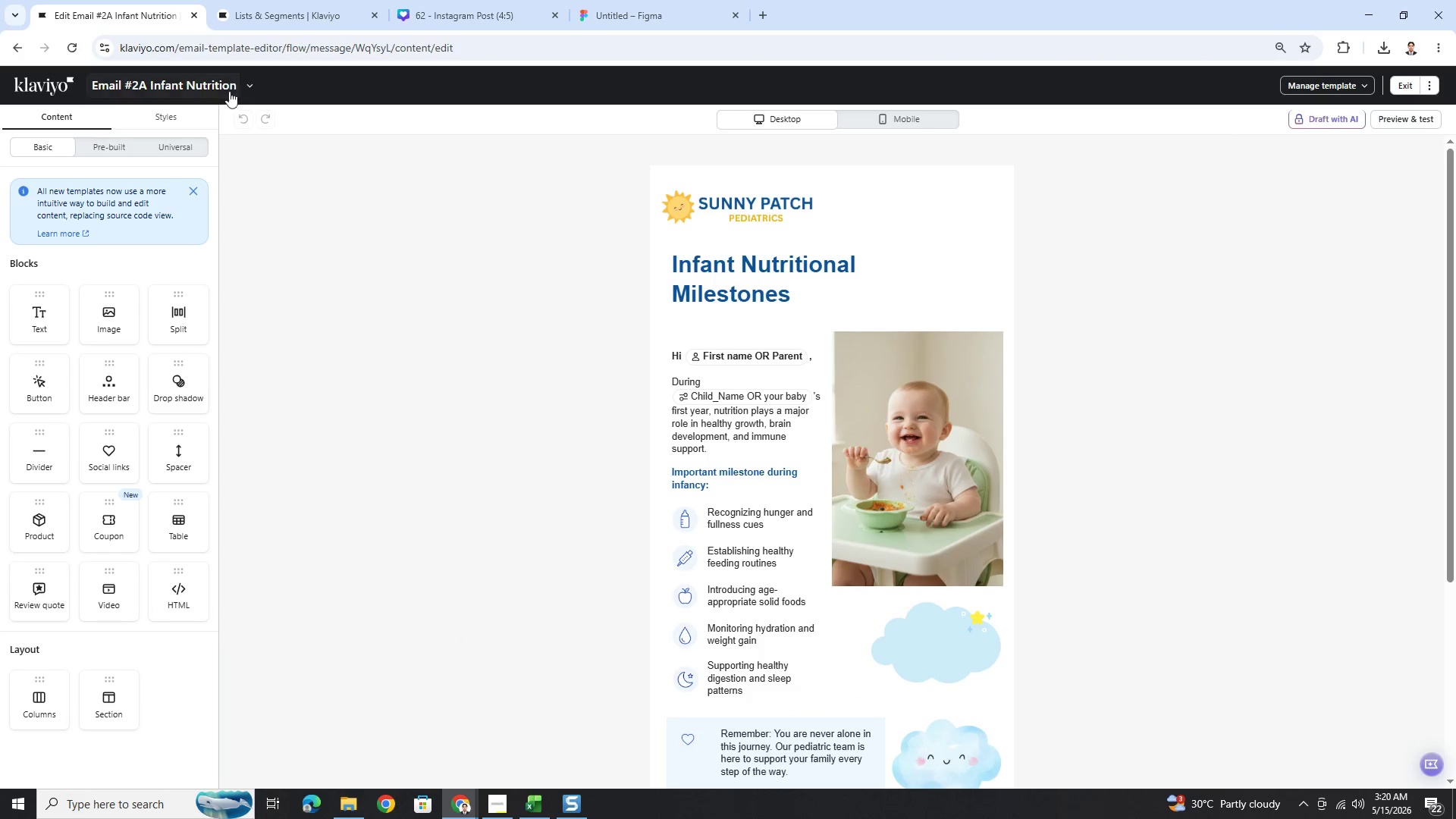 
left_click([247, 89])
 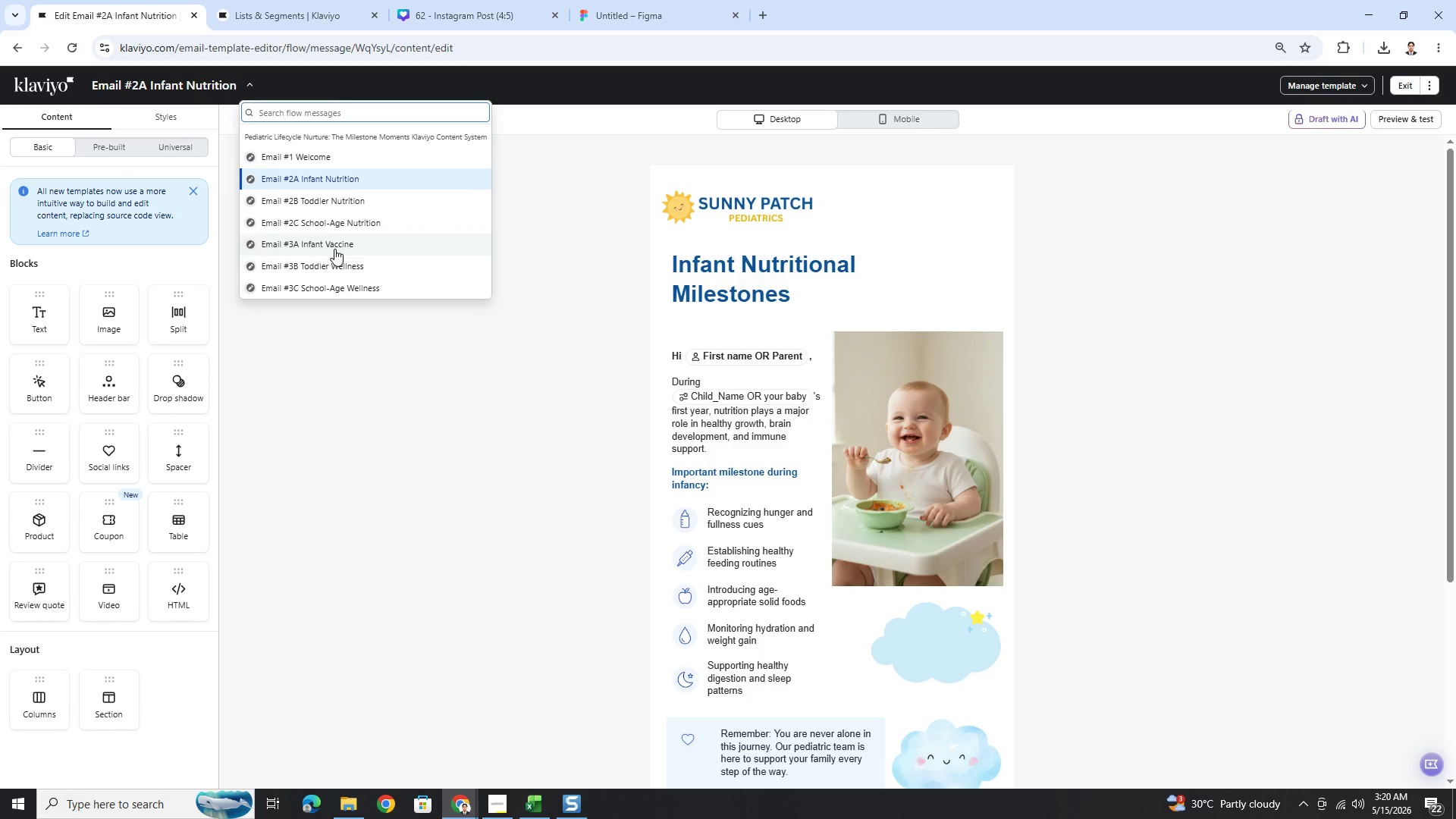 
wait(8.12)
 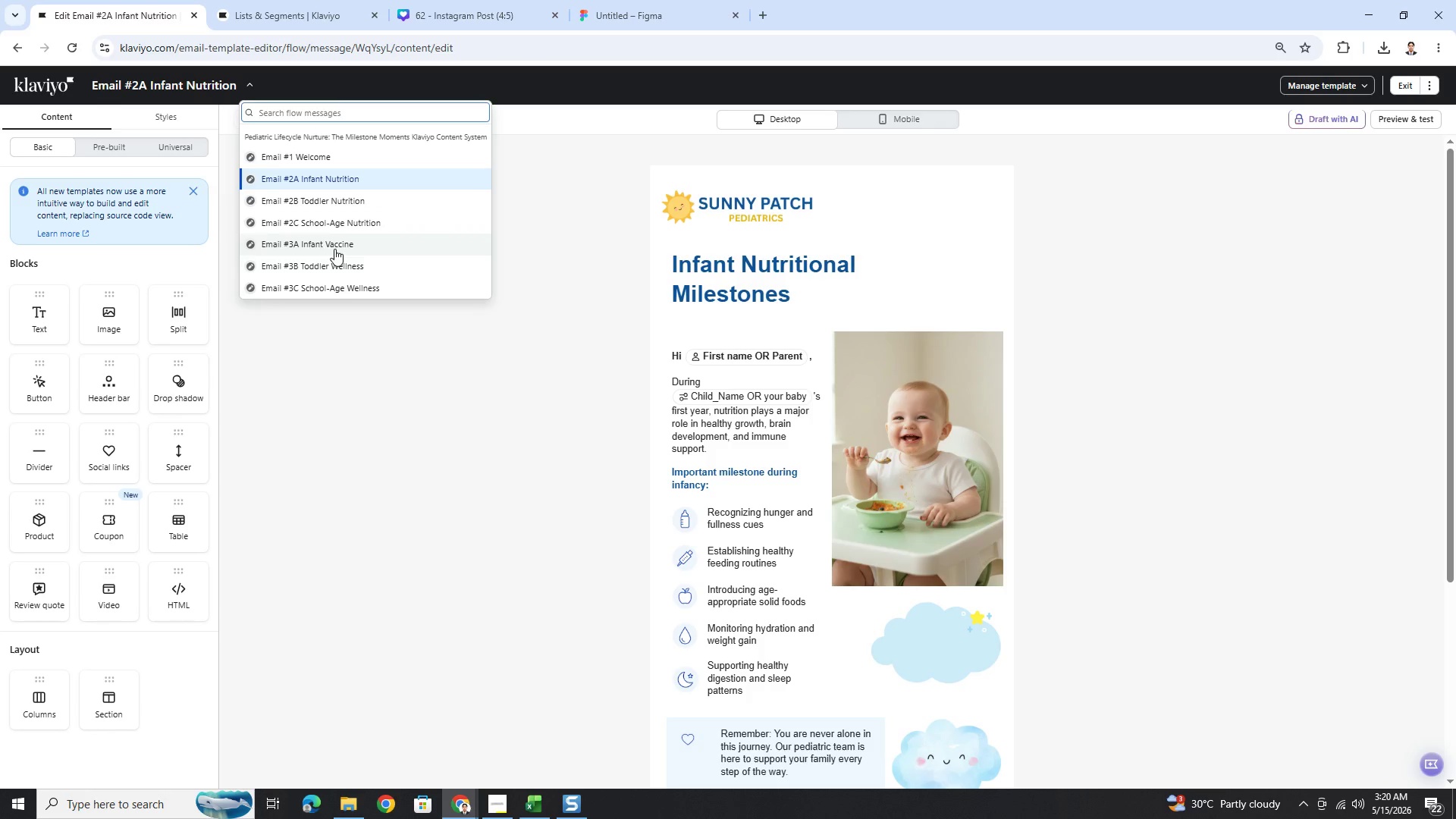 
left_click([334, 249])
 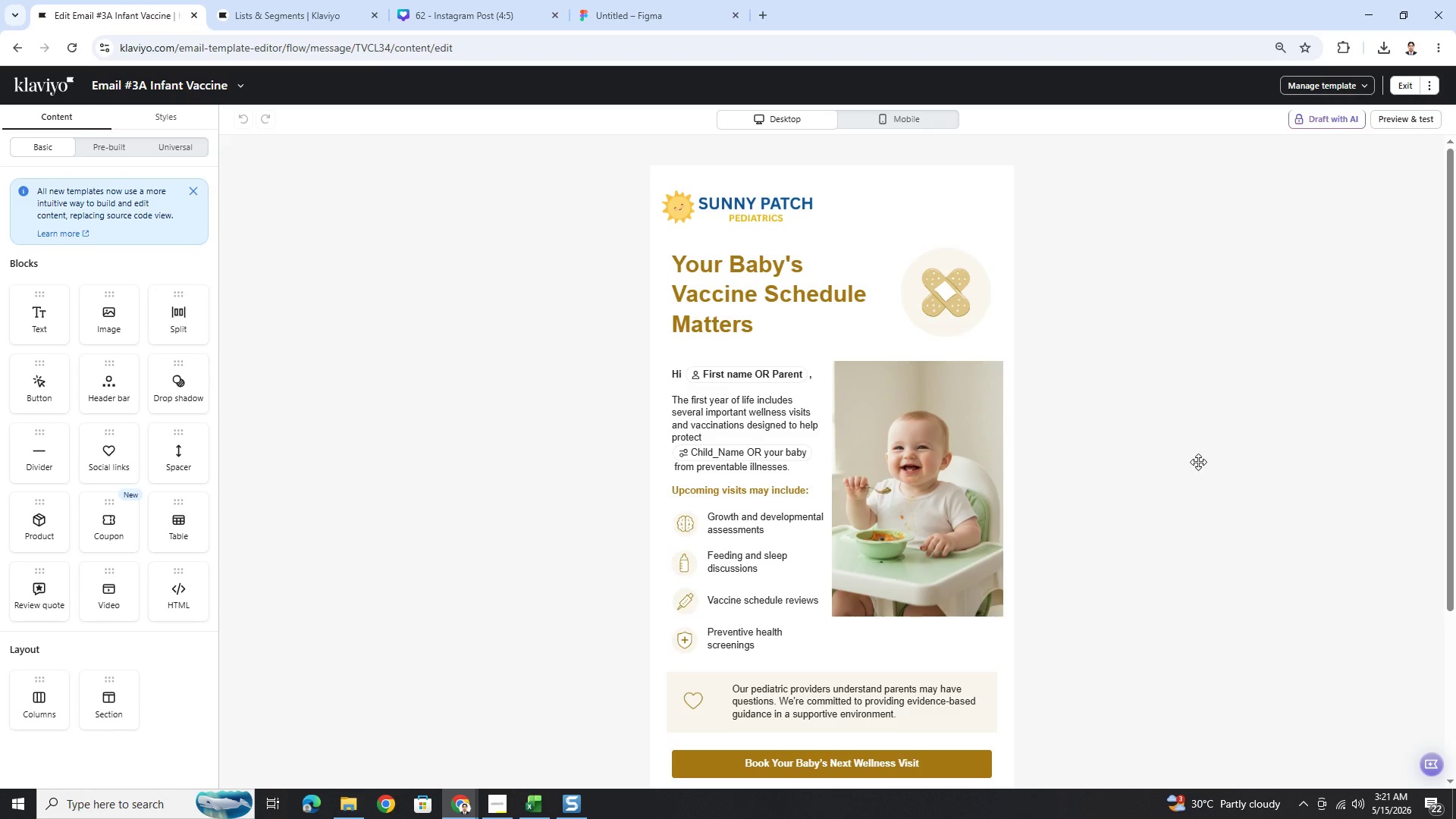 
wait(32.61)
 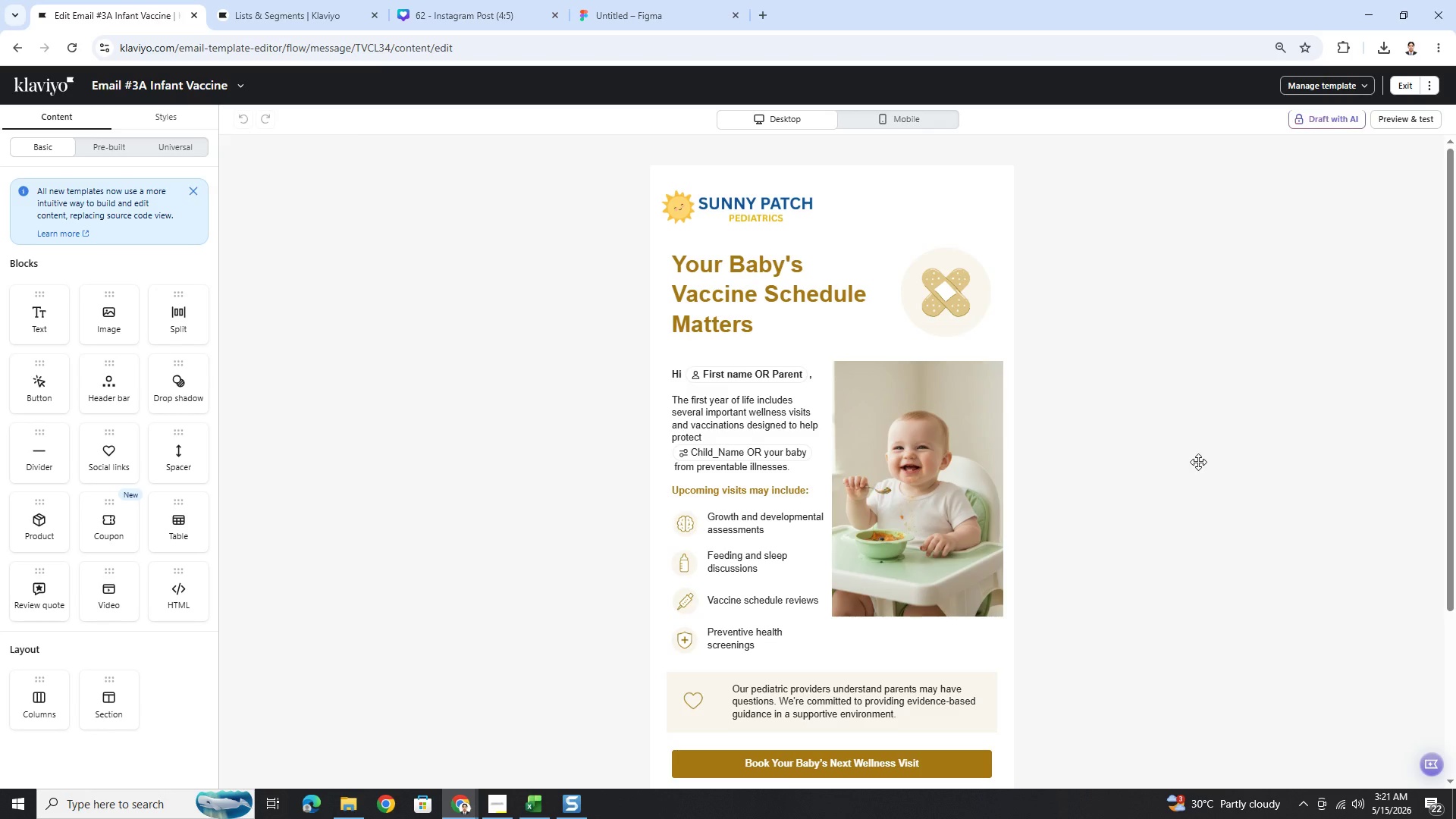 
scroll: coordinate [1198, 462], scroll_direction: down, amount: 1.0
 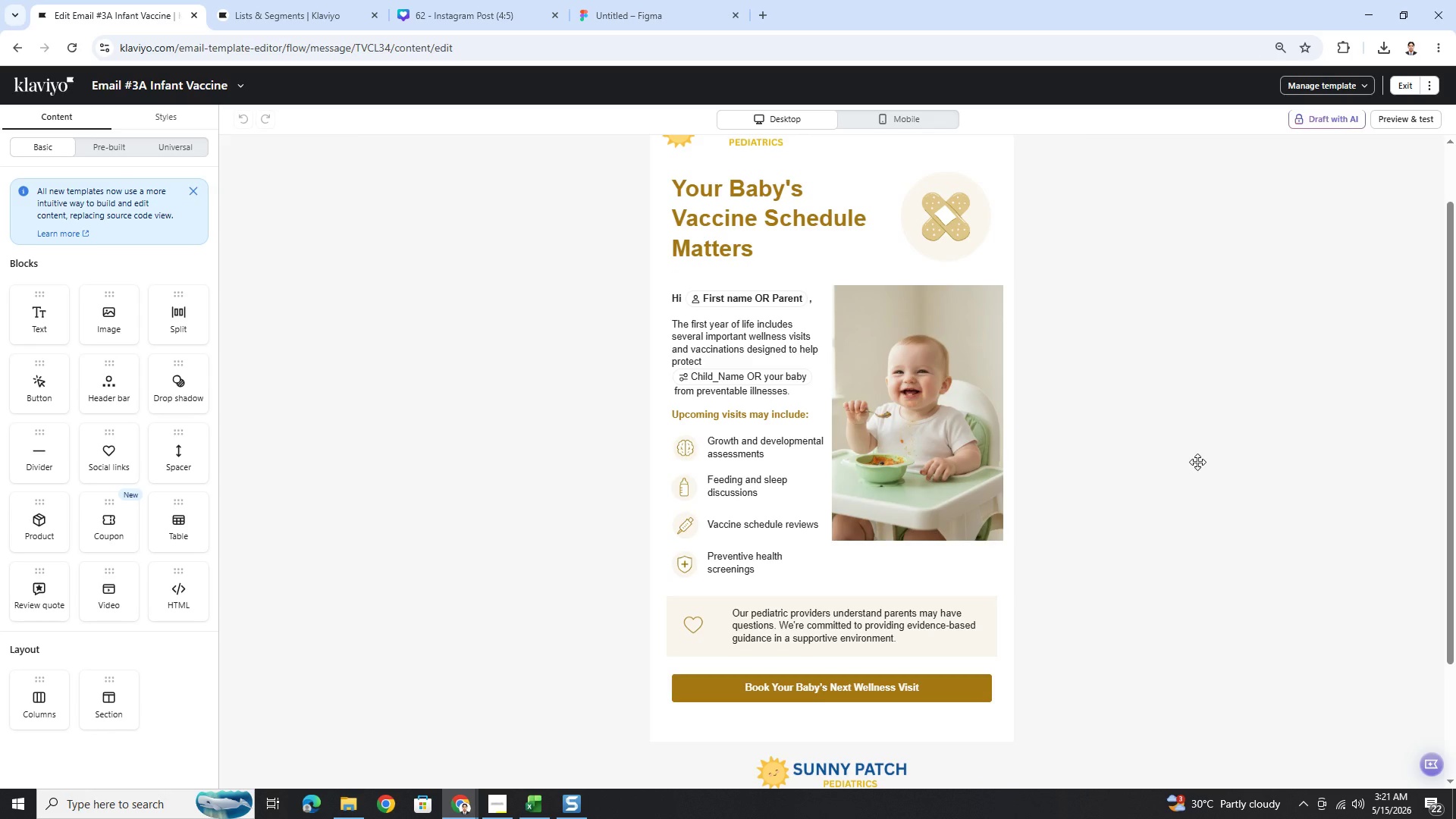 
scroll: coordinate [1197, 462], scroll_direction: up, amount: 1.0
 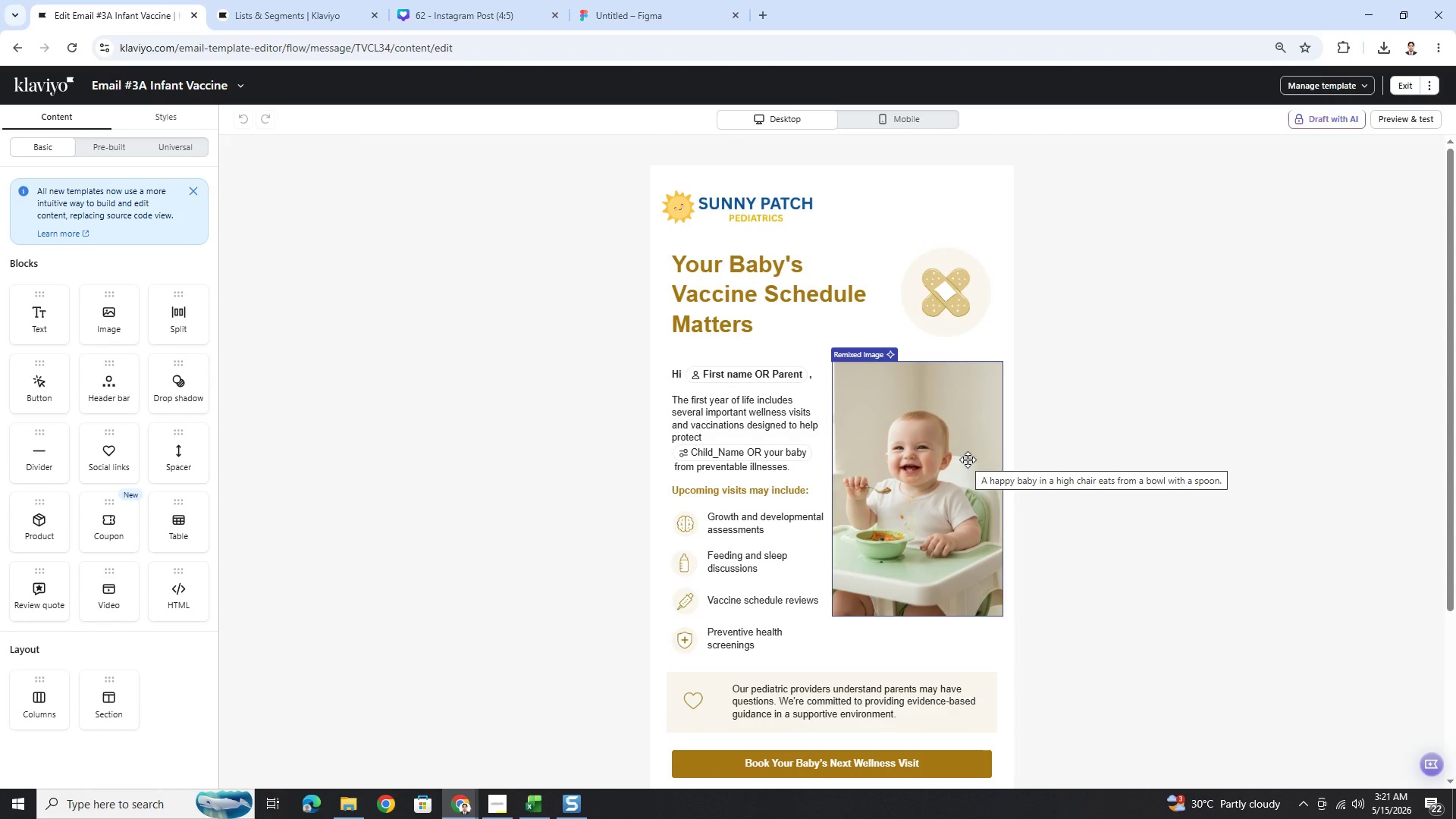 
wait(7.74)
 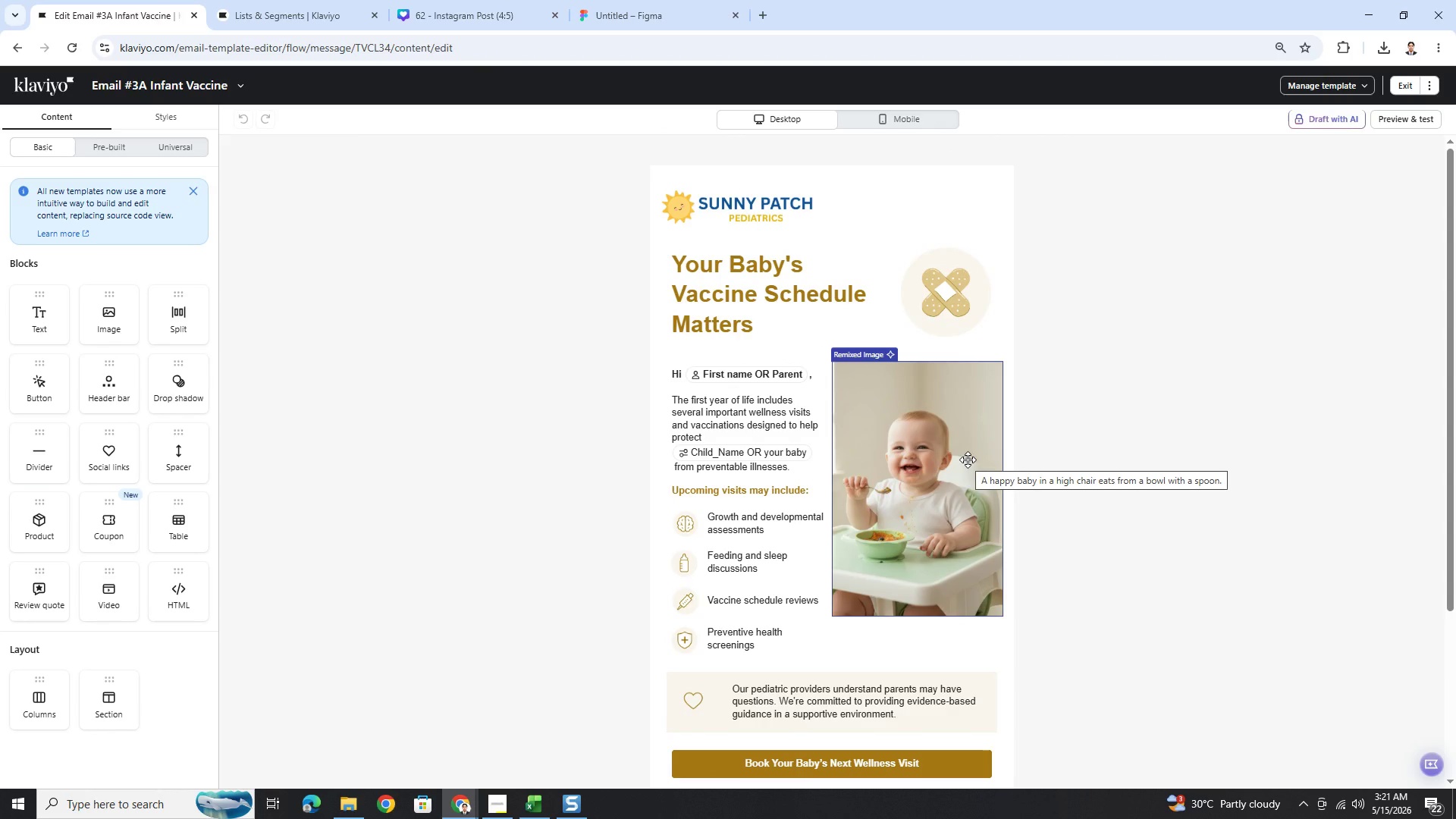 
scroll: coordinate [1083, 460], scroll_direction: down, amount: 1.0
 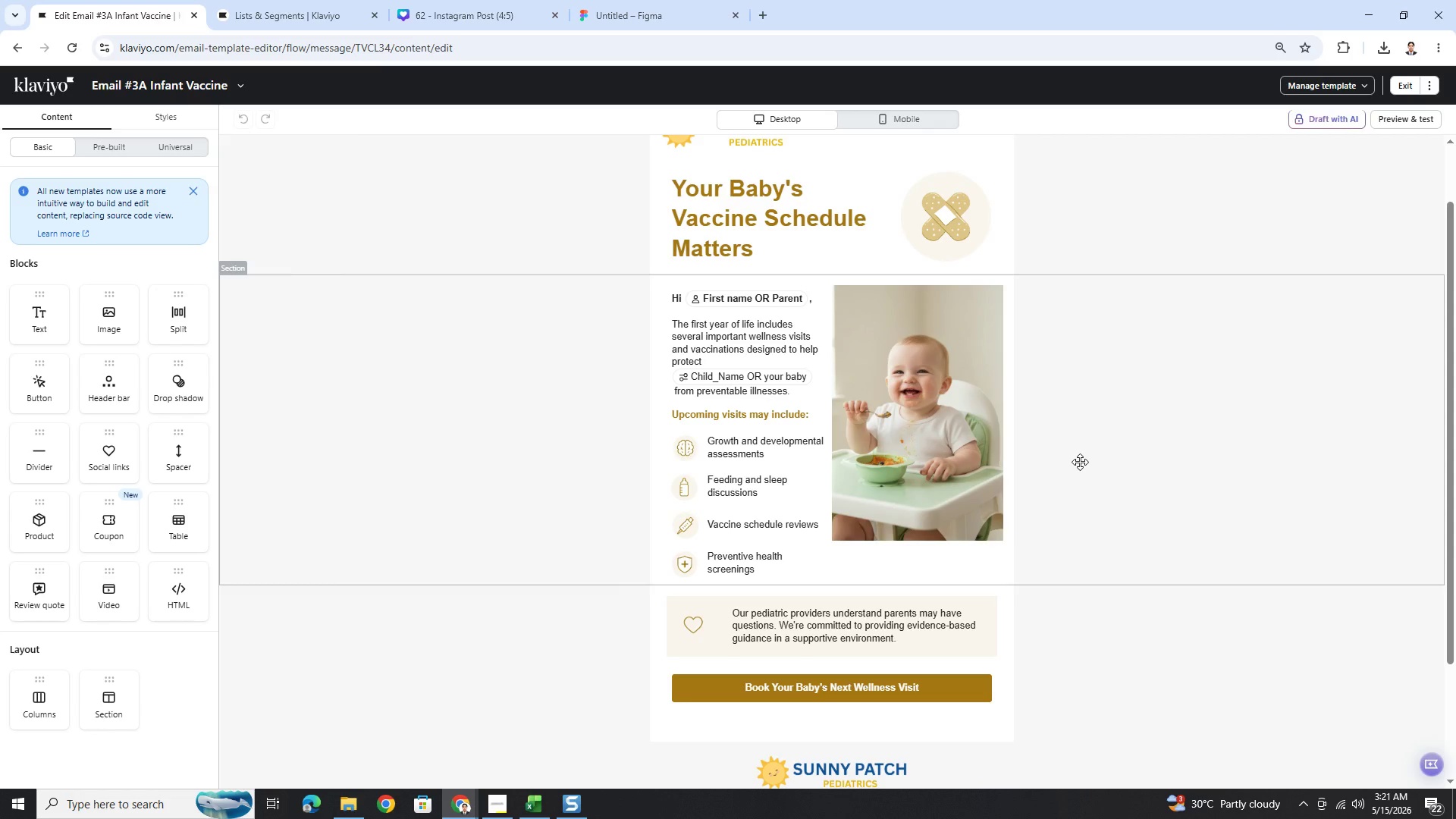 
wait(15.99)
 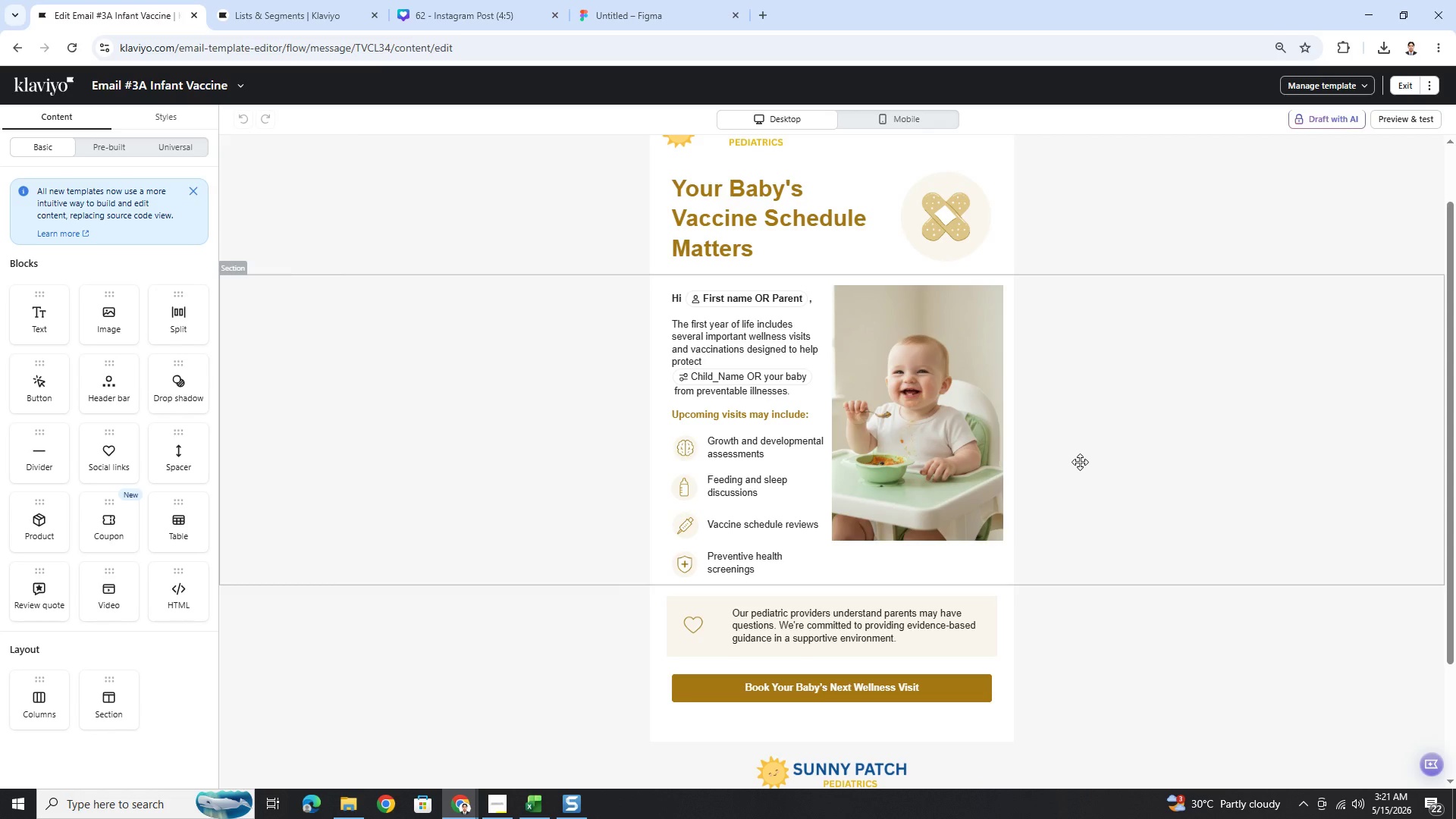 
scroll: coordinate [1078, 460], scroll_direction: up, amount: 1.0
 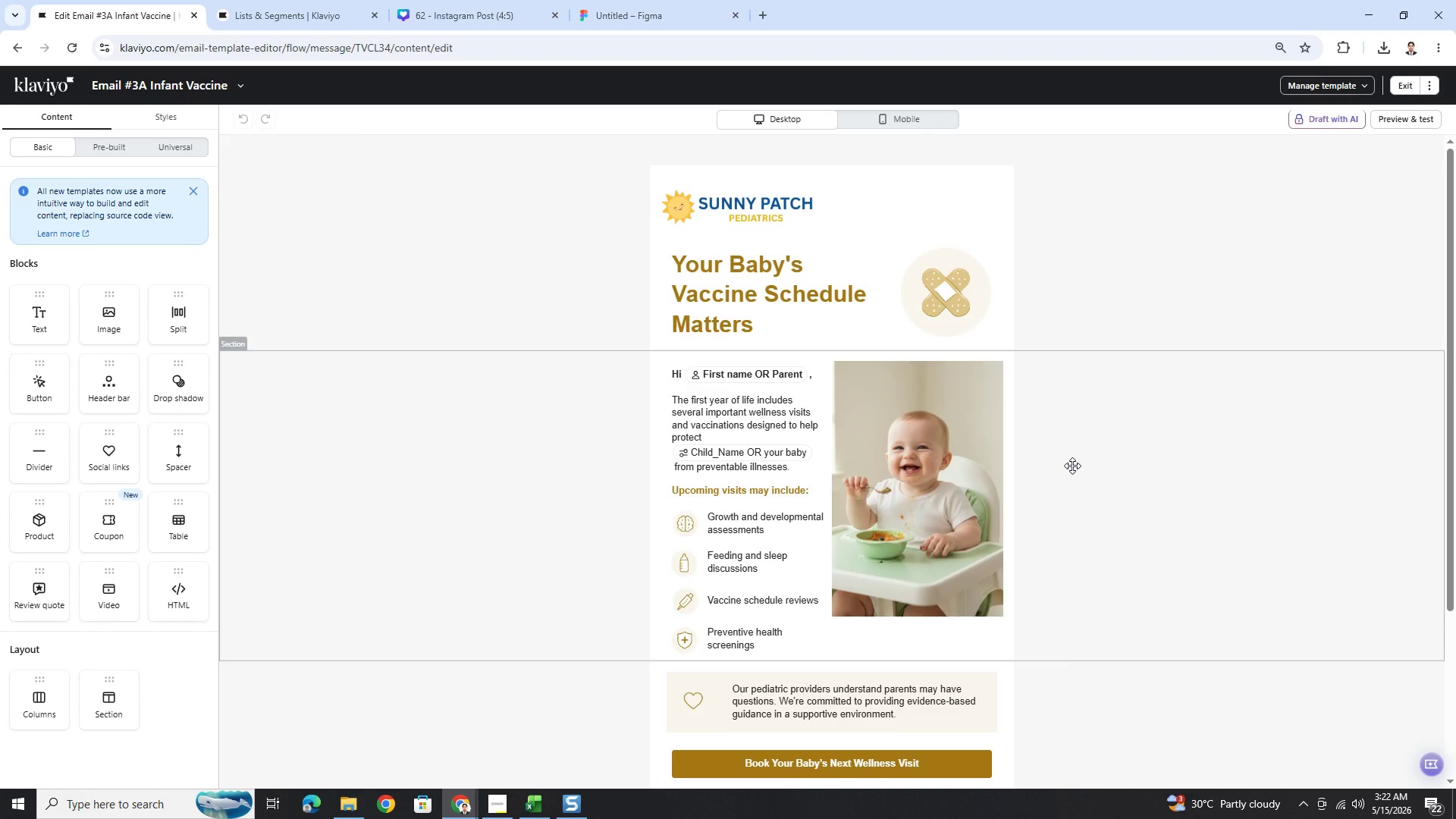 
wait(32.79)
 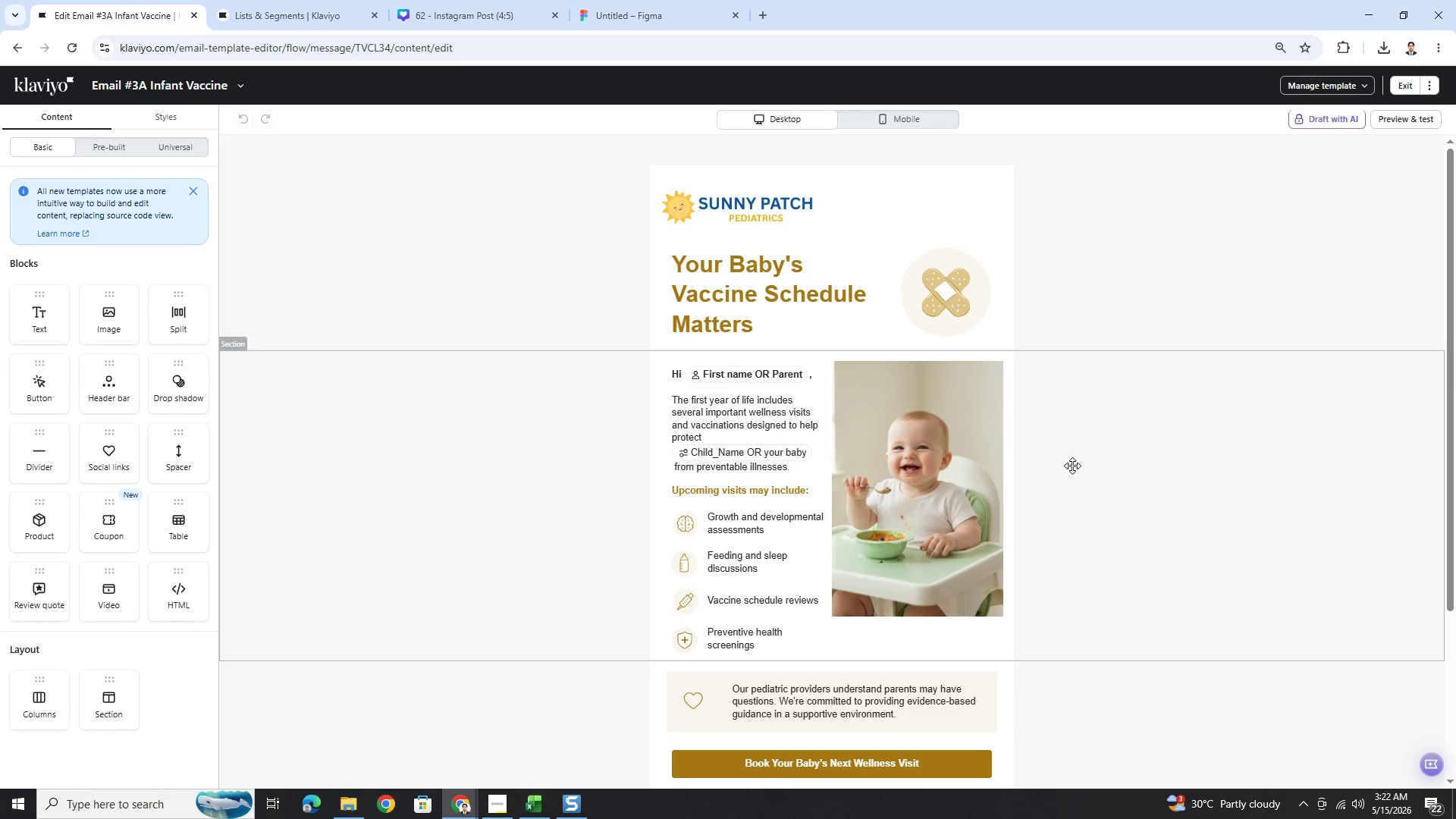 
scroll: coordinate [1093, 461], scroll_direction: down, amount: 2.0
 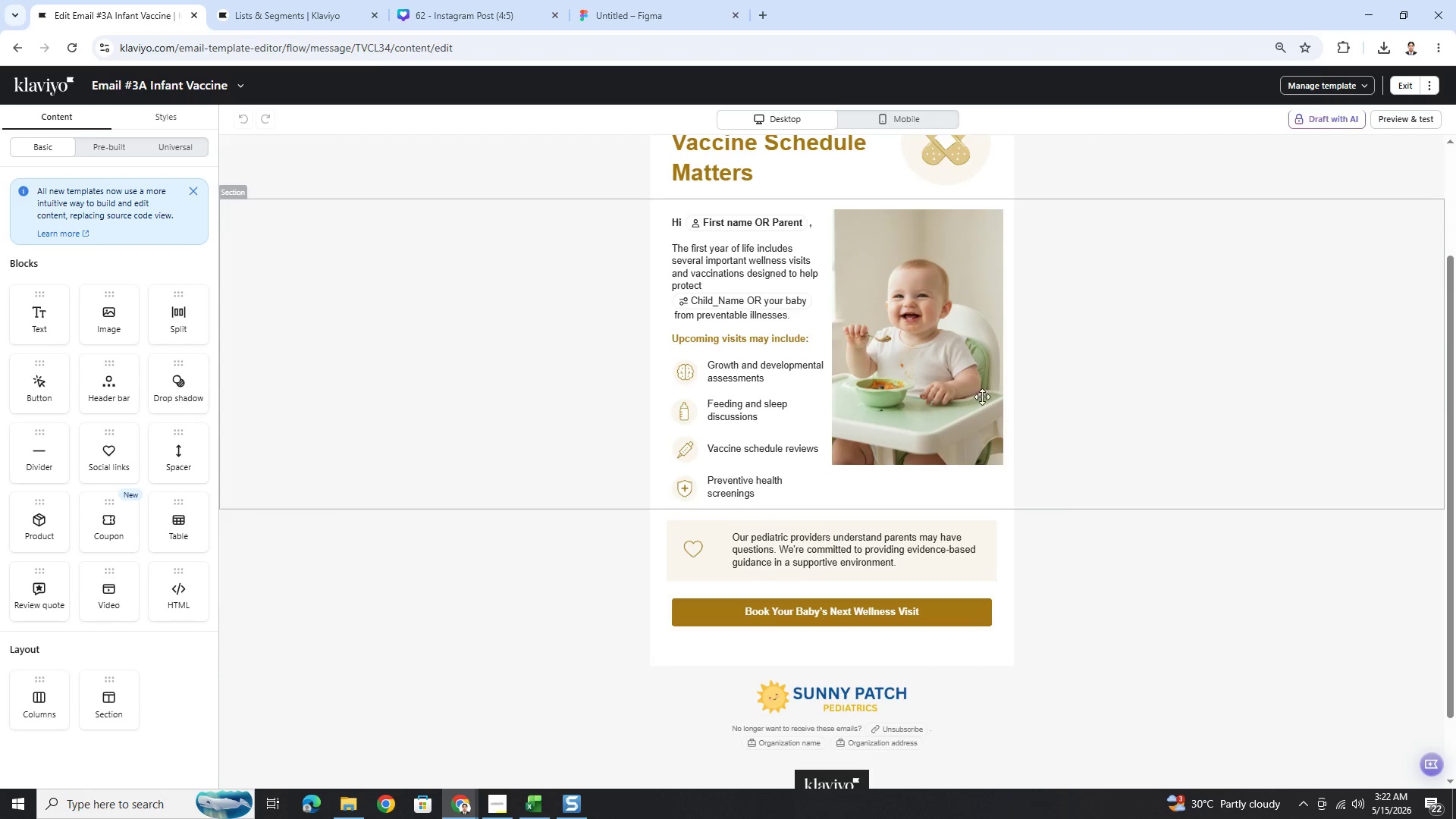 
left_click([955, 368])
 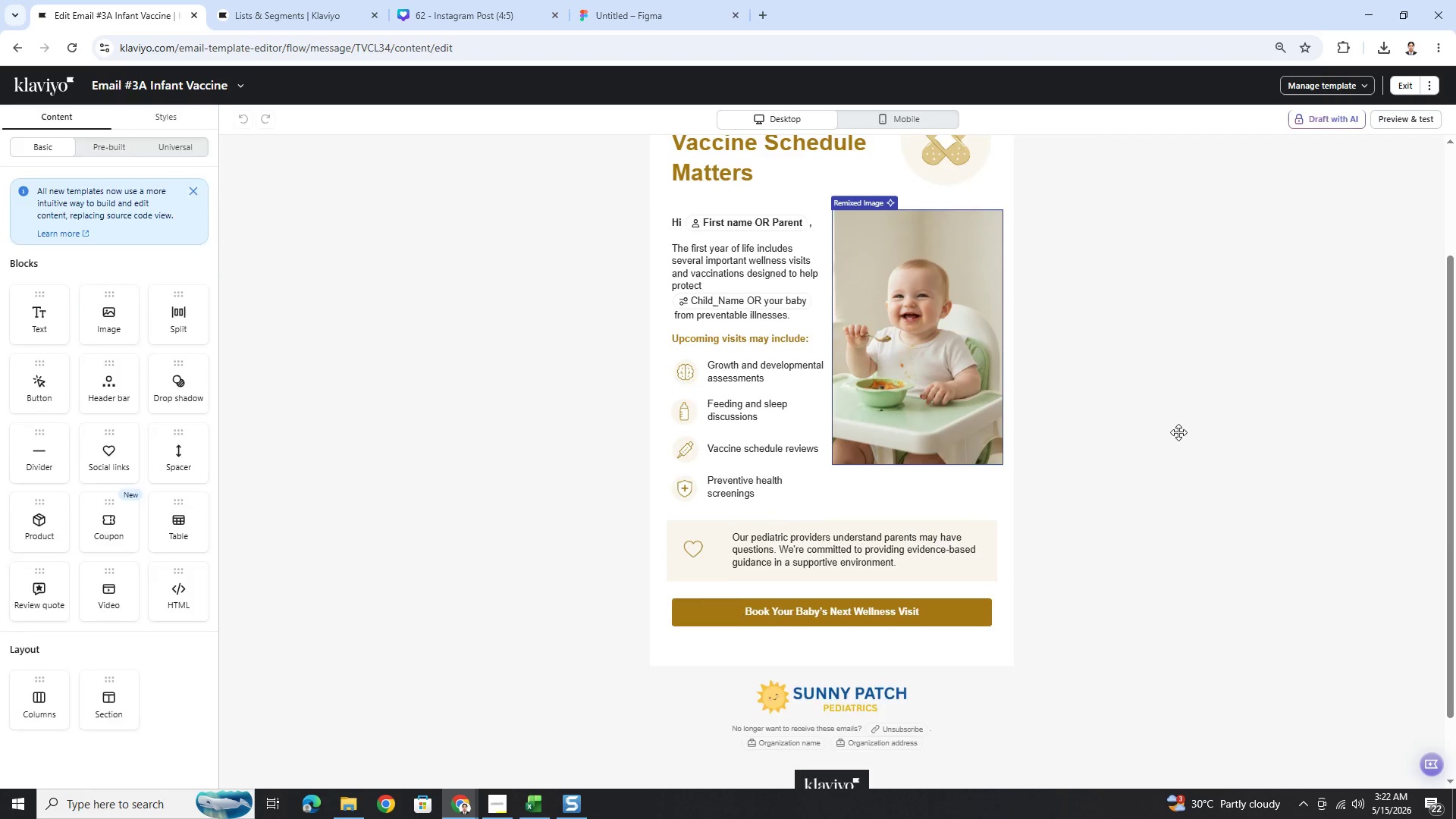 
scroll: coordinate [1178, 432], scroll_direction: up, amount: 2.0
 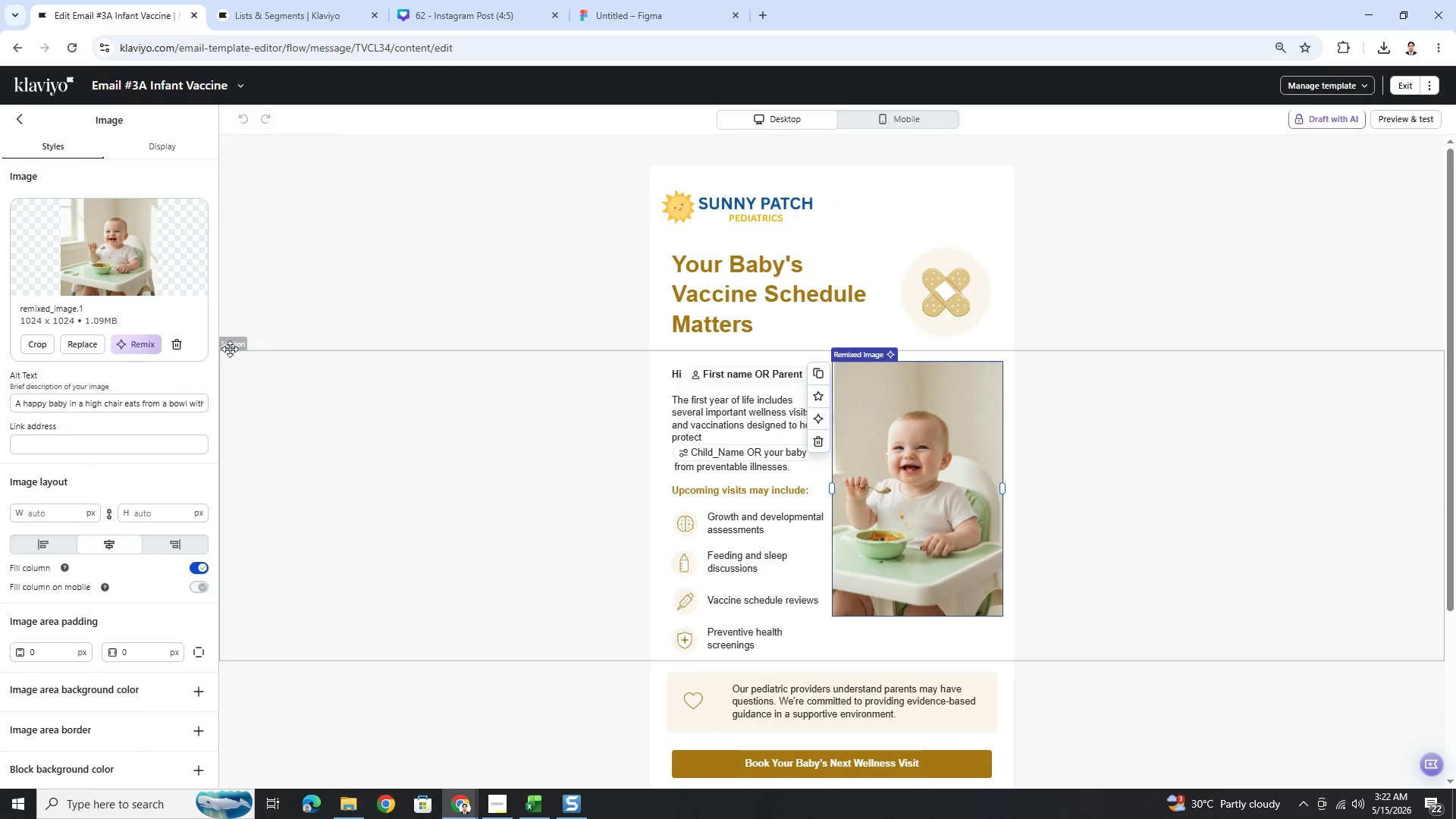 
left_click([181, 344])
 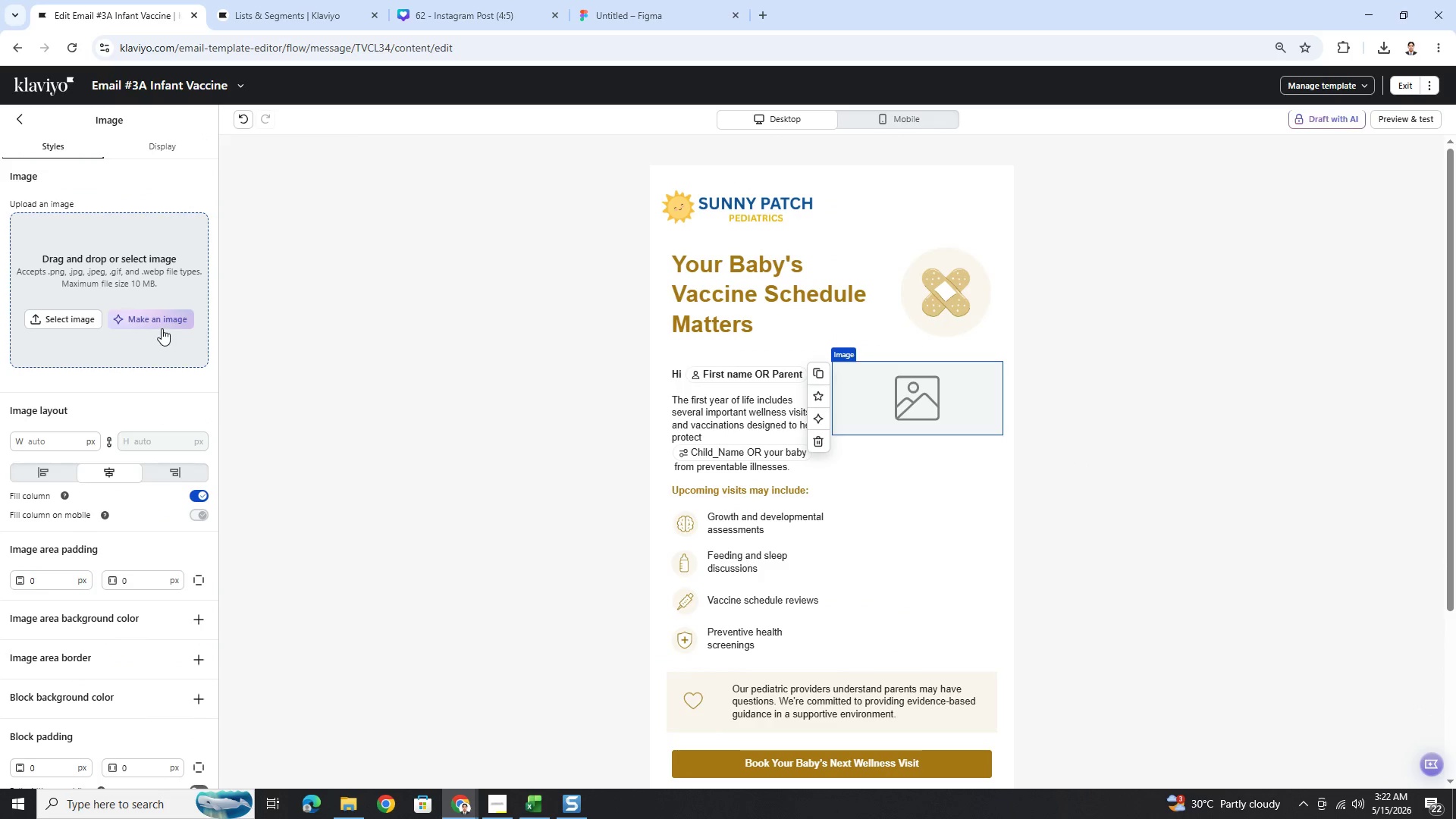 
left_click([161, 323])
 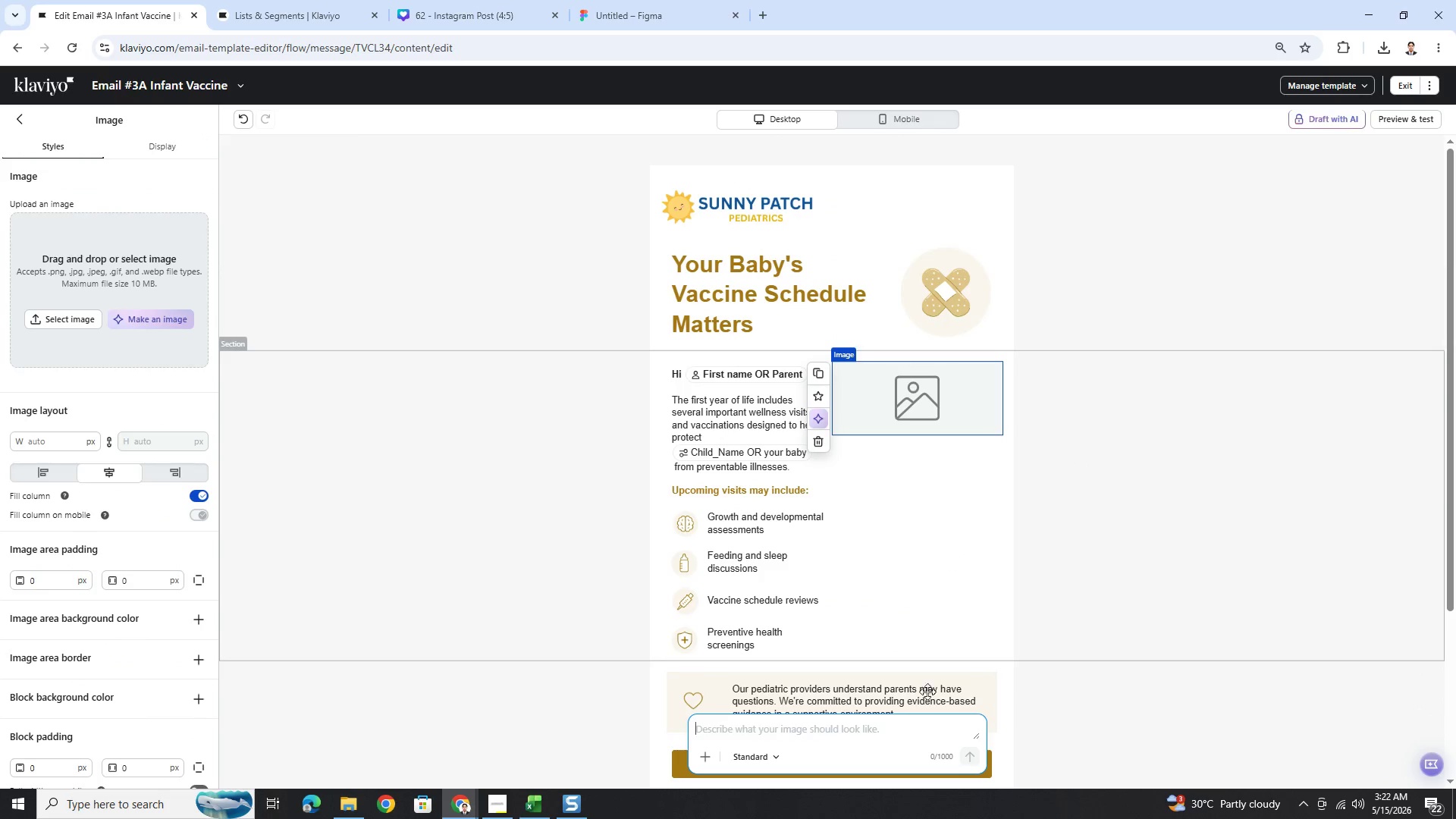 
left_click([866, 735])
 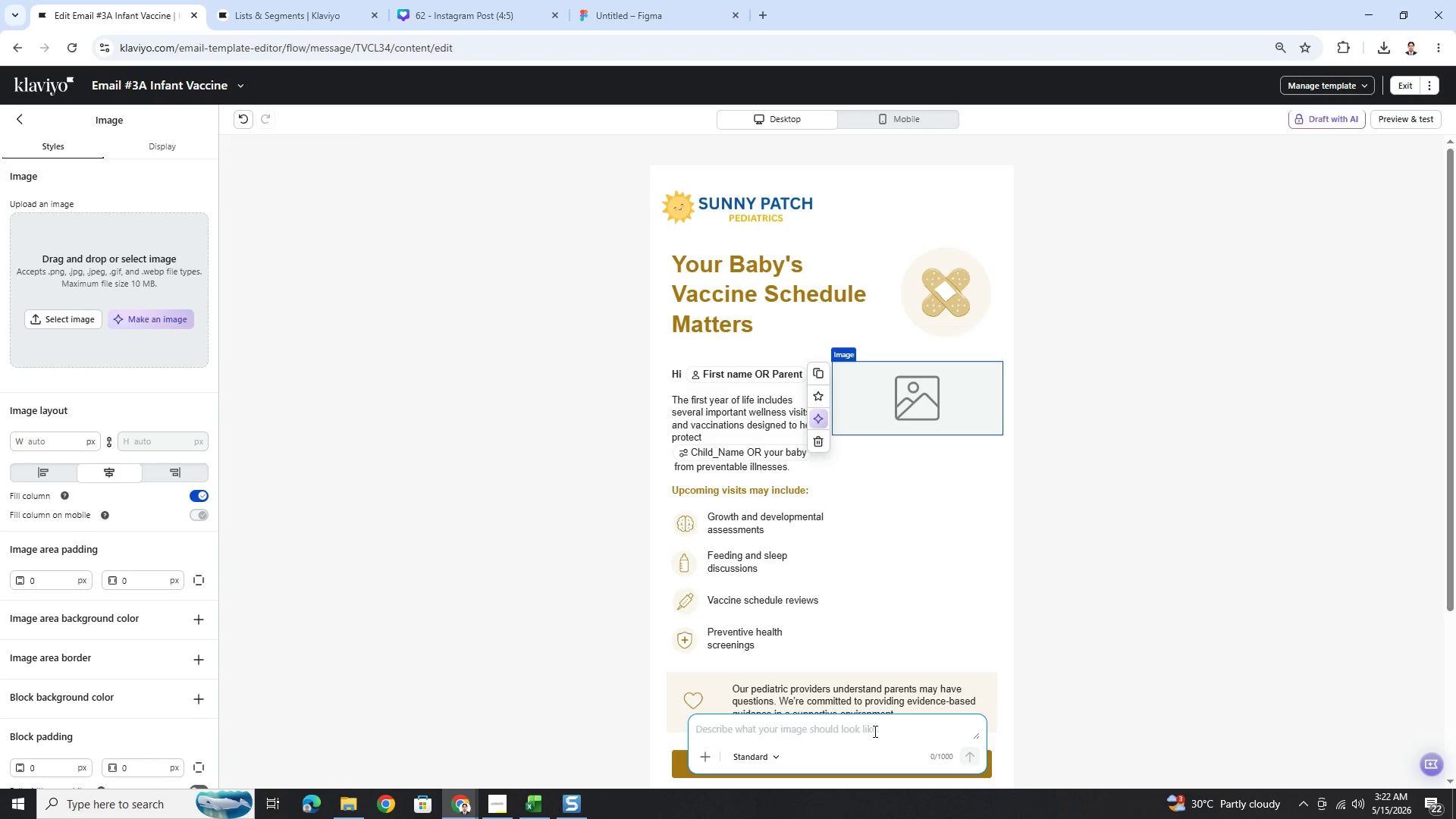 
wait(5.92)
 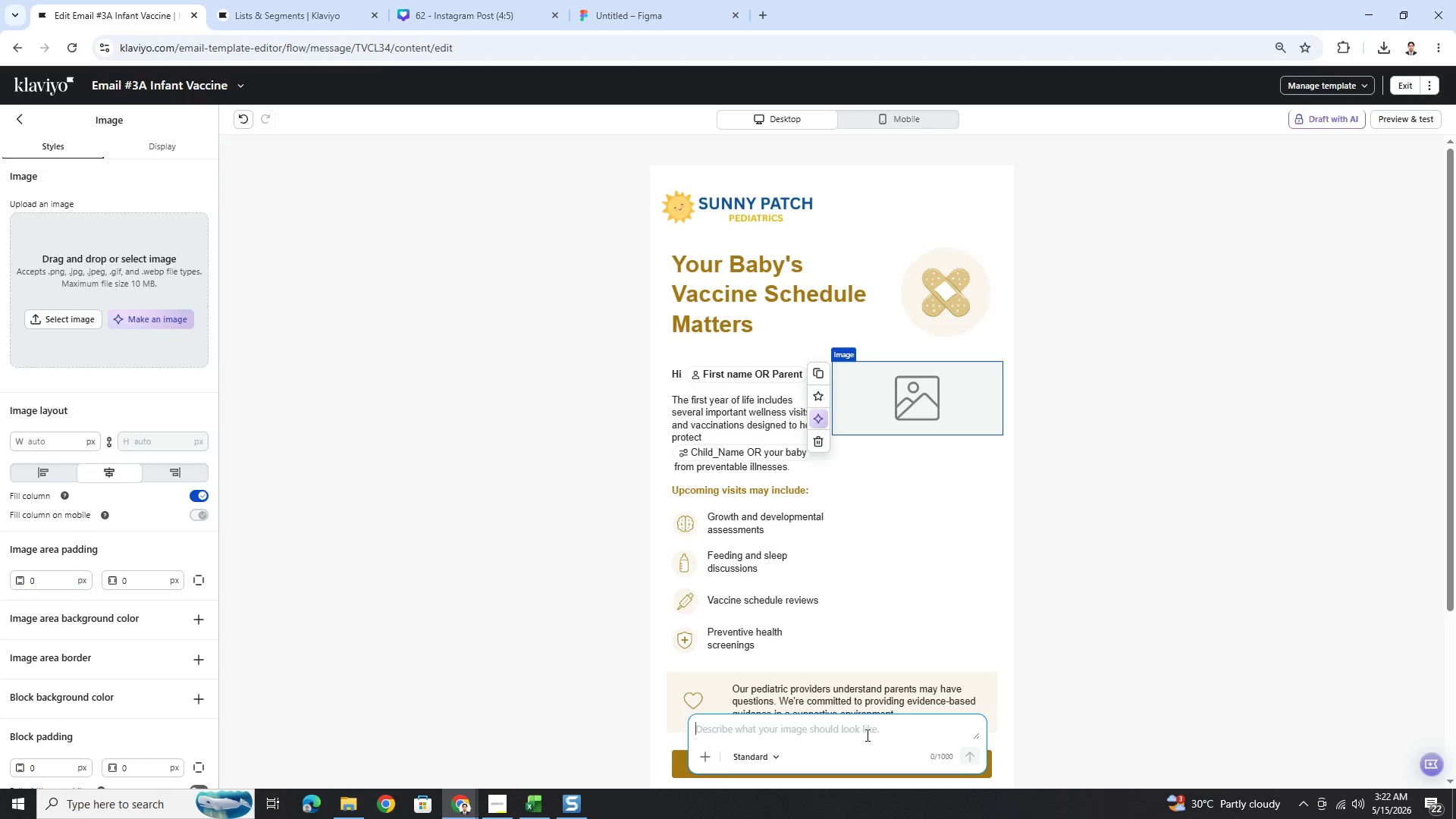 
key(Shift+A)
 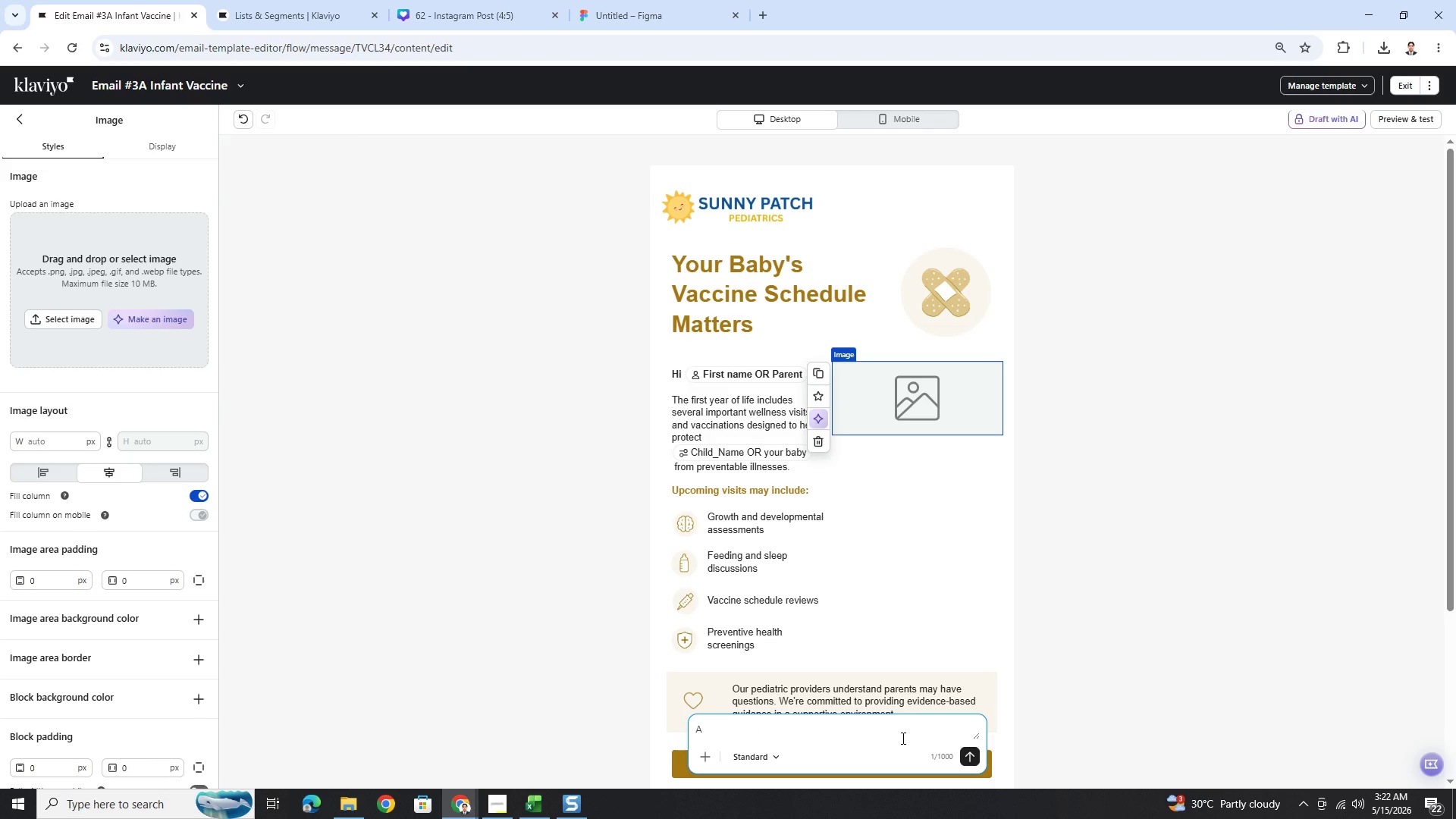 
key(Space)
 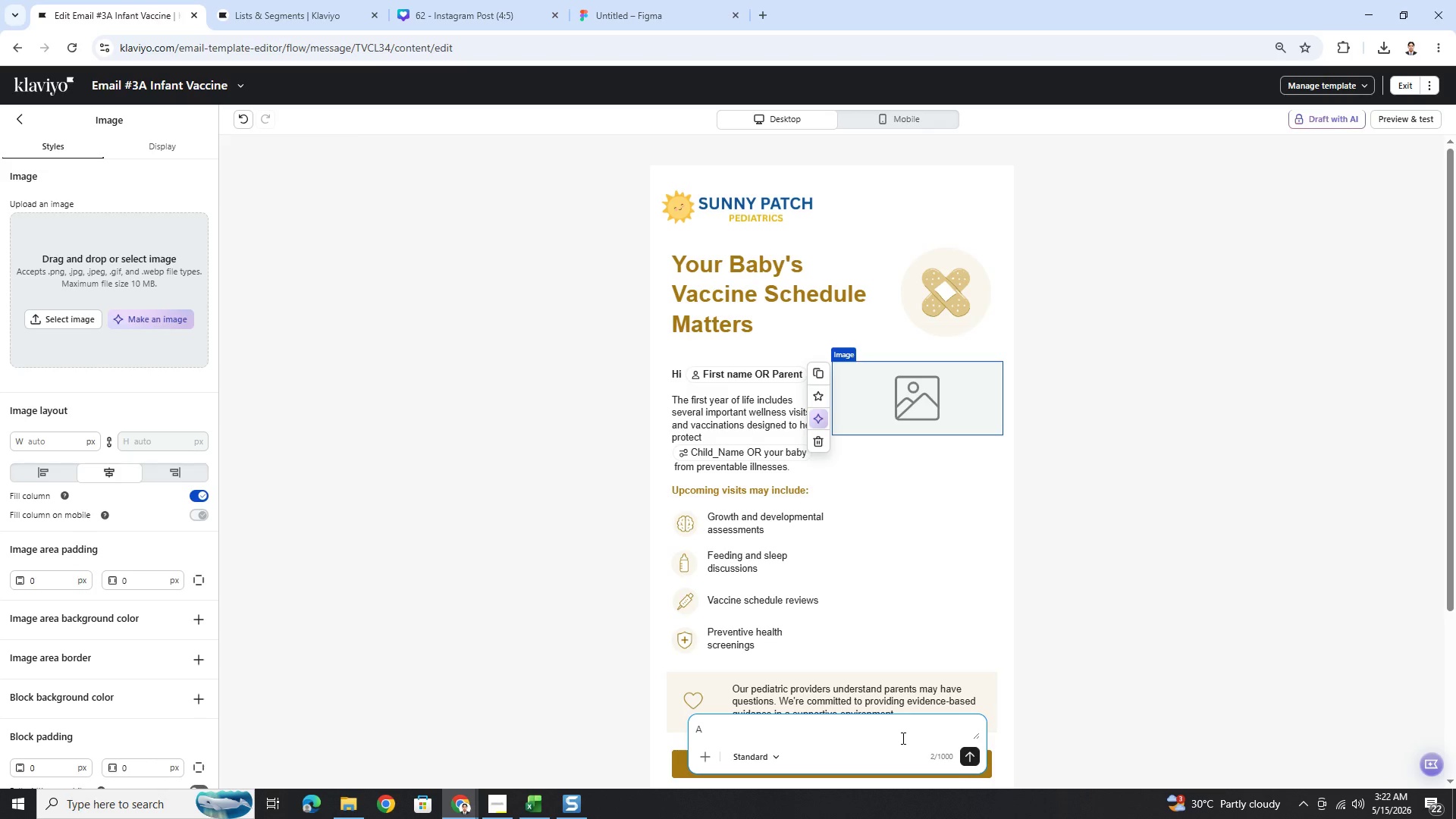 
wait(10.05)
 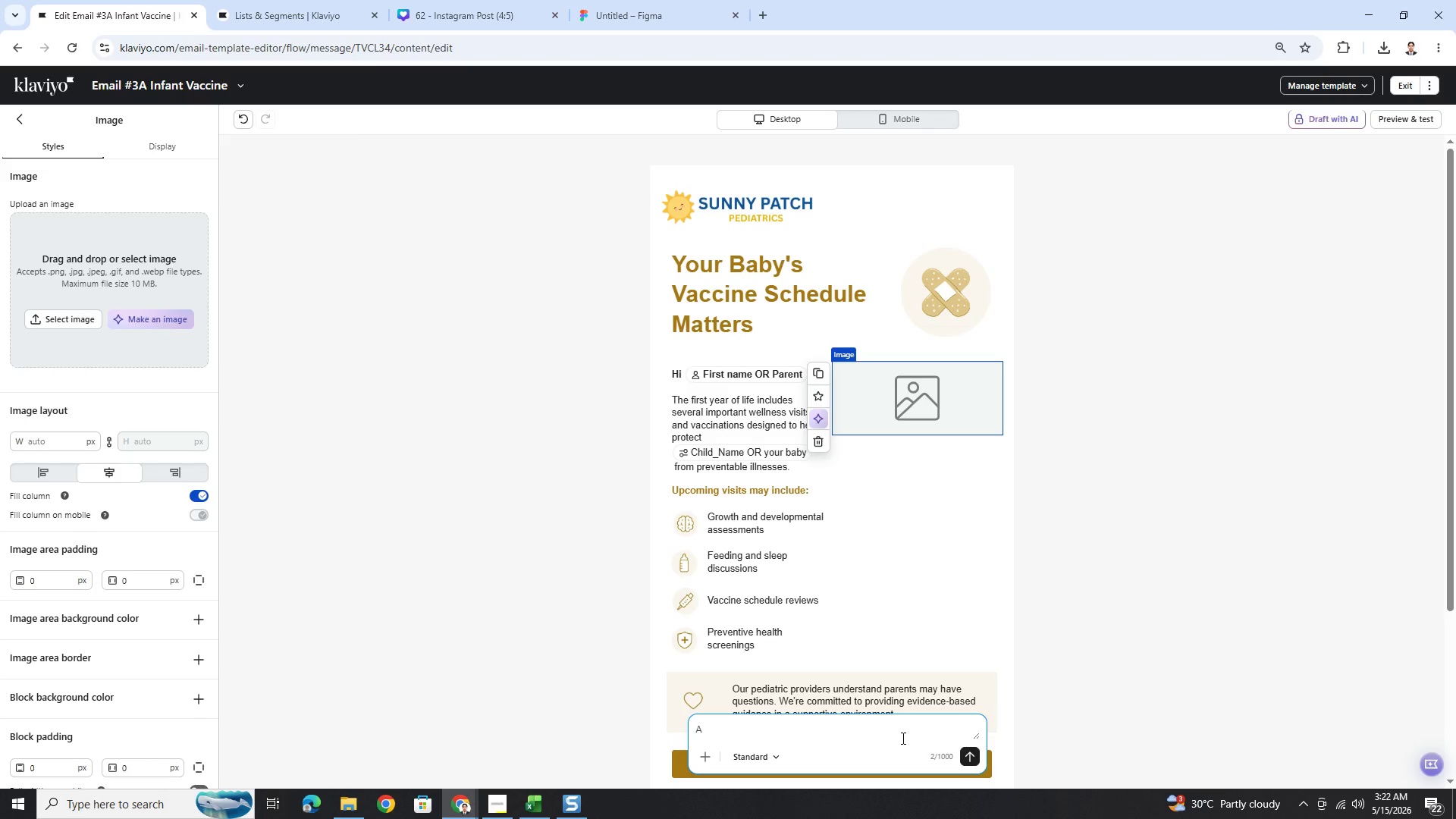 
type( )
key(Backspace)
type(caring mother holding her smiling infant during a pediatric wellness visit, bright cilinic en)
key(Backspace)
key(Backspace)
key(Backspace)
type(linic environment, comforting )
 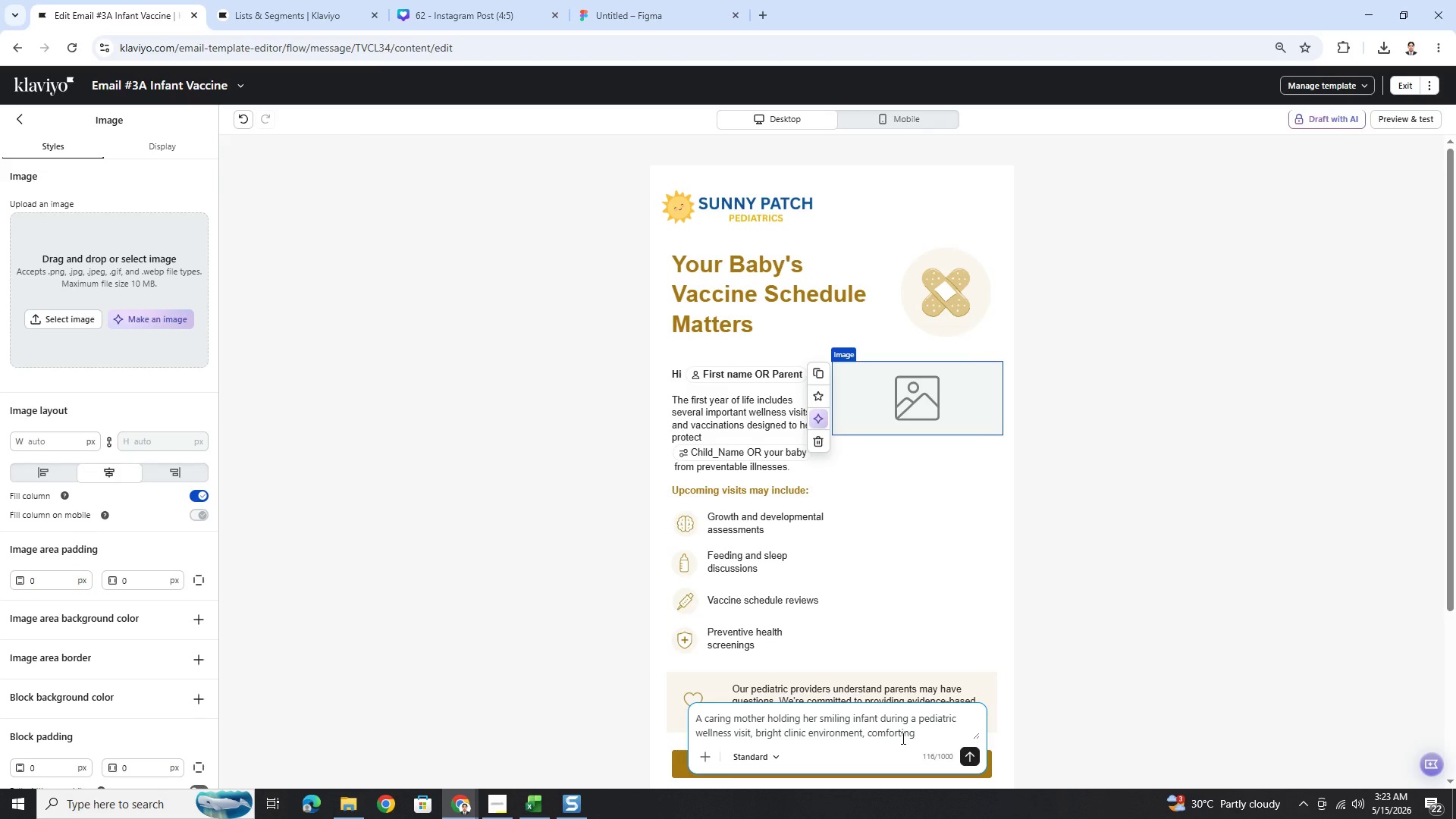 
type(healthcare scene, )
 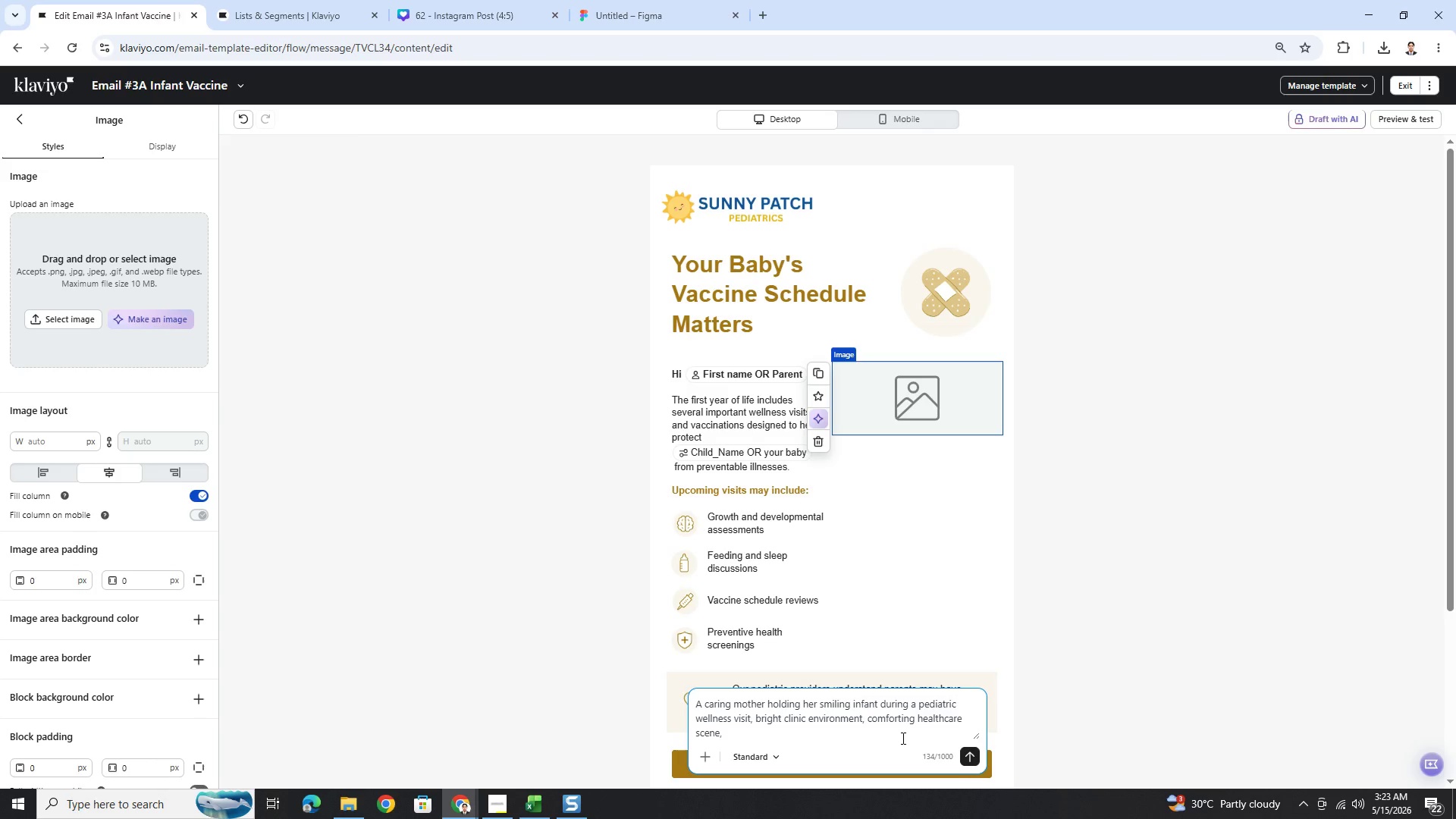 
type(soft pastel tones, )
 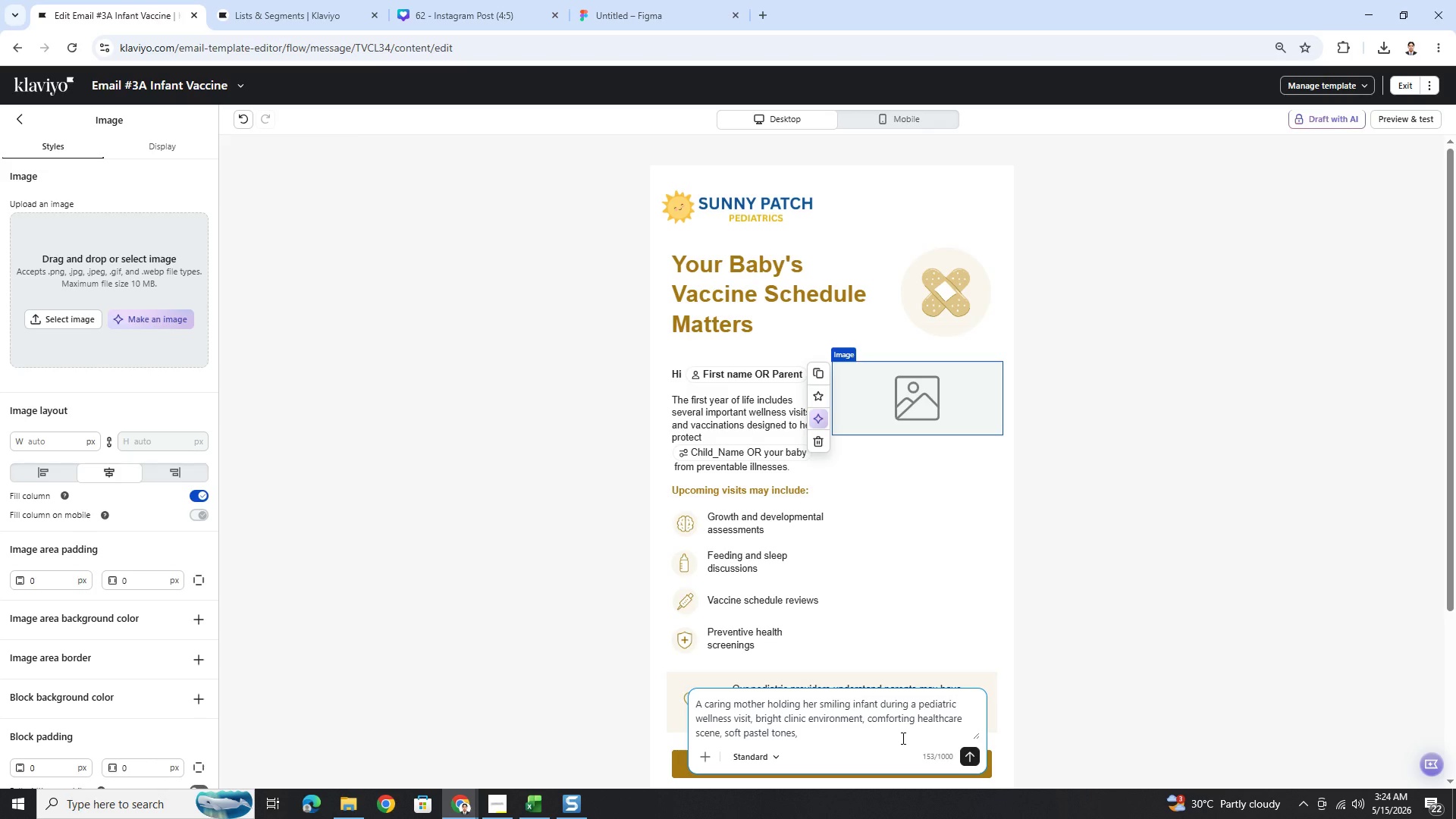 
type(professional yet warm atmosphere, )
 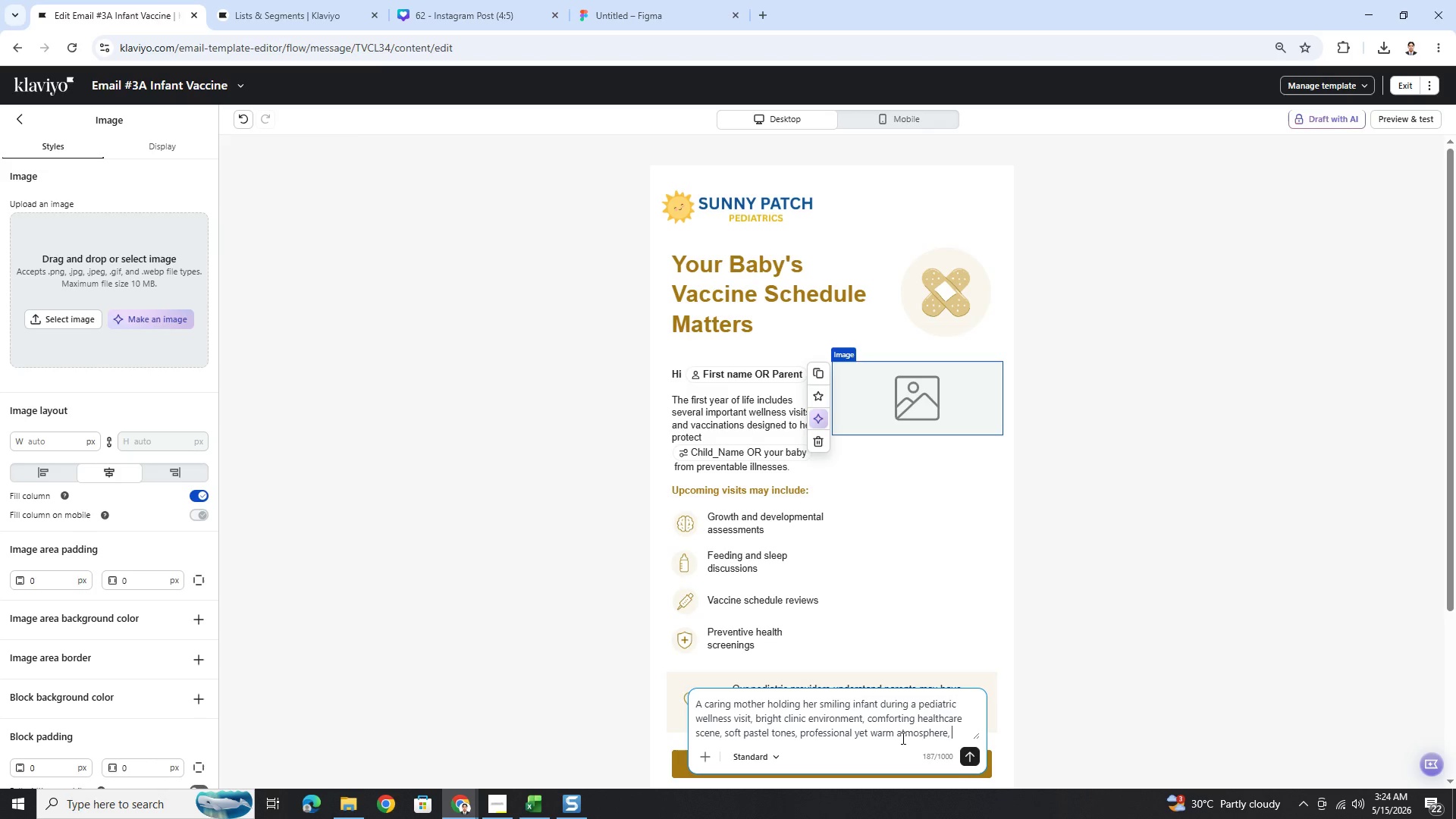 
type(realistic ohoto)
key(Backspace)
key(Backspace)
key(Backspace)
key(Backspace)
key(Backspace)
type(photography, clean composition, no text)
 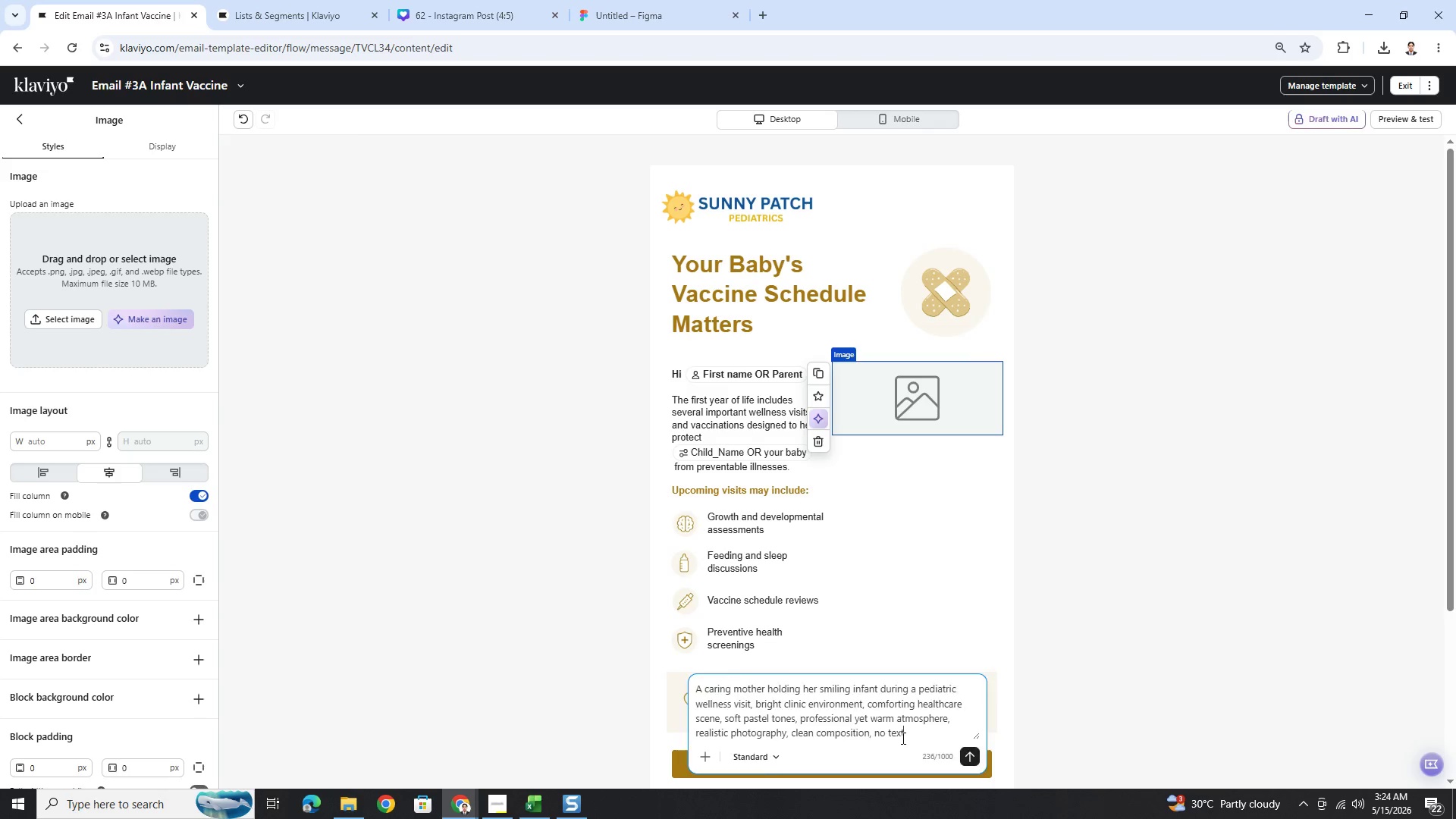 
key(Enter)
 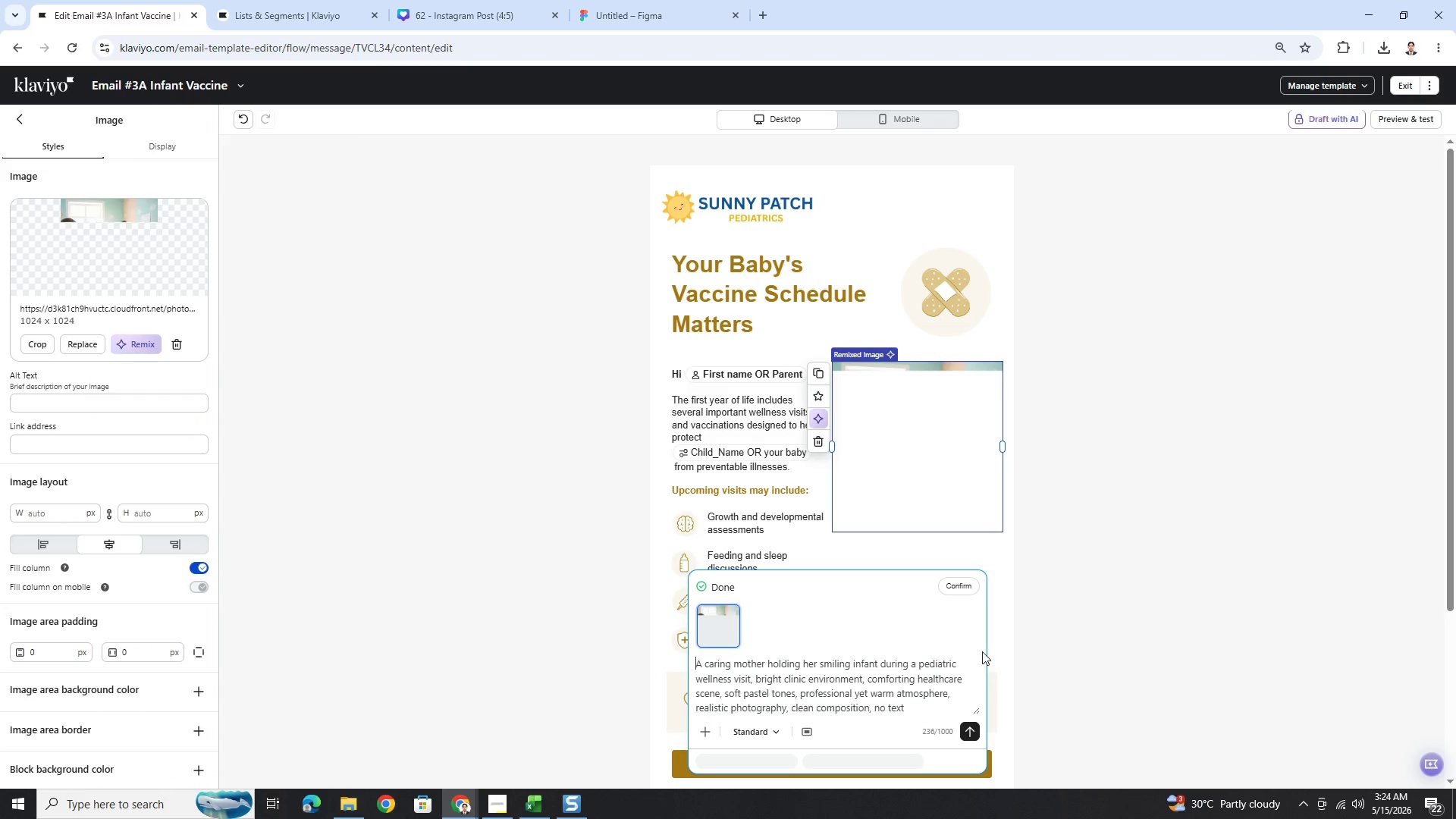 
wait(17.19)
 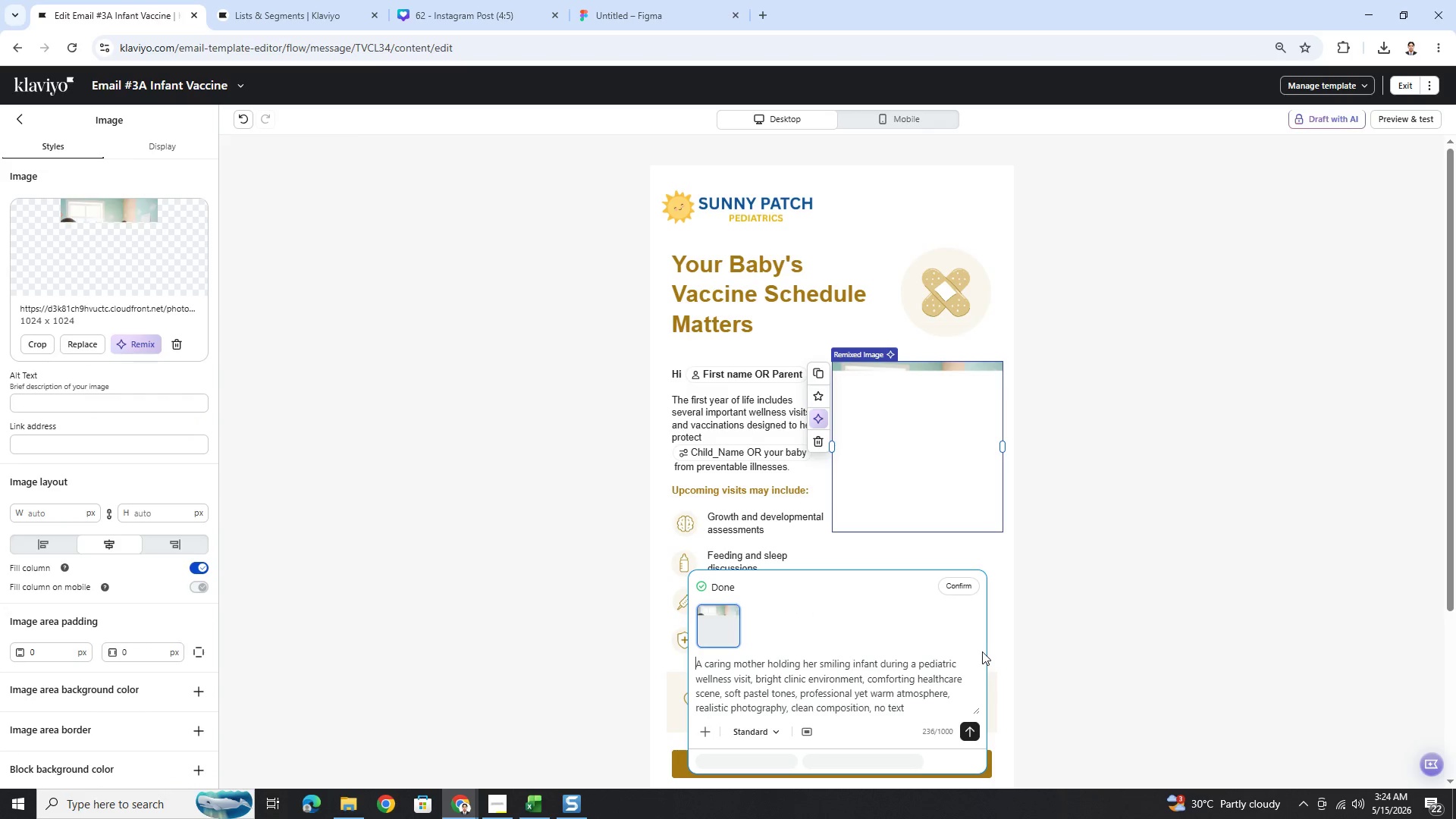 
left_click([963, 572])
 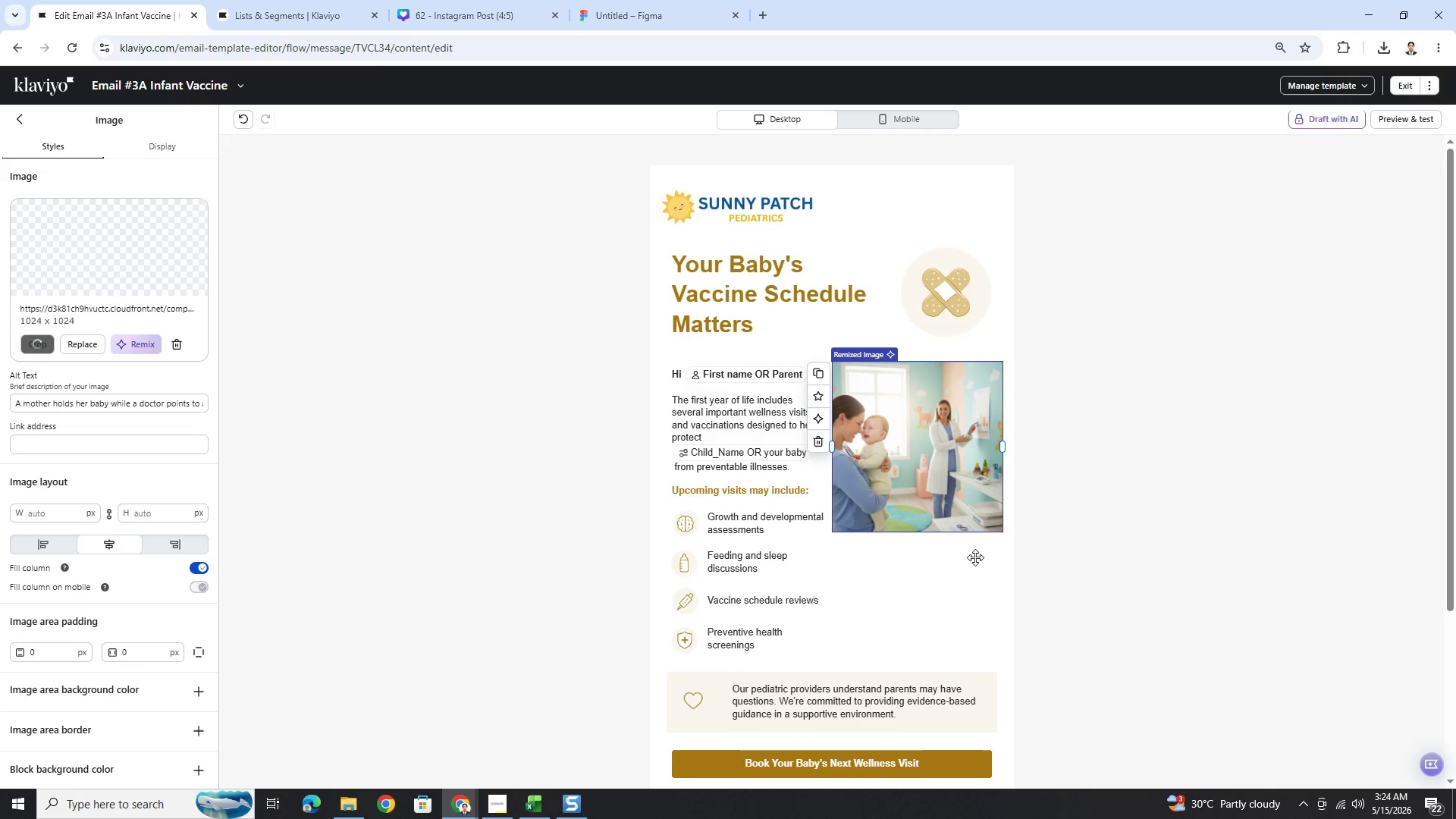 
wait(6.58)
 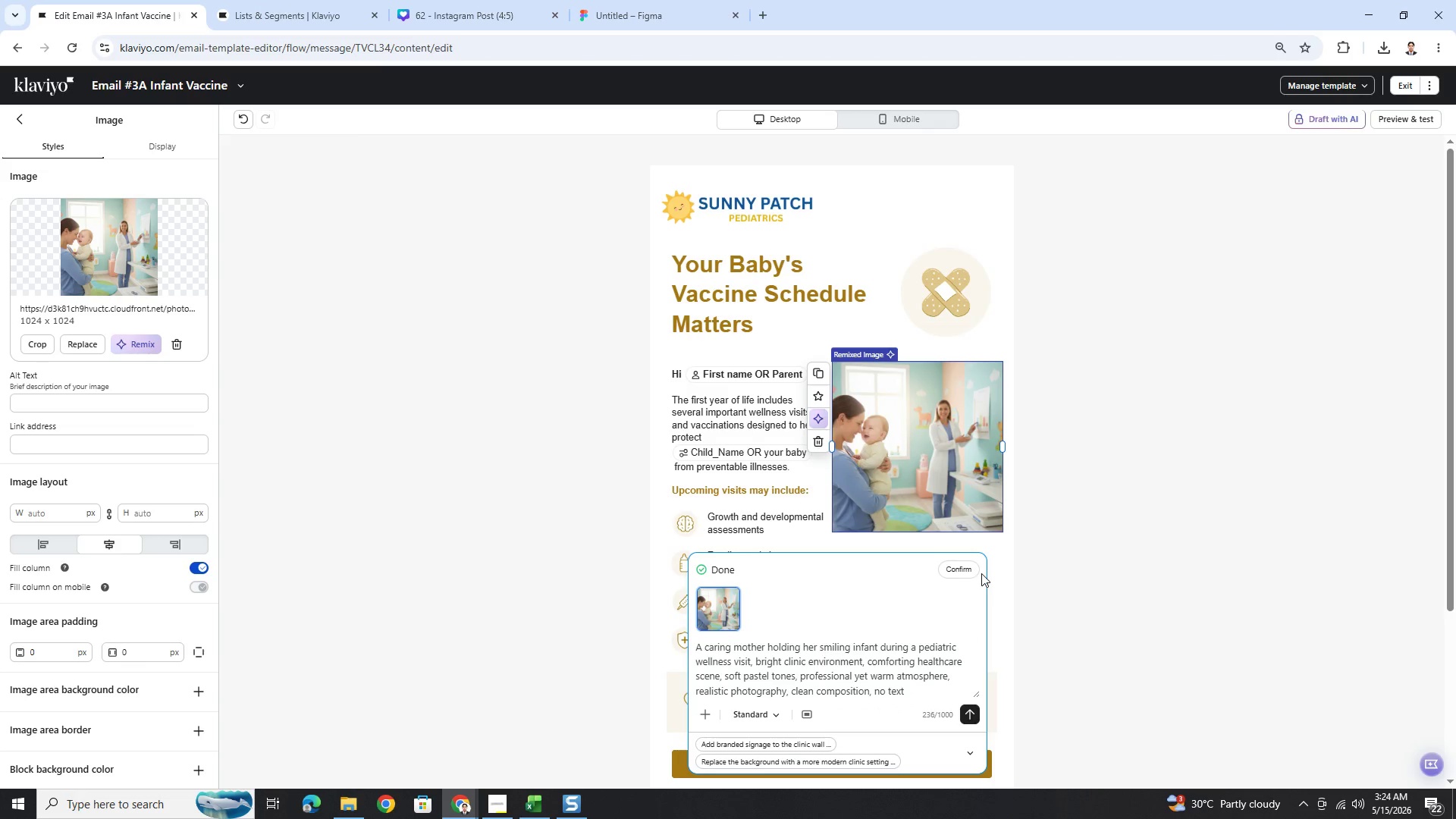 
left_click([47, 343])
 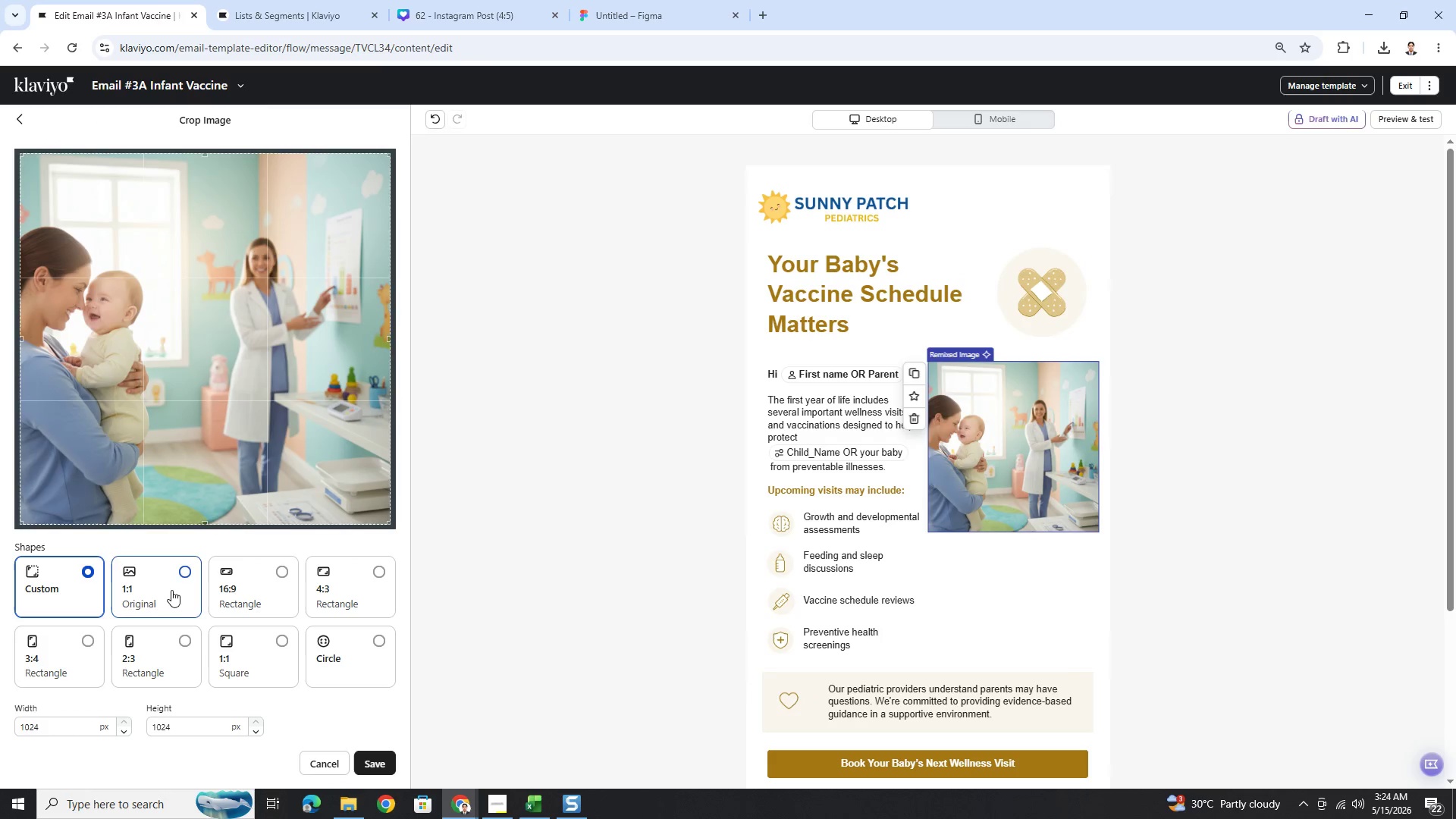 
left_click([186, 639])
 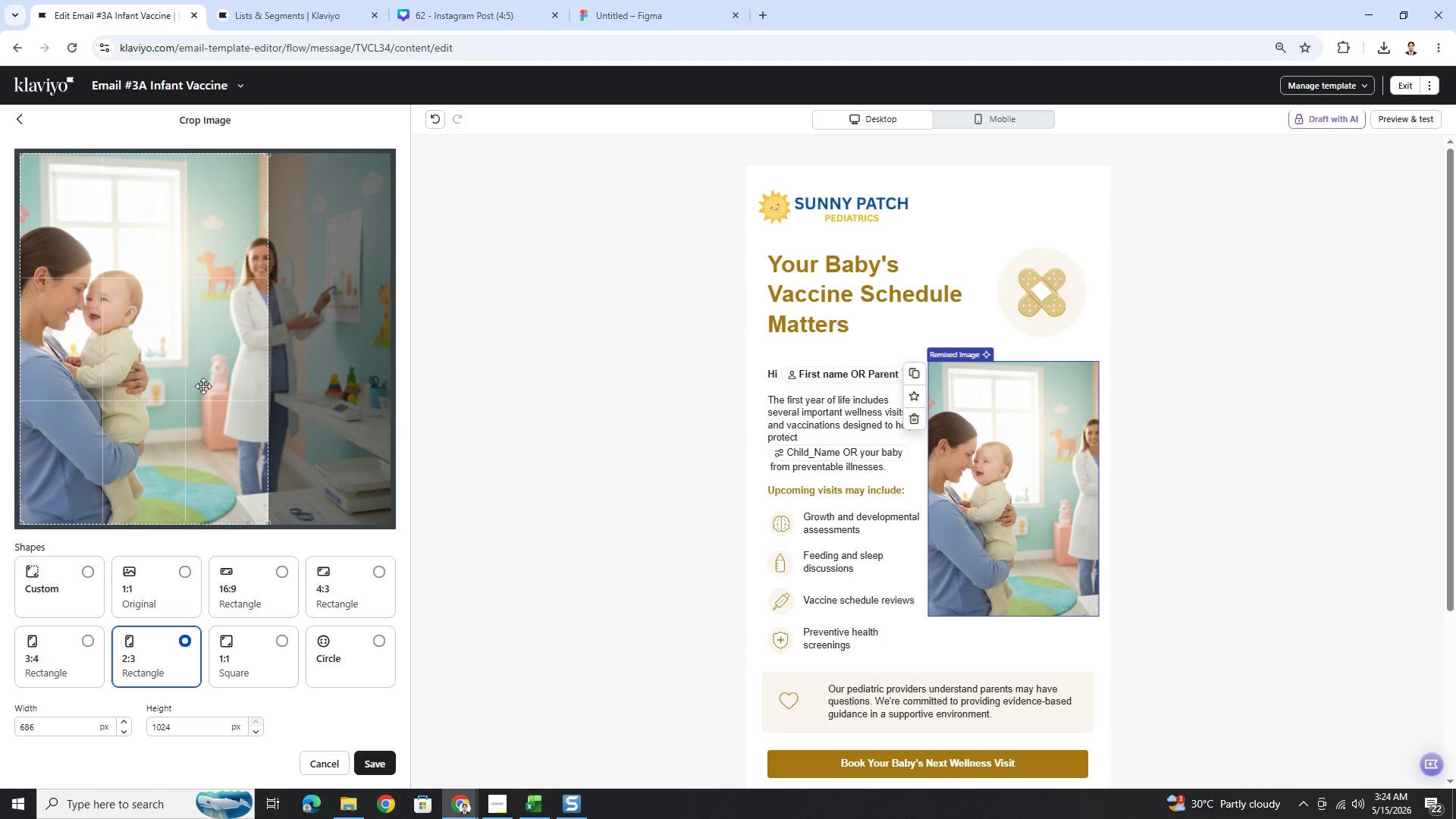 
left_click_drag(start_coordinate=[191, 397], to_coordinate=[185, 397])
 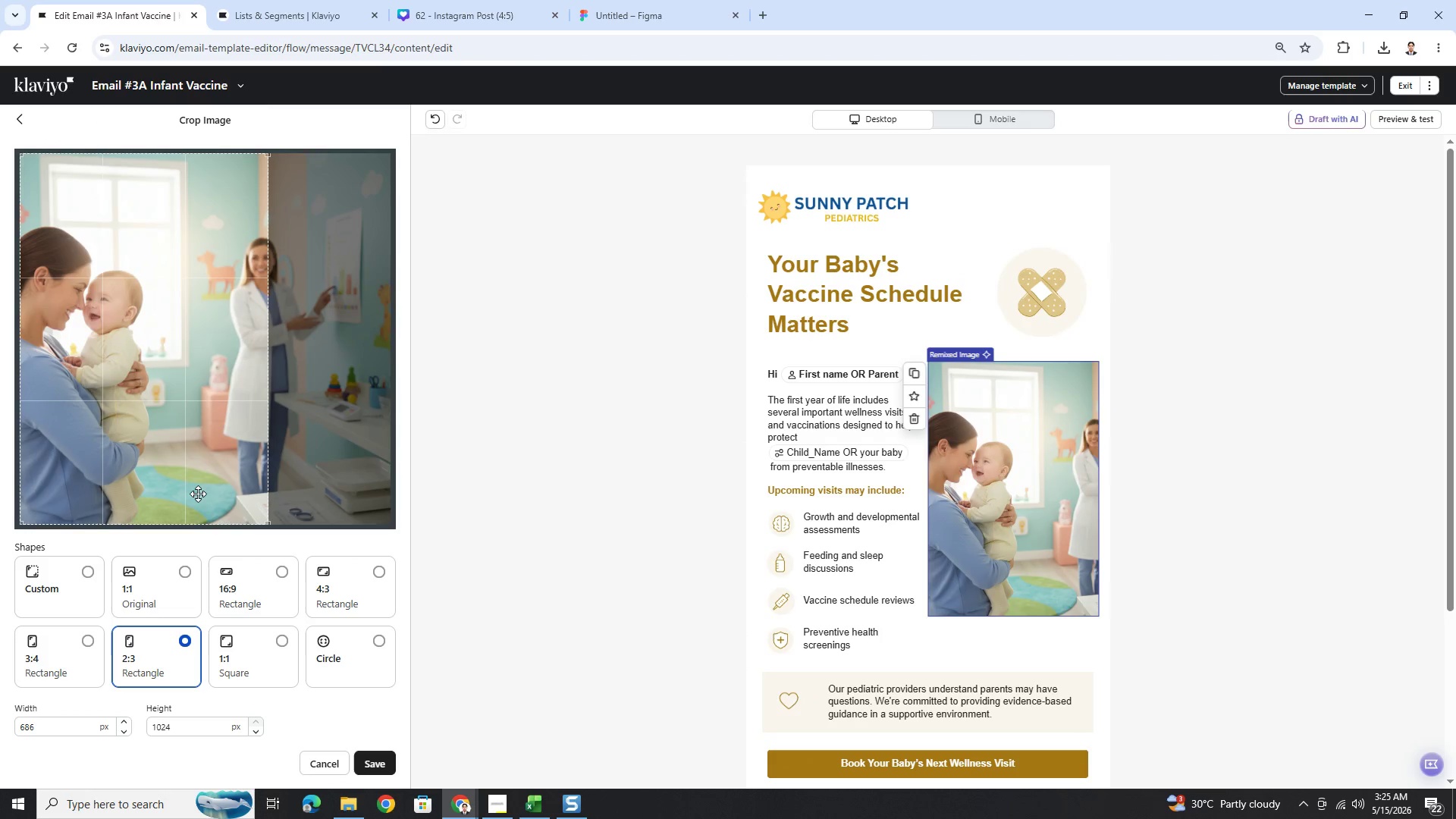 
left_click([390, 762])
 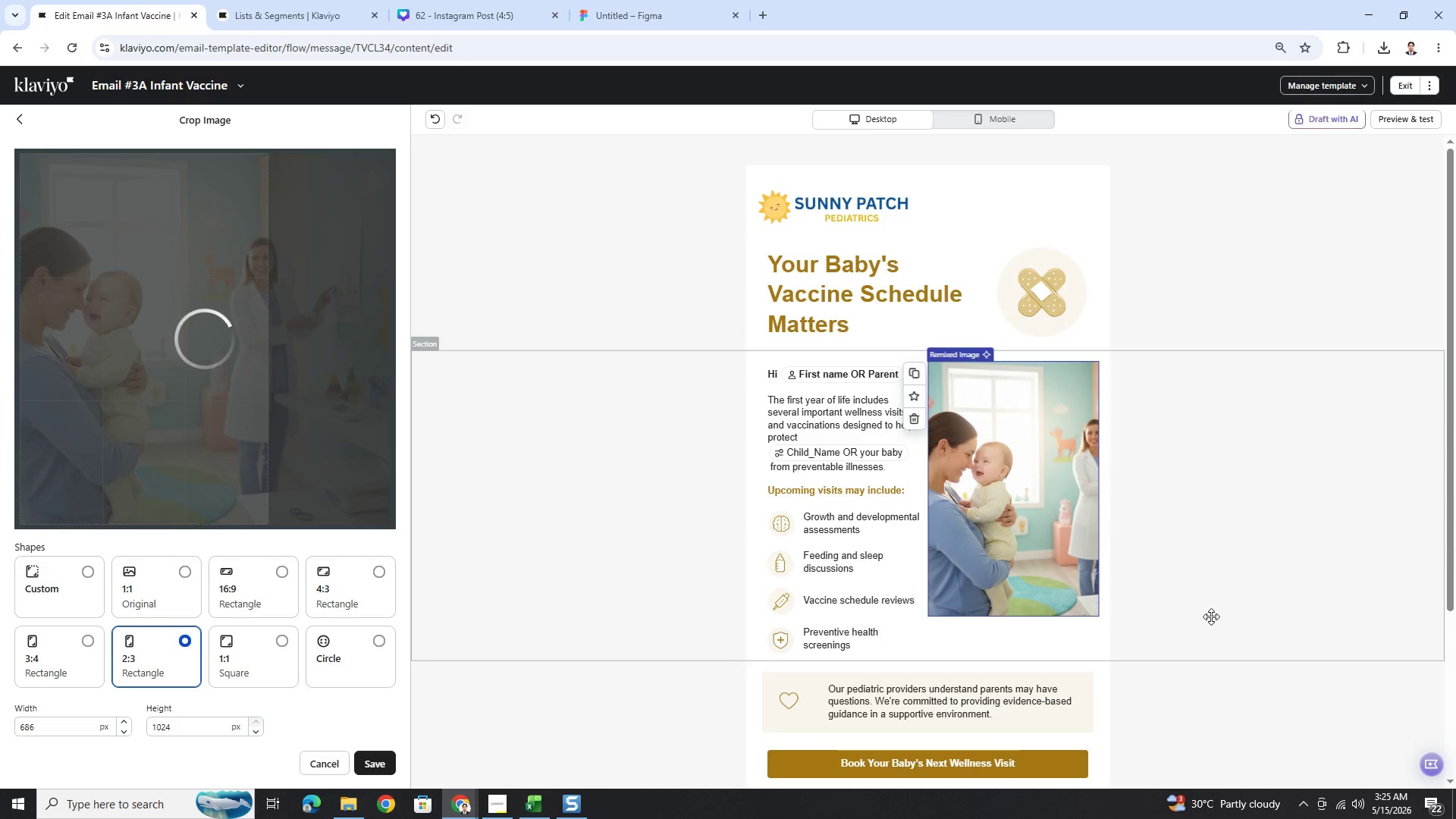 
wait(9.28)
 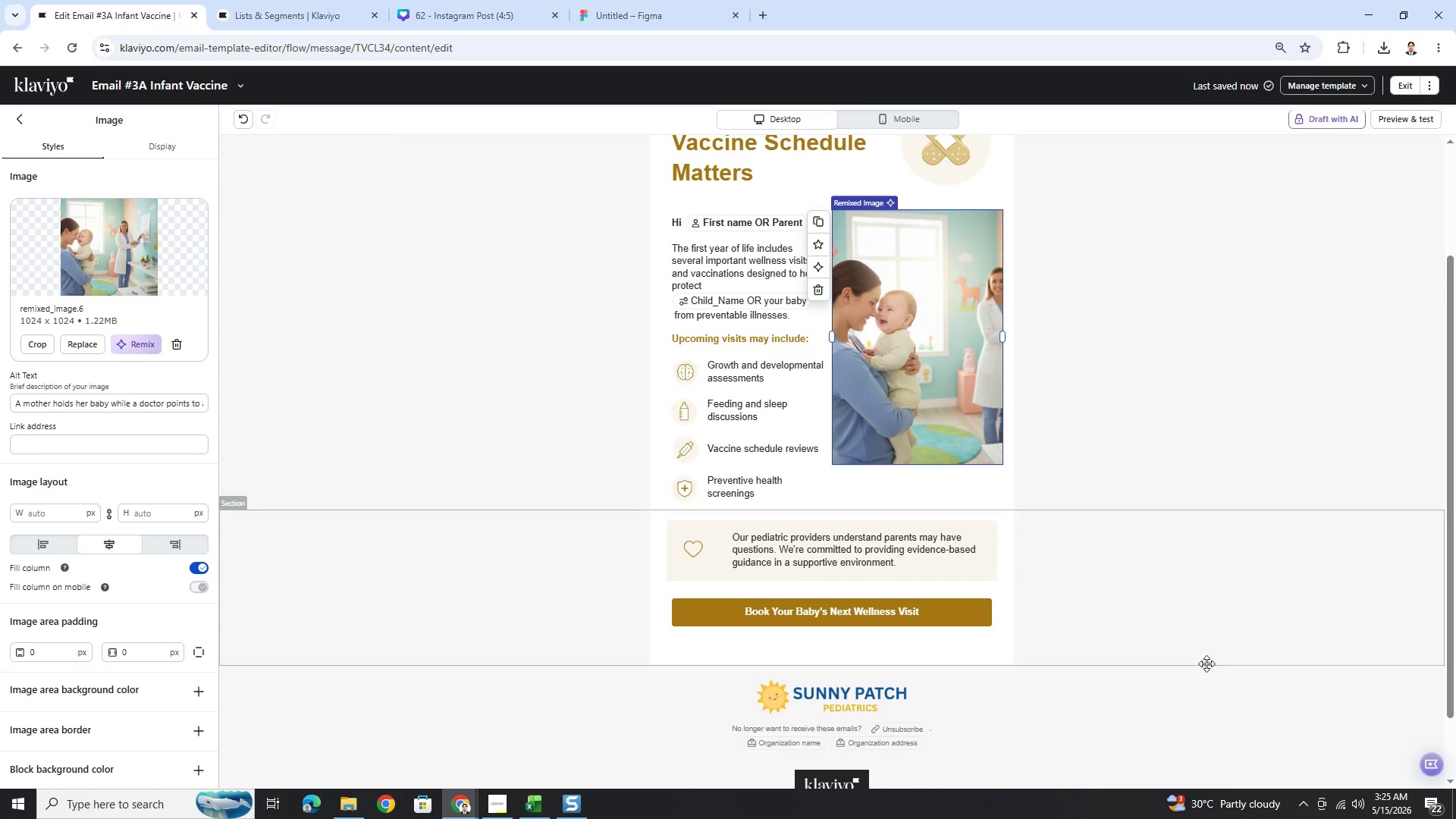 
left_click([1195, 708])
 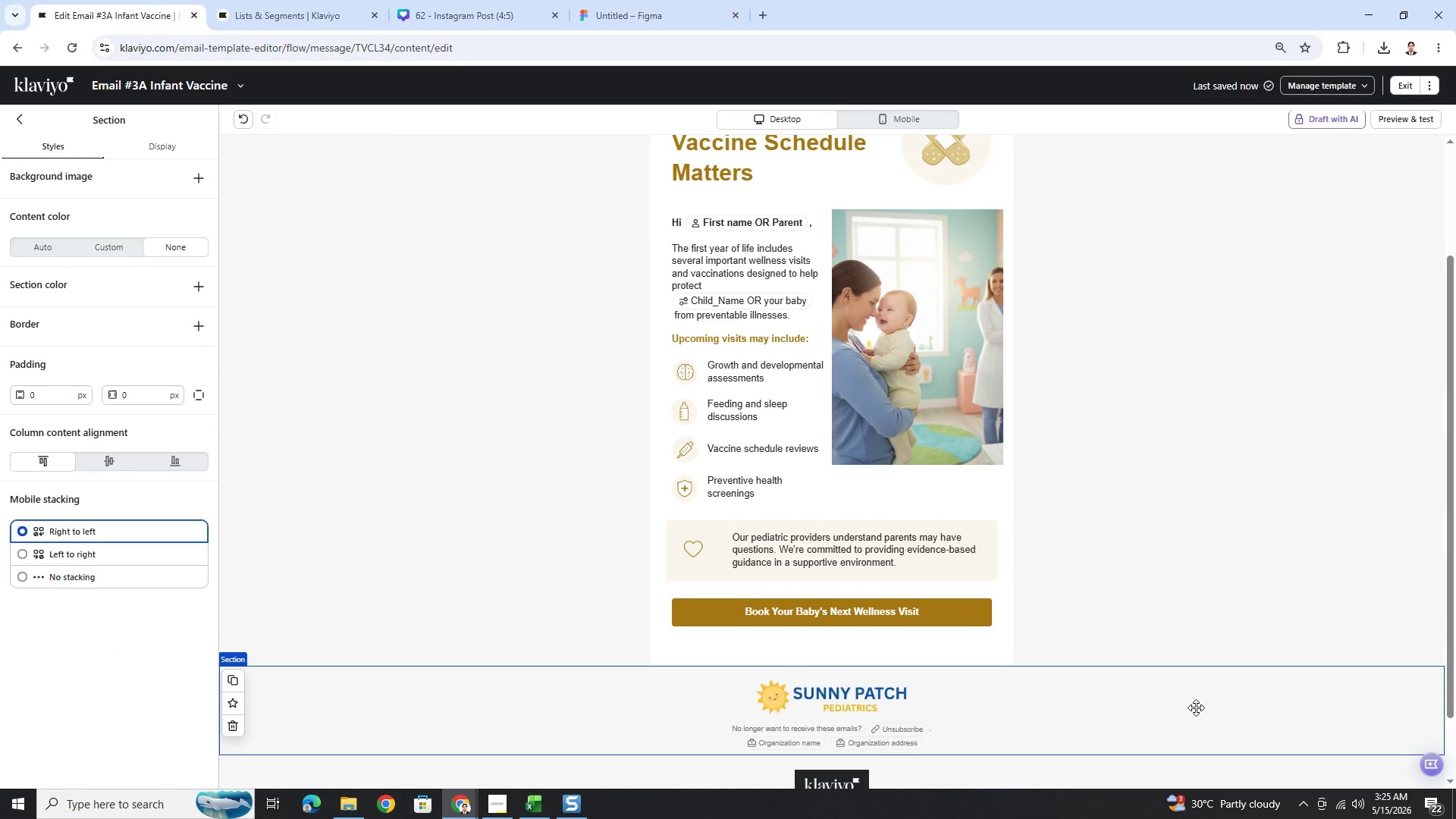 
scroll: coordinate [1211, 617], scroll_direction: down, amount: 2.0
 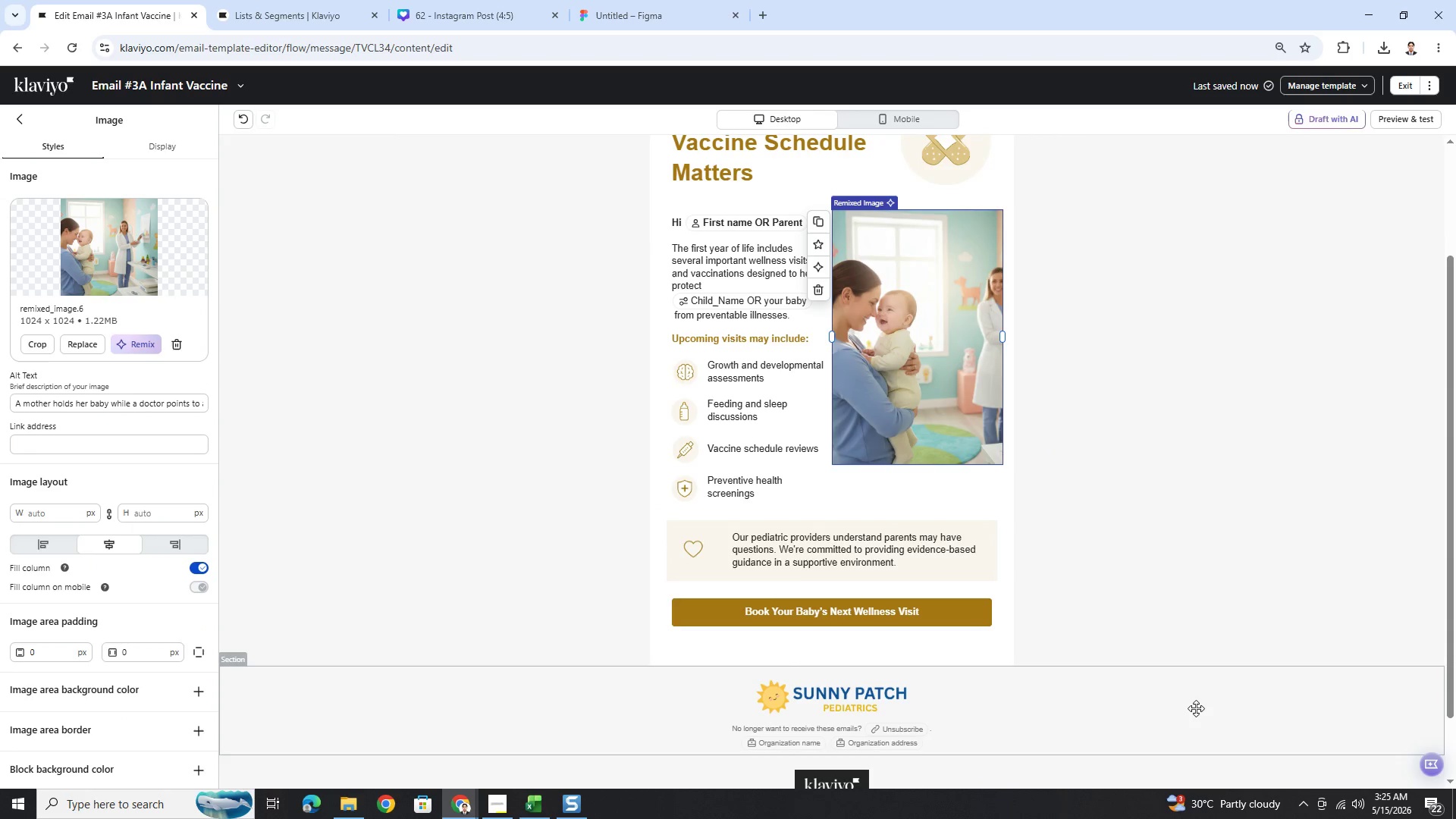 
scroll: coordinate [1196, 708], scroll_direction: up, amount: 5.0
 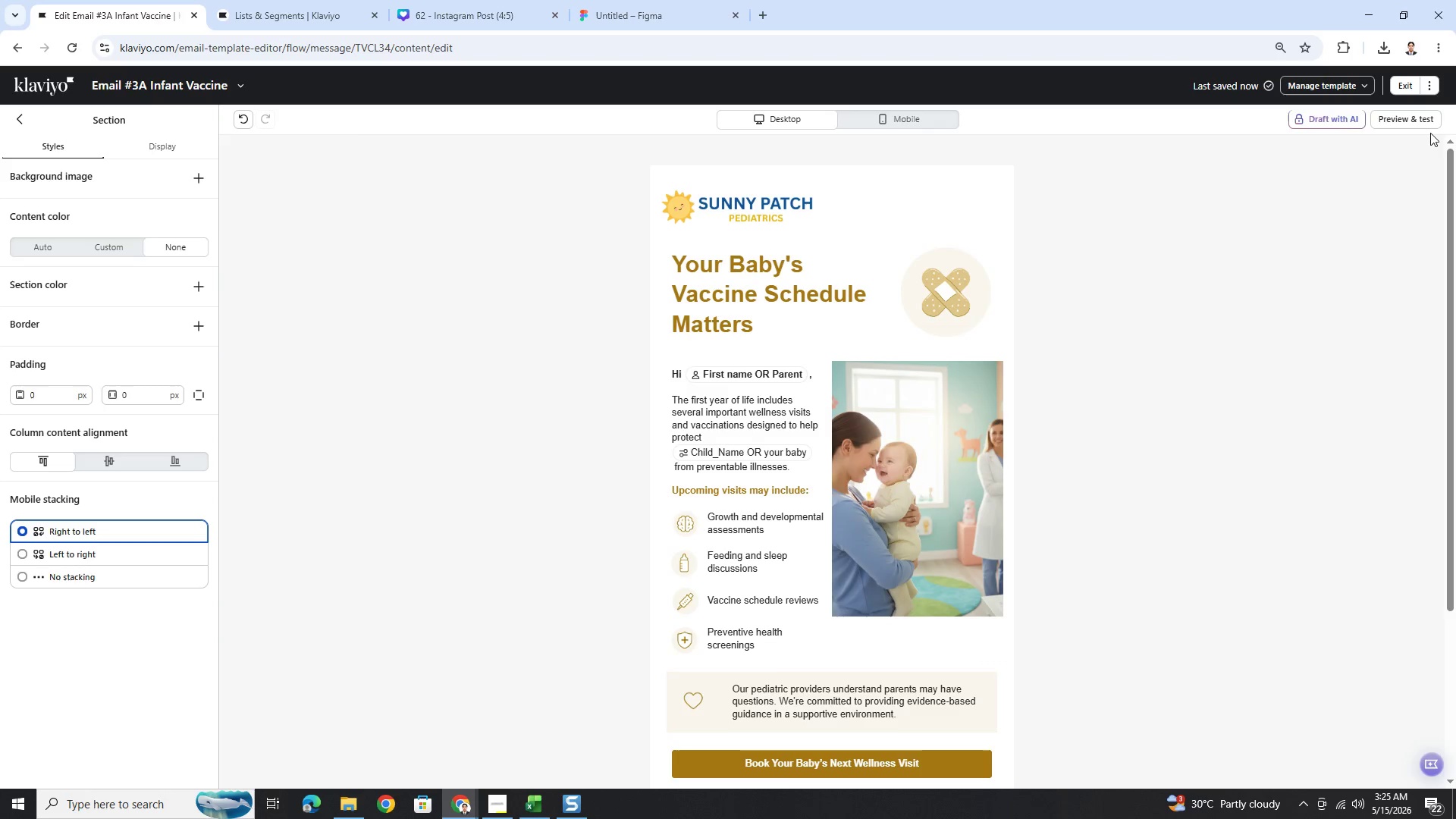 
left_click([1427, 125])
 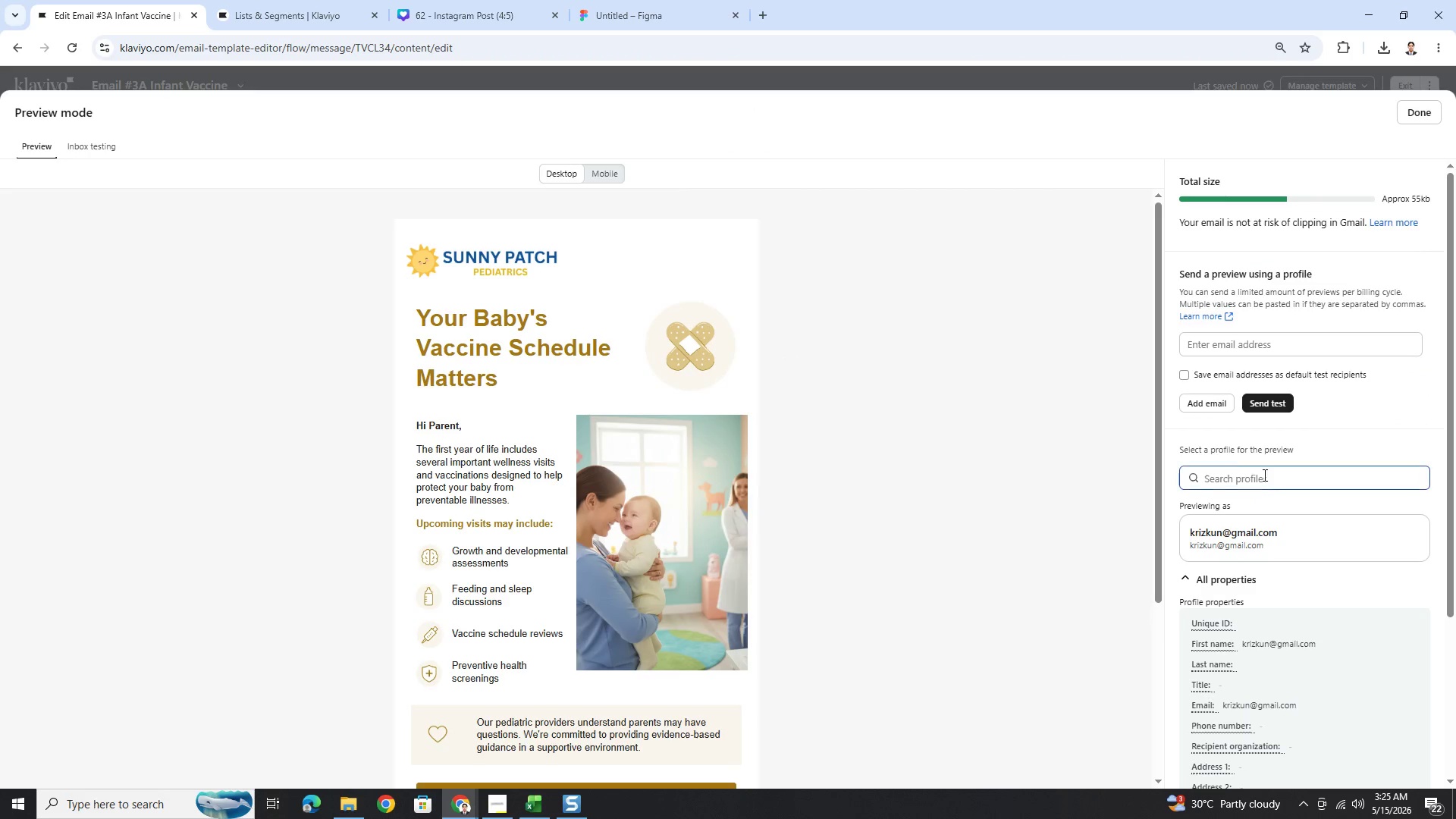 
left_click([1257, 480])
 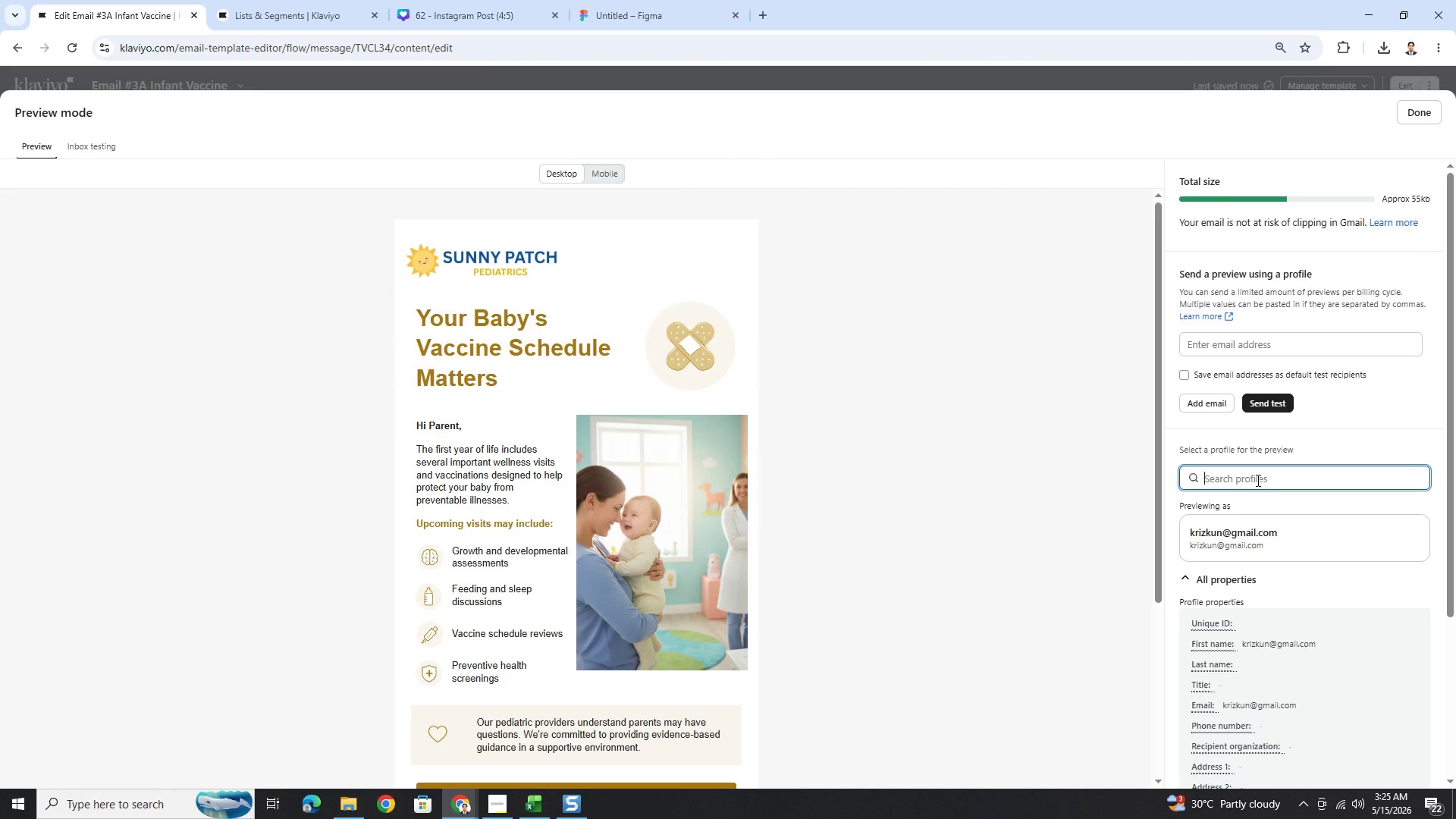 
type(jenkins)
 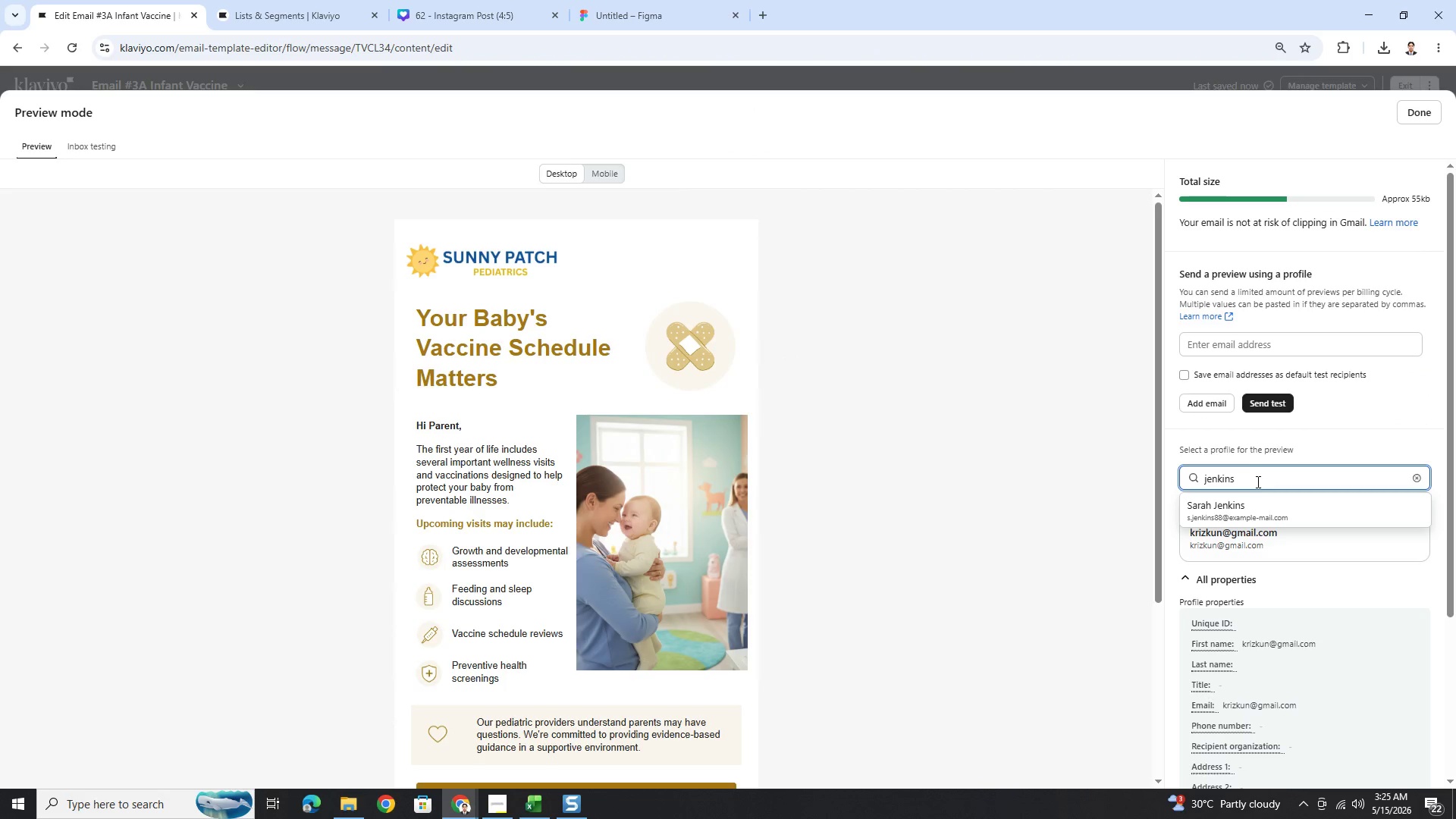 
left_click([1273, 507])
 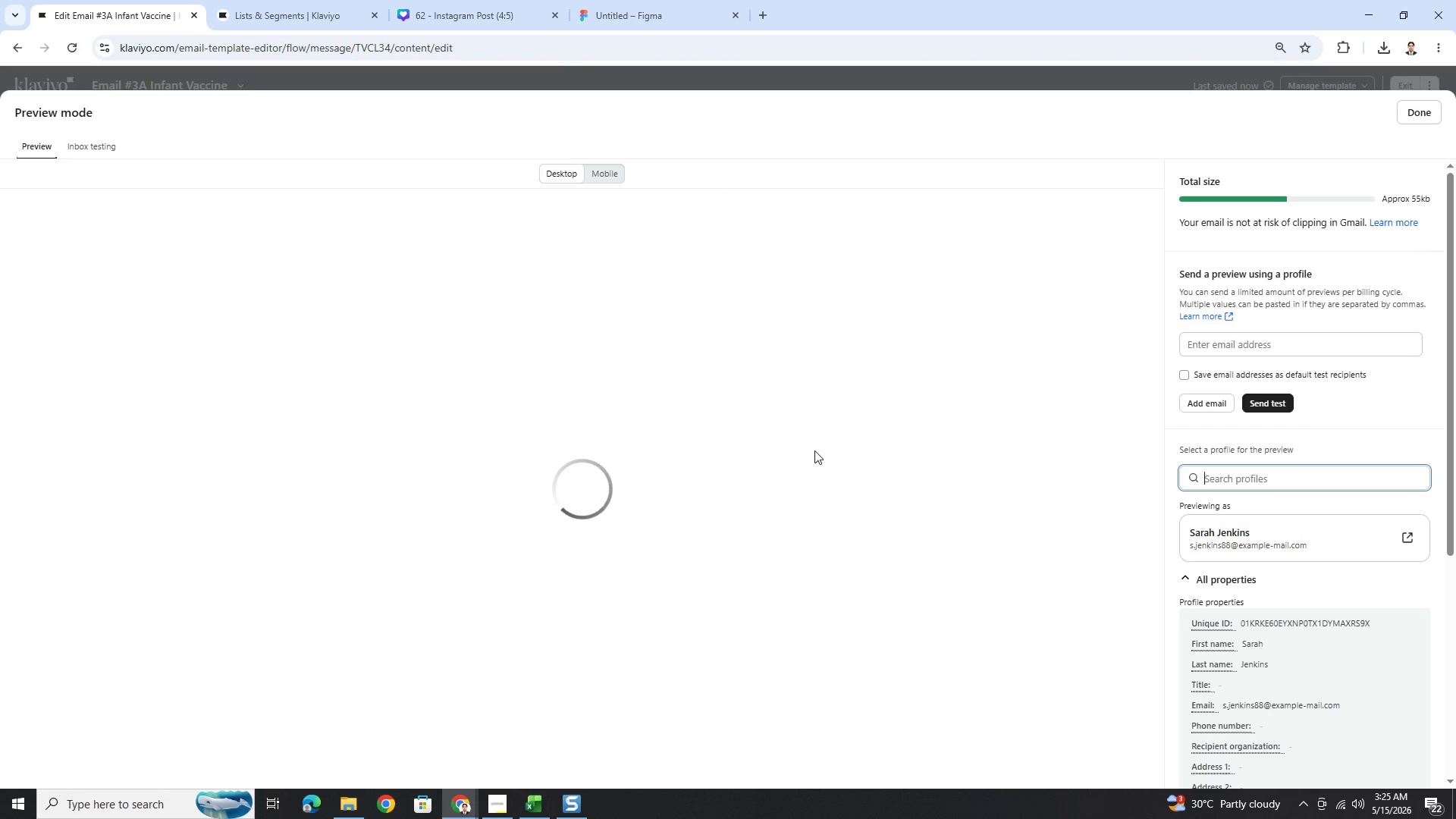 
scroll: coordinate [917, 483], scroll_direction: down, amount: 2.0
 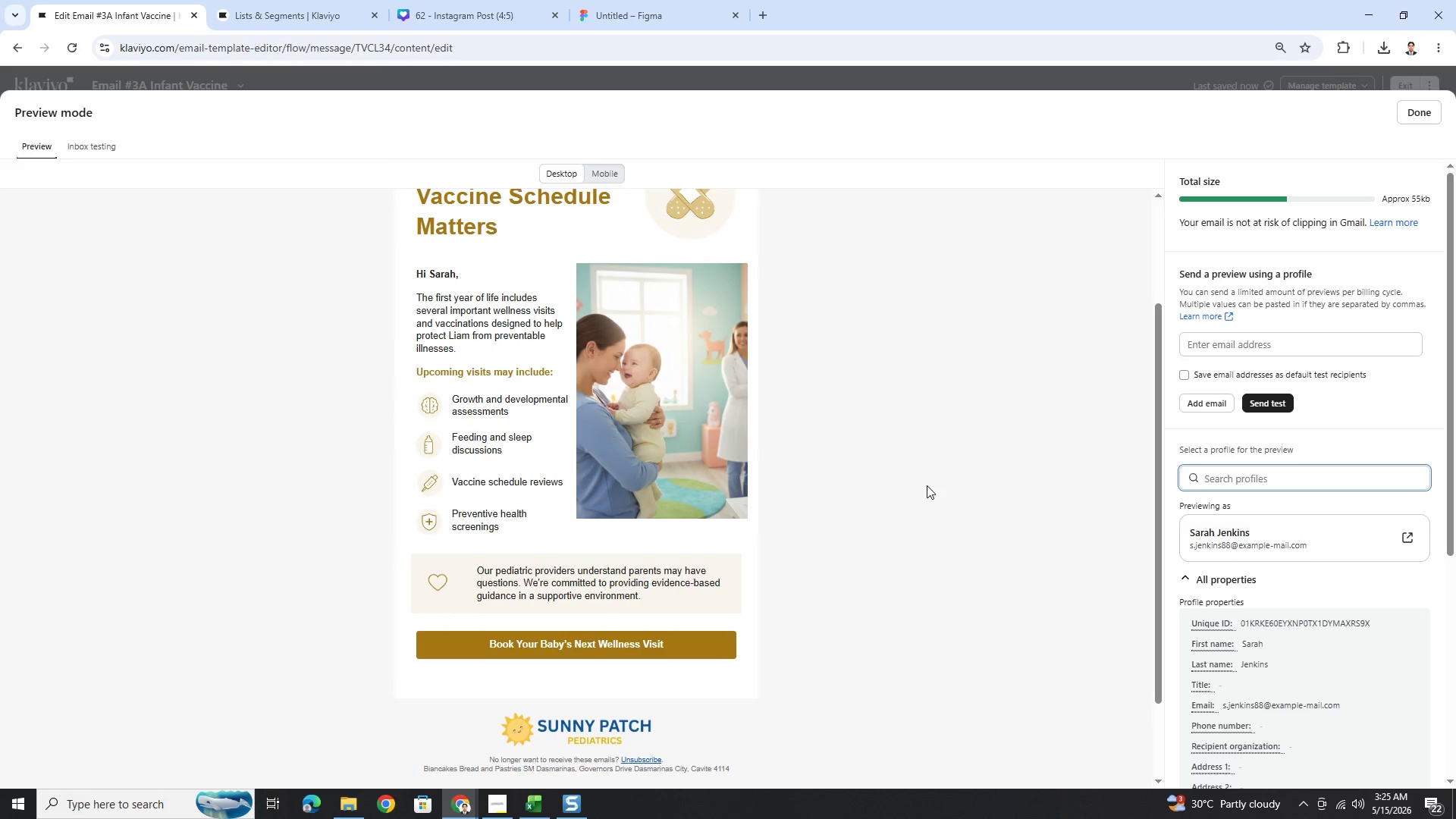 
scroll: coordinate [948, 492], scroll_direction: up, amount: 3.0
 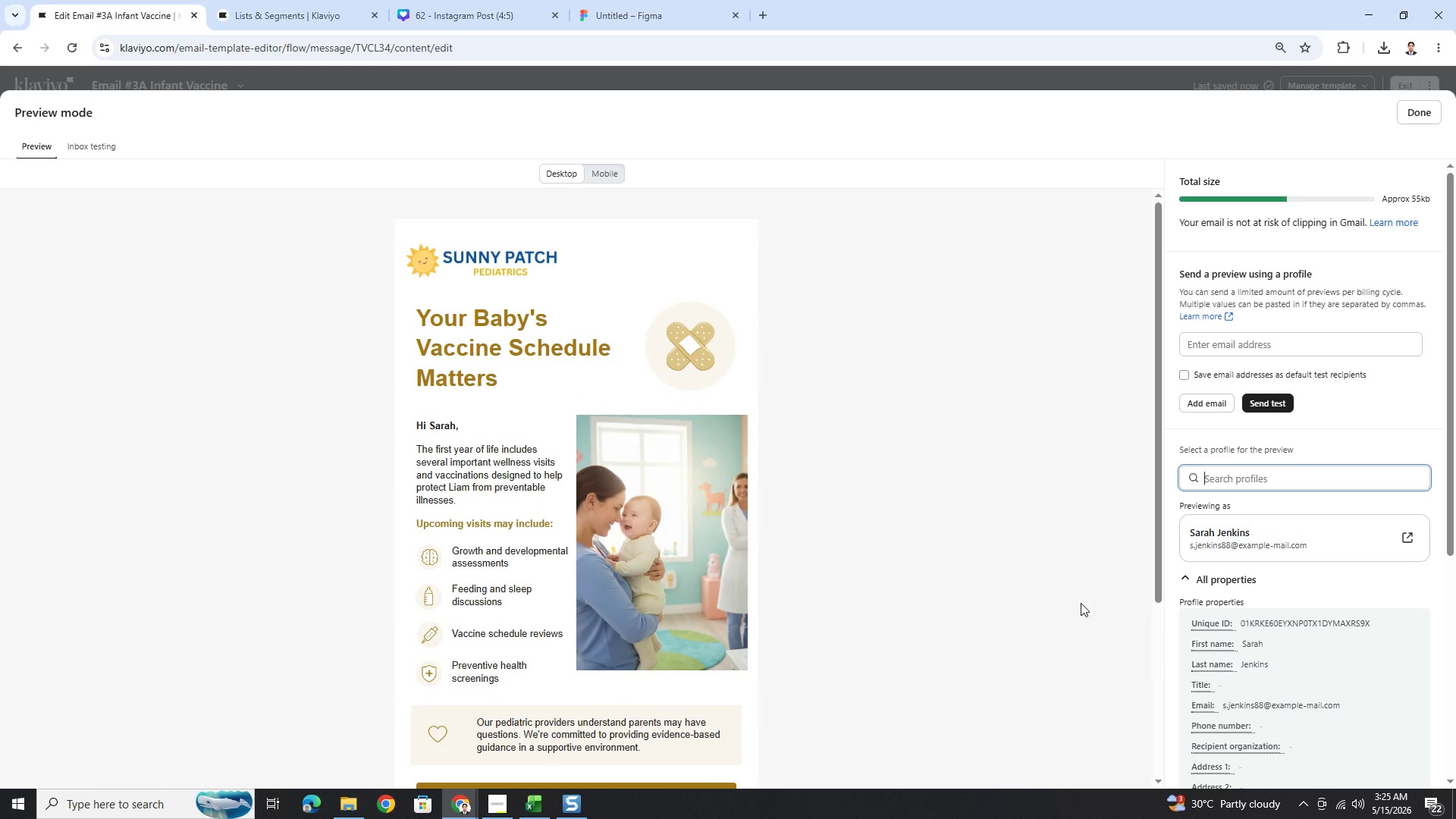 
key(PrintScreen)
 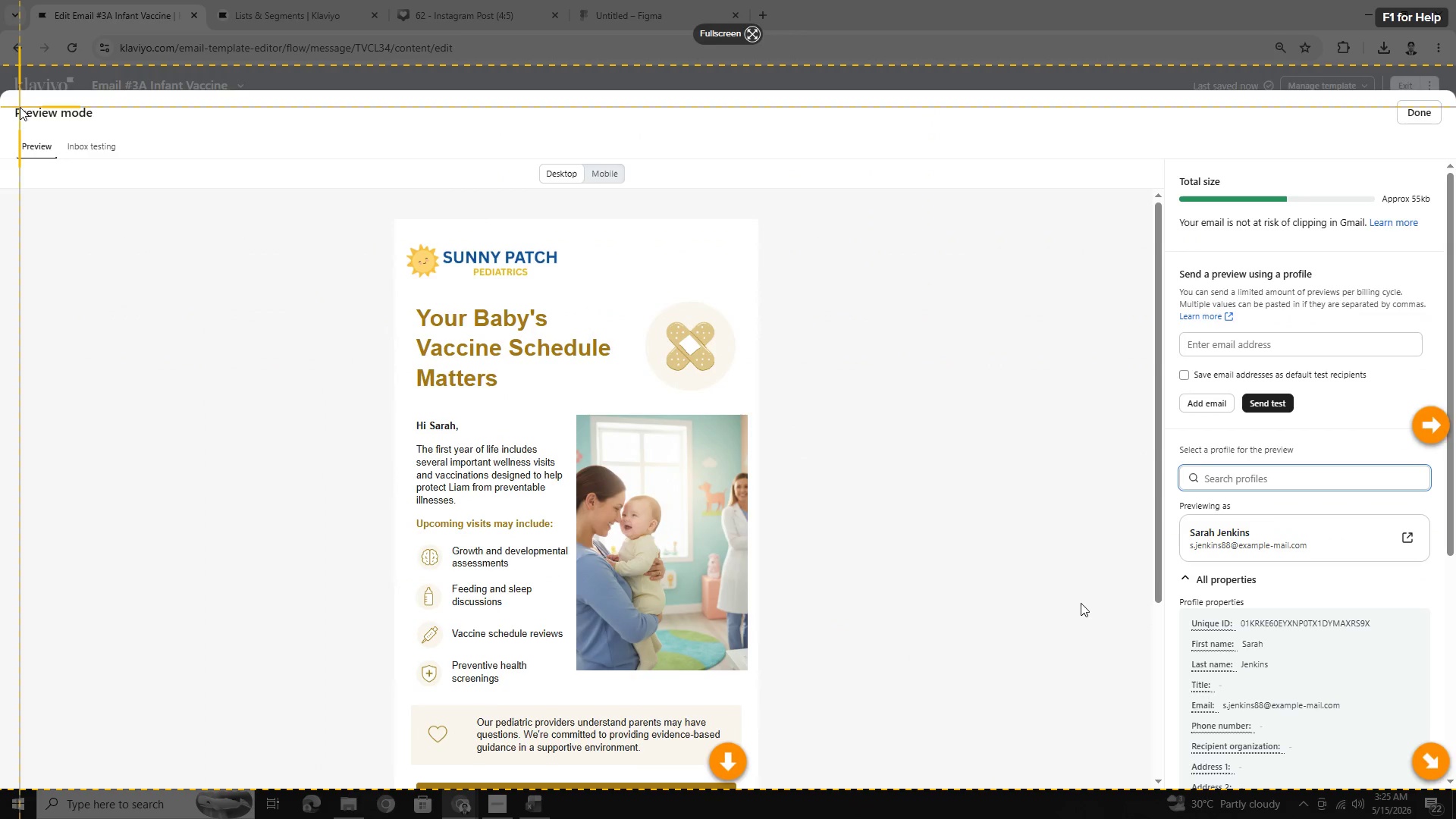 
left_click_drag(start_coordinate=[10, 103], to_coordinate=[767, 774])
 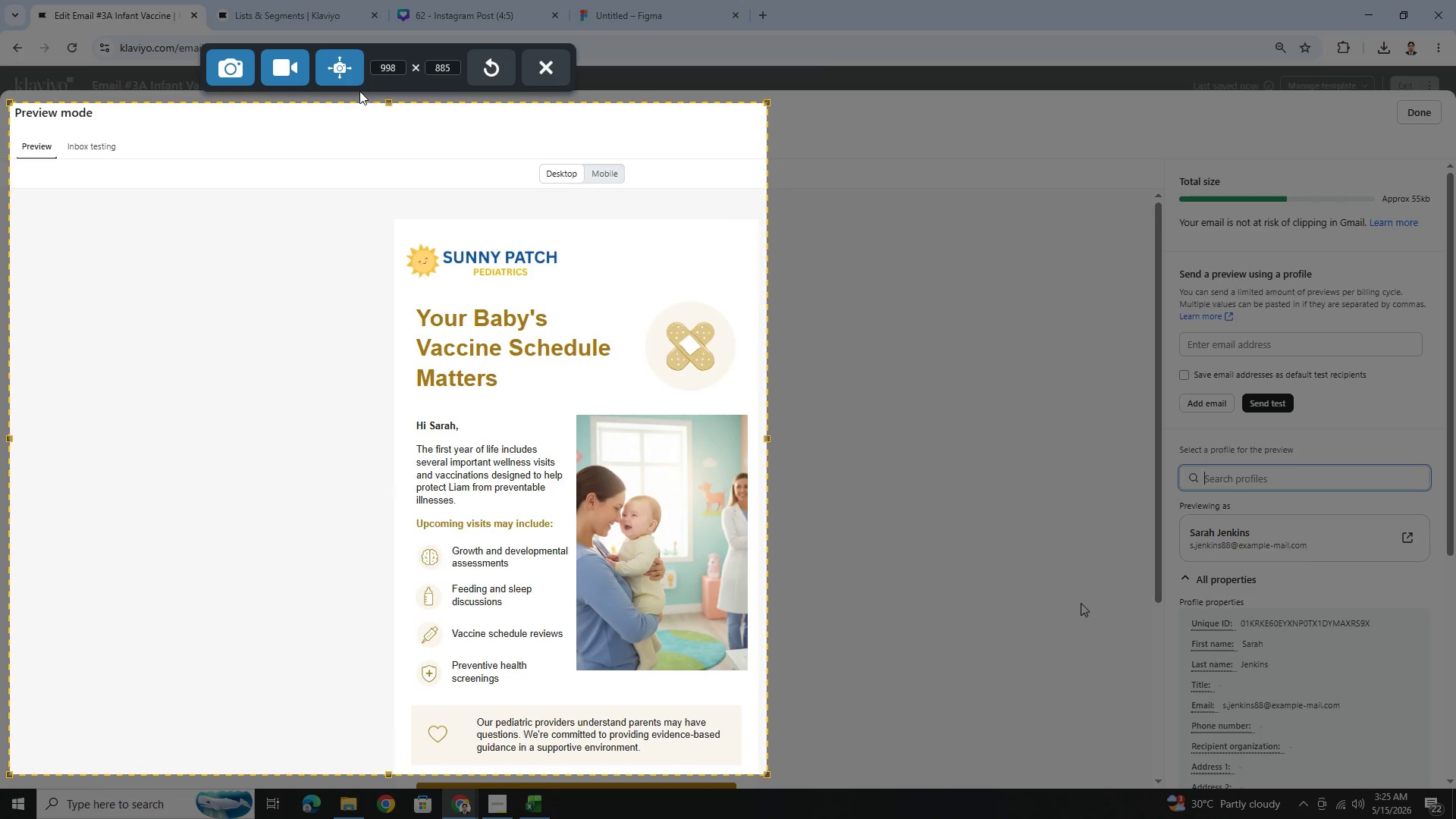 
left_click([350, 75])
 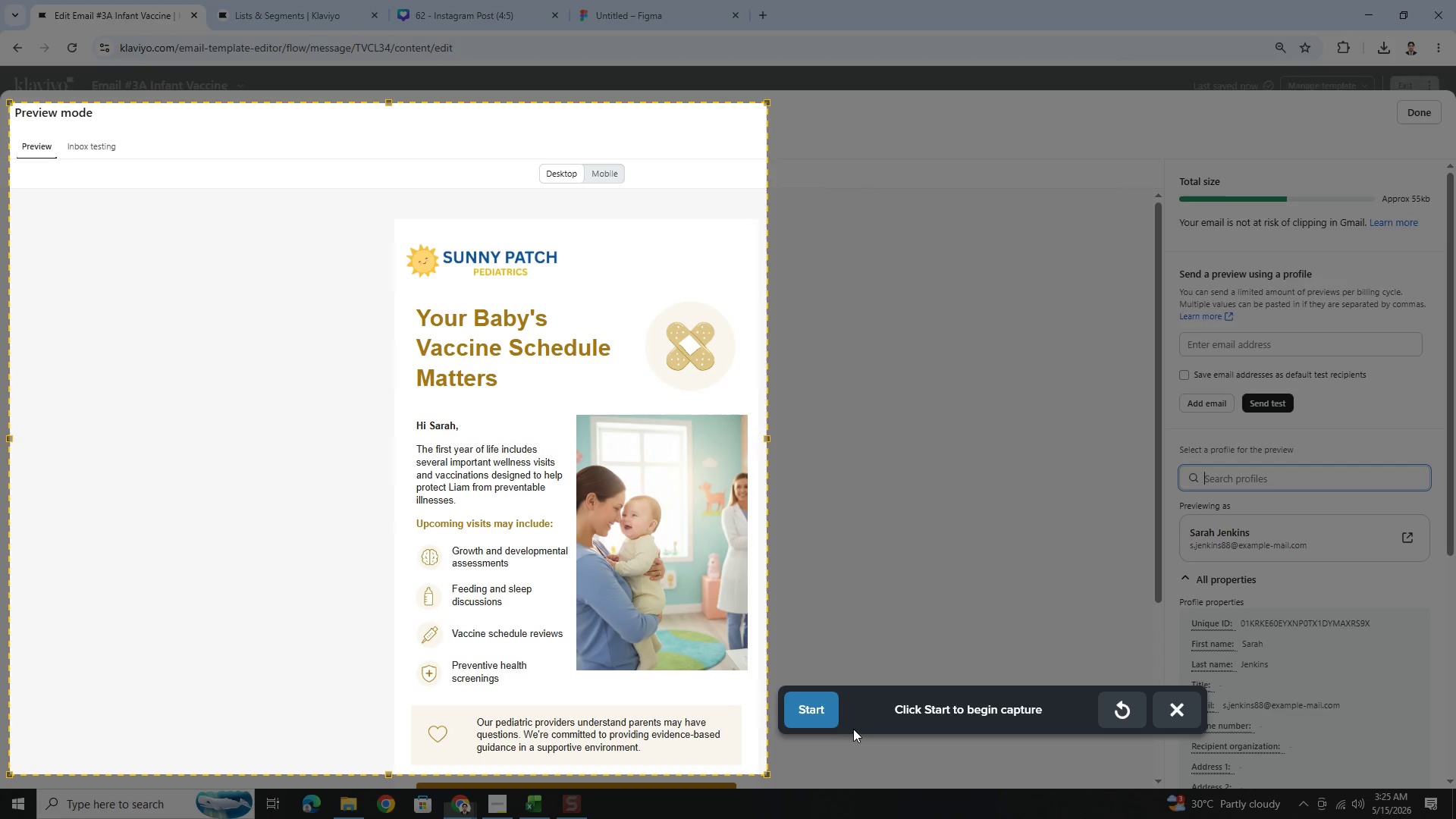 
left_click([822, 723])
 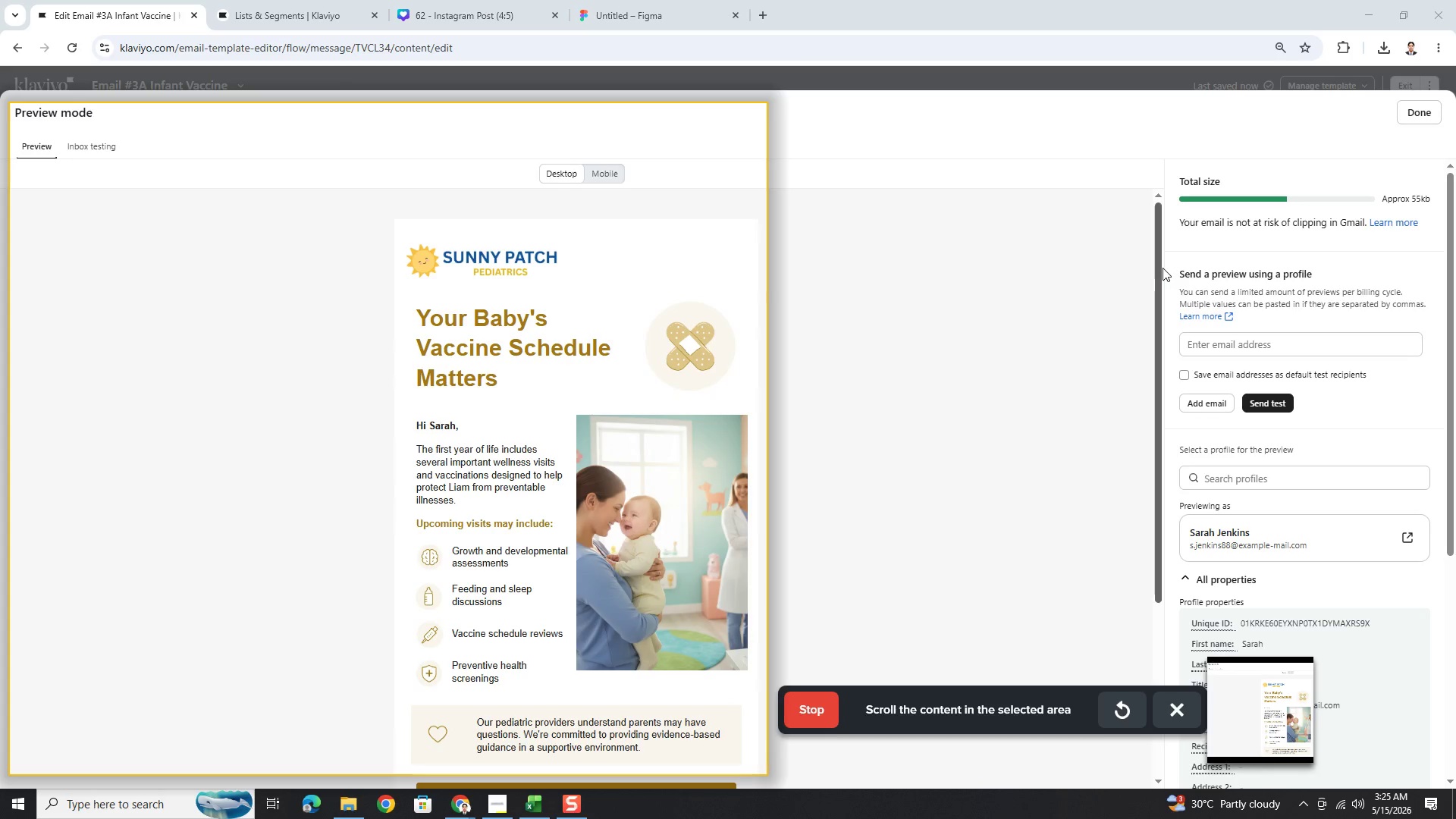 
left_click_drag(start_coordinate=[1163, 268], to_coordinate=[1153, 377])
 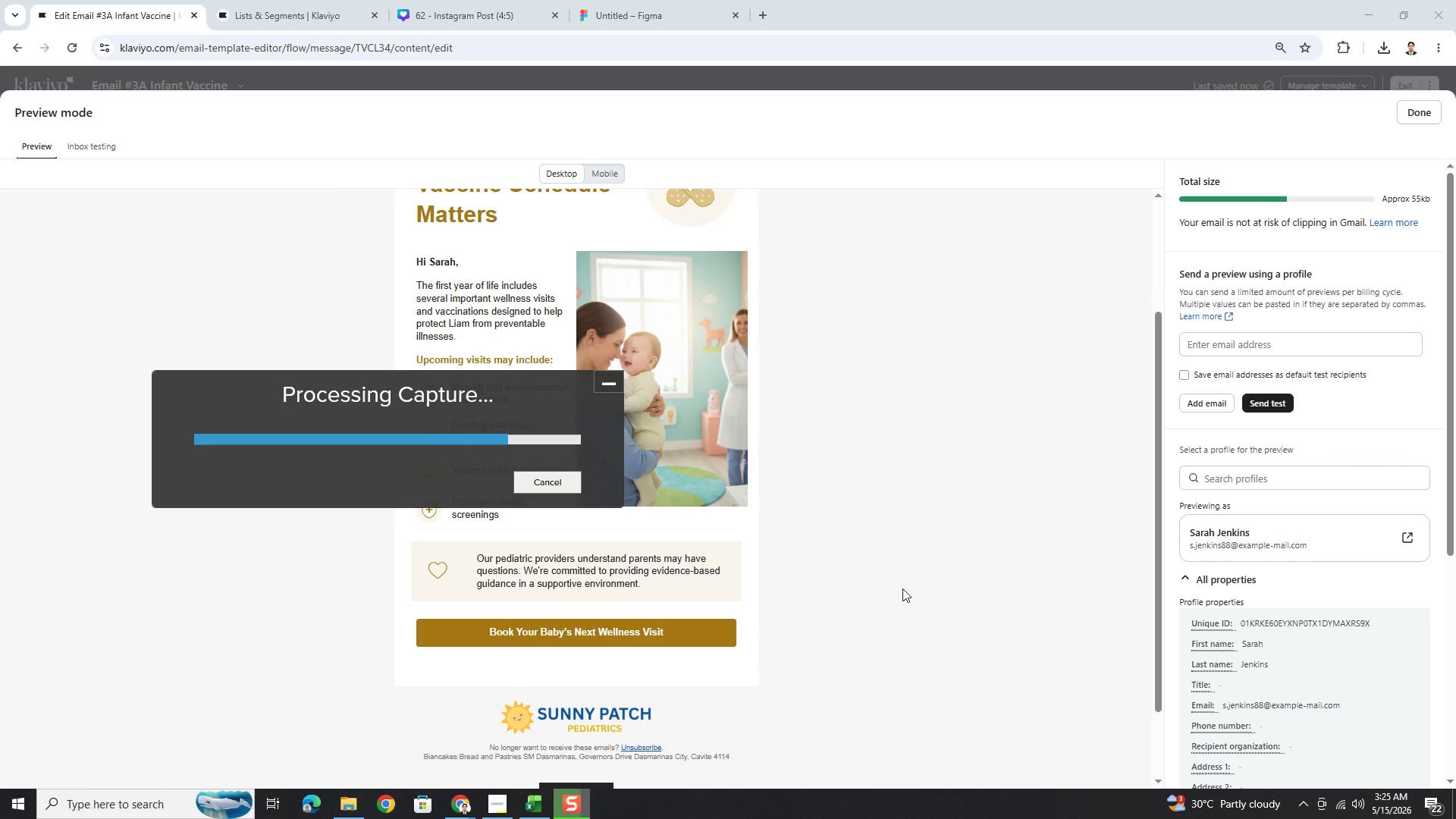 
wait(6.3)
 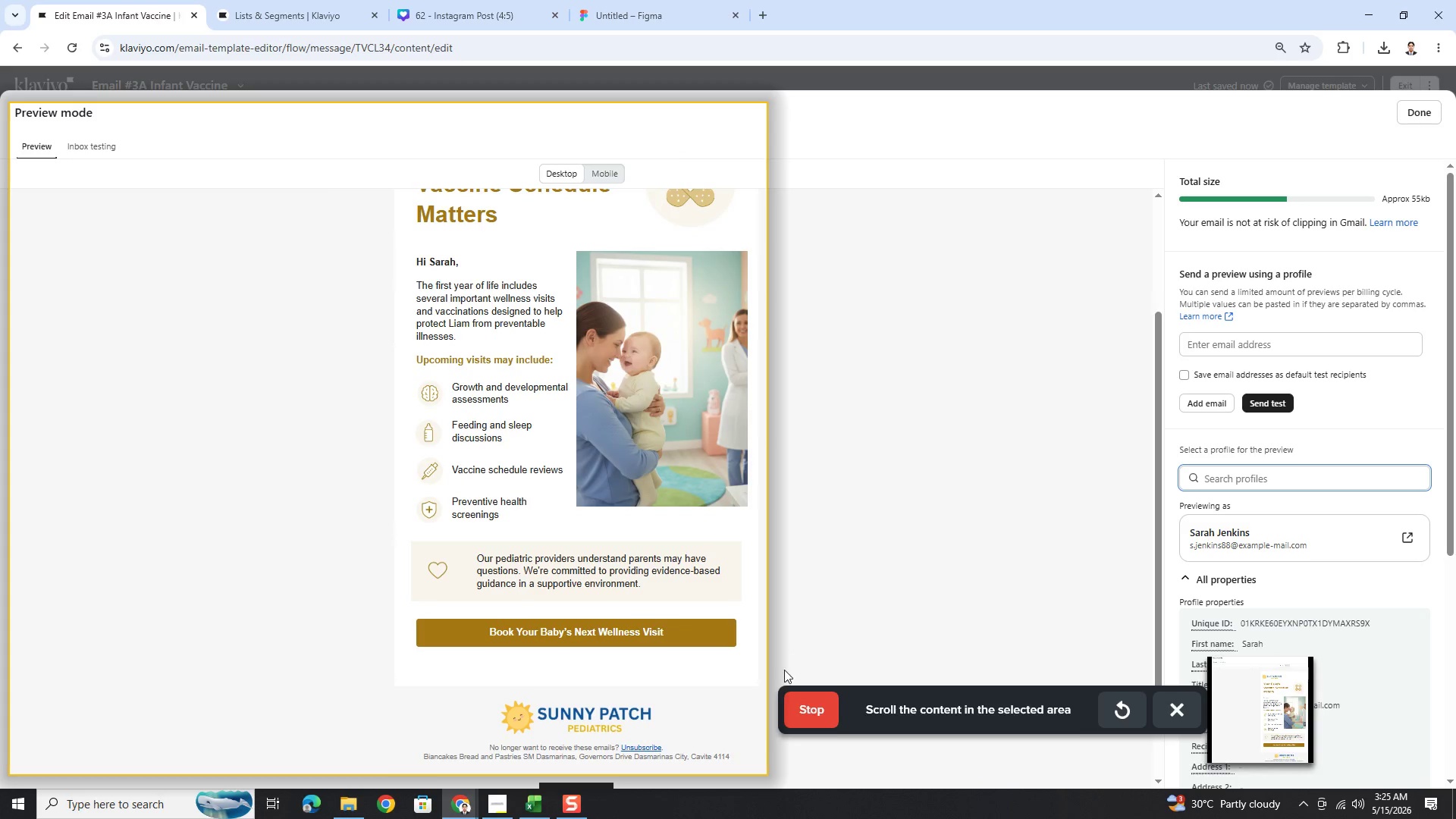 
key(Control+C)
 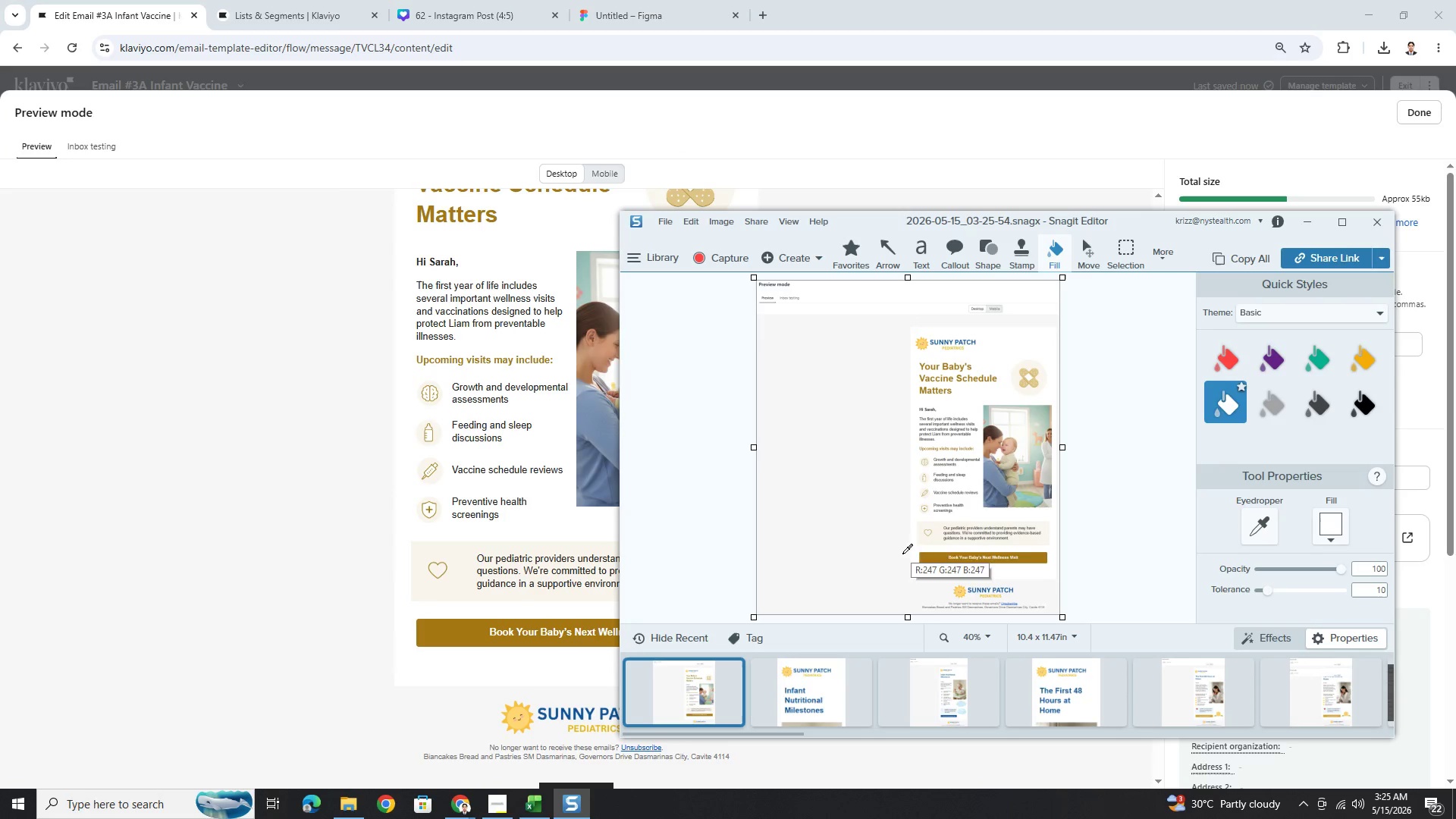 
key(Control+C)
 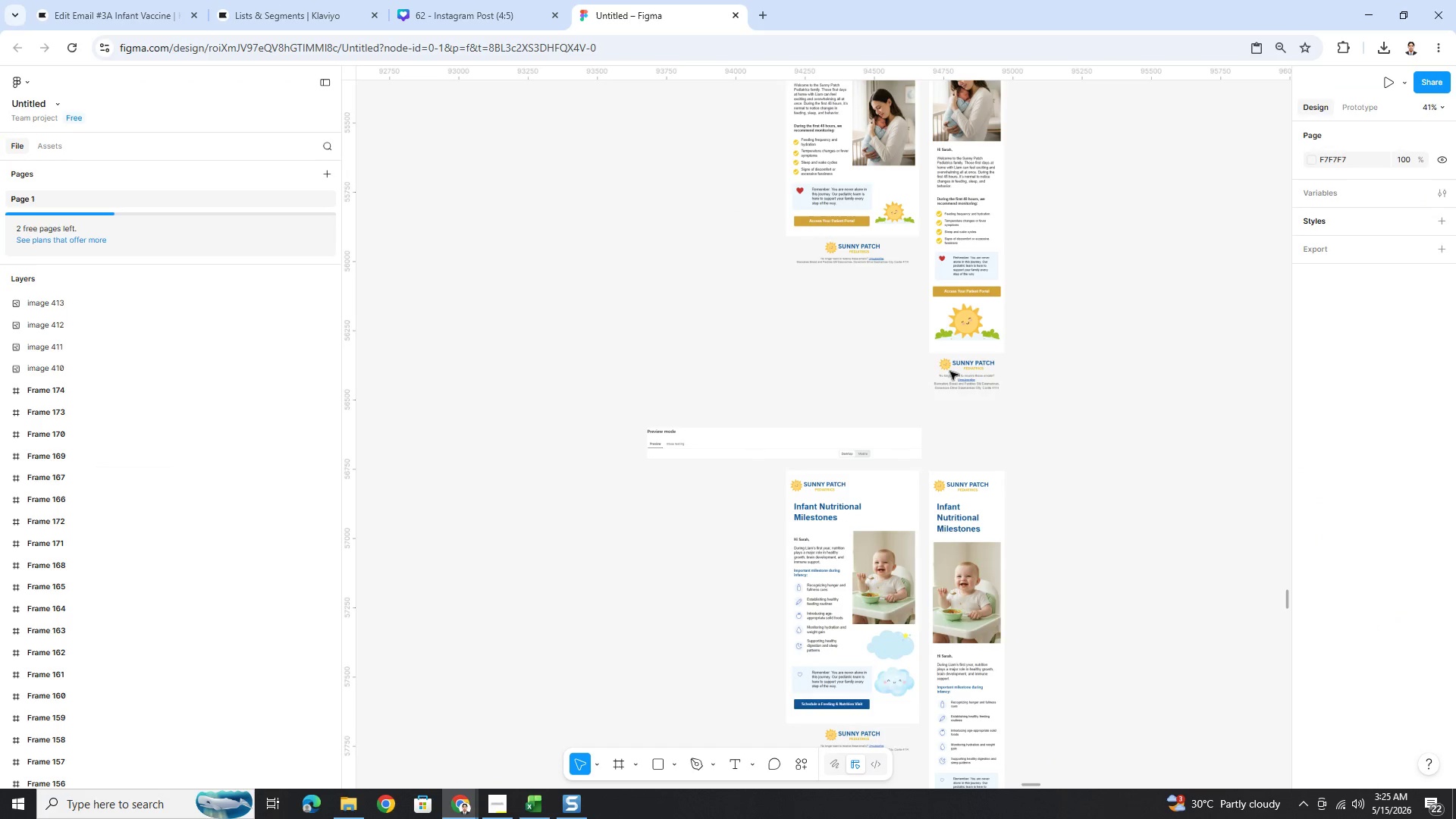 
scroll: coordinate [1006, 512], scroll_direction: down, amount: 6.0
 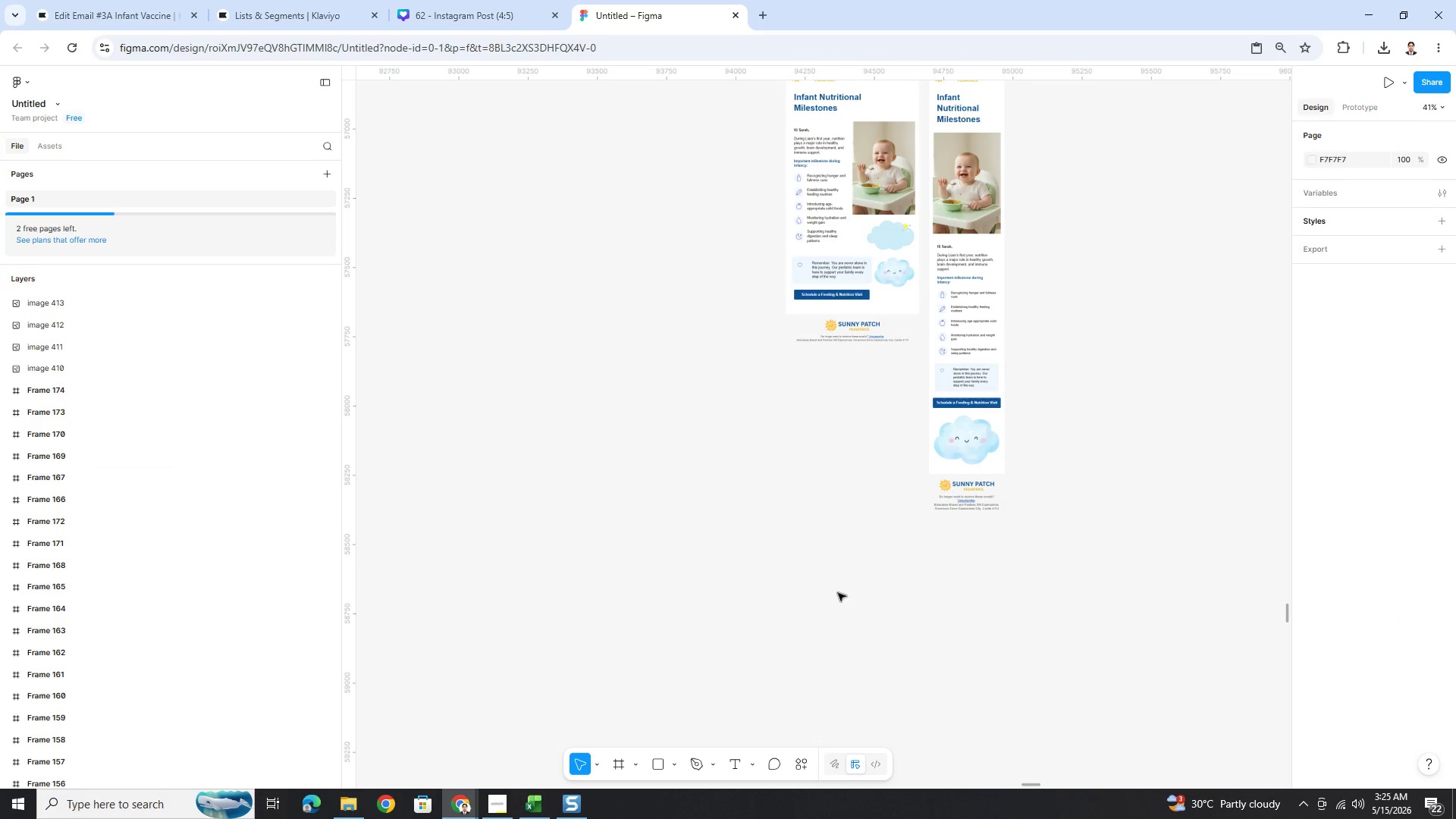 
left_click([821, 558])
 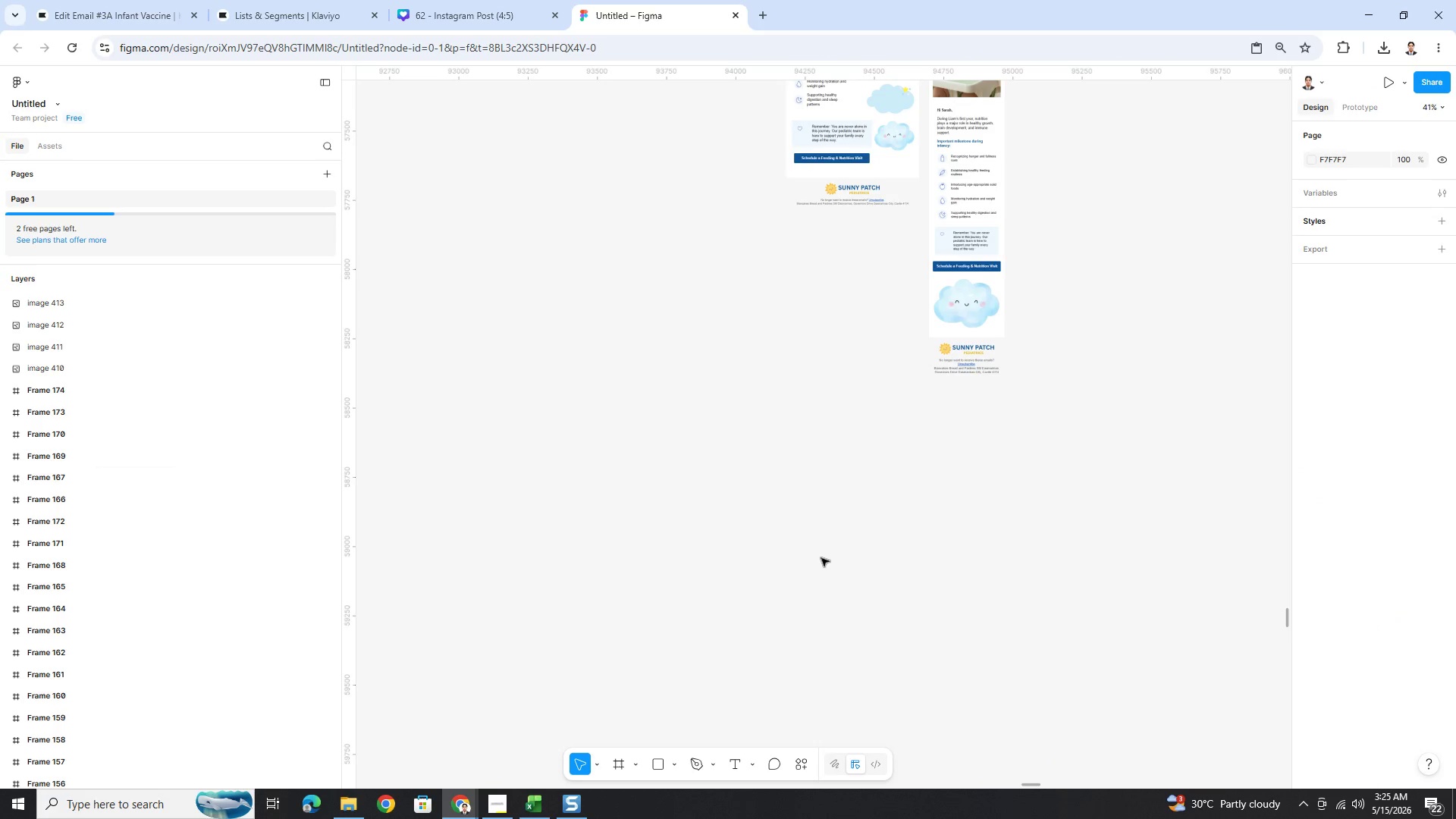 
scroll: coordinate [840, 591], scroll_direction: down, amount: 2.0
 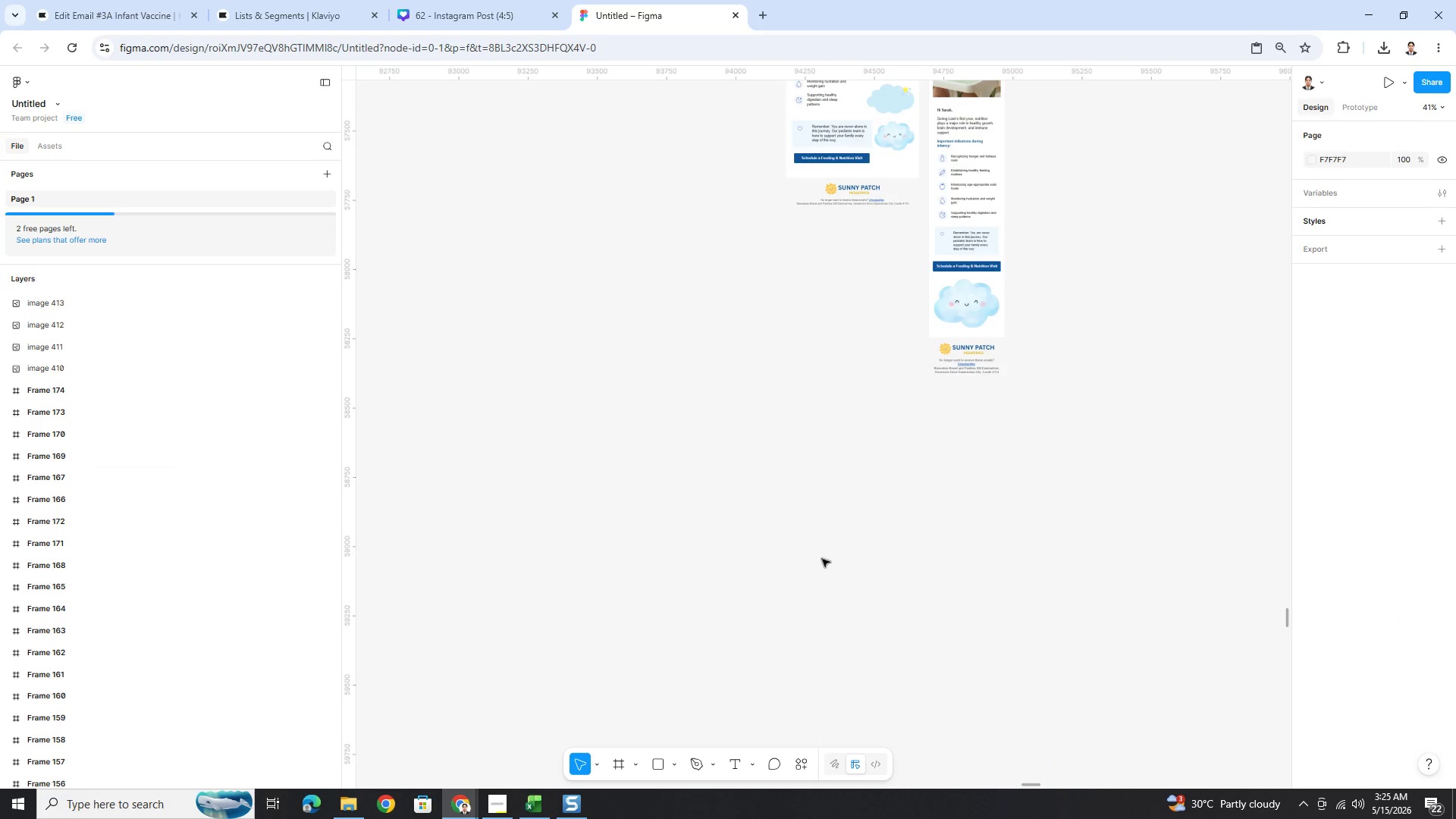 
key(Control+V)
 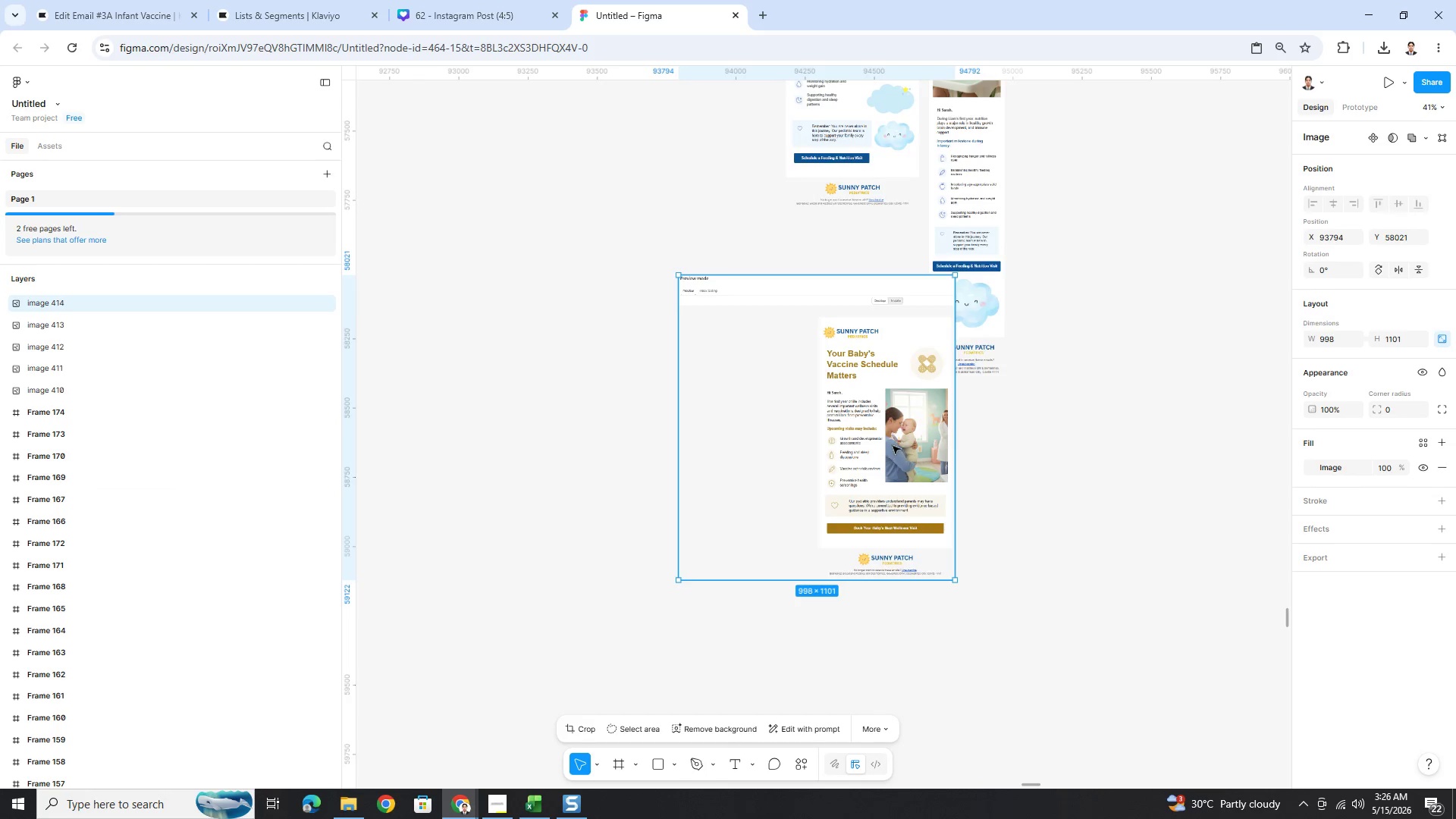 
left_click_drag(start_coordinate=[860, 395], to_coordinate=[827, 540])
 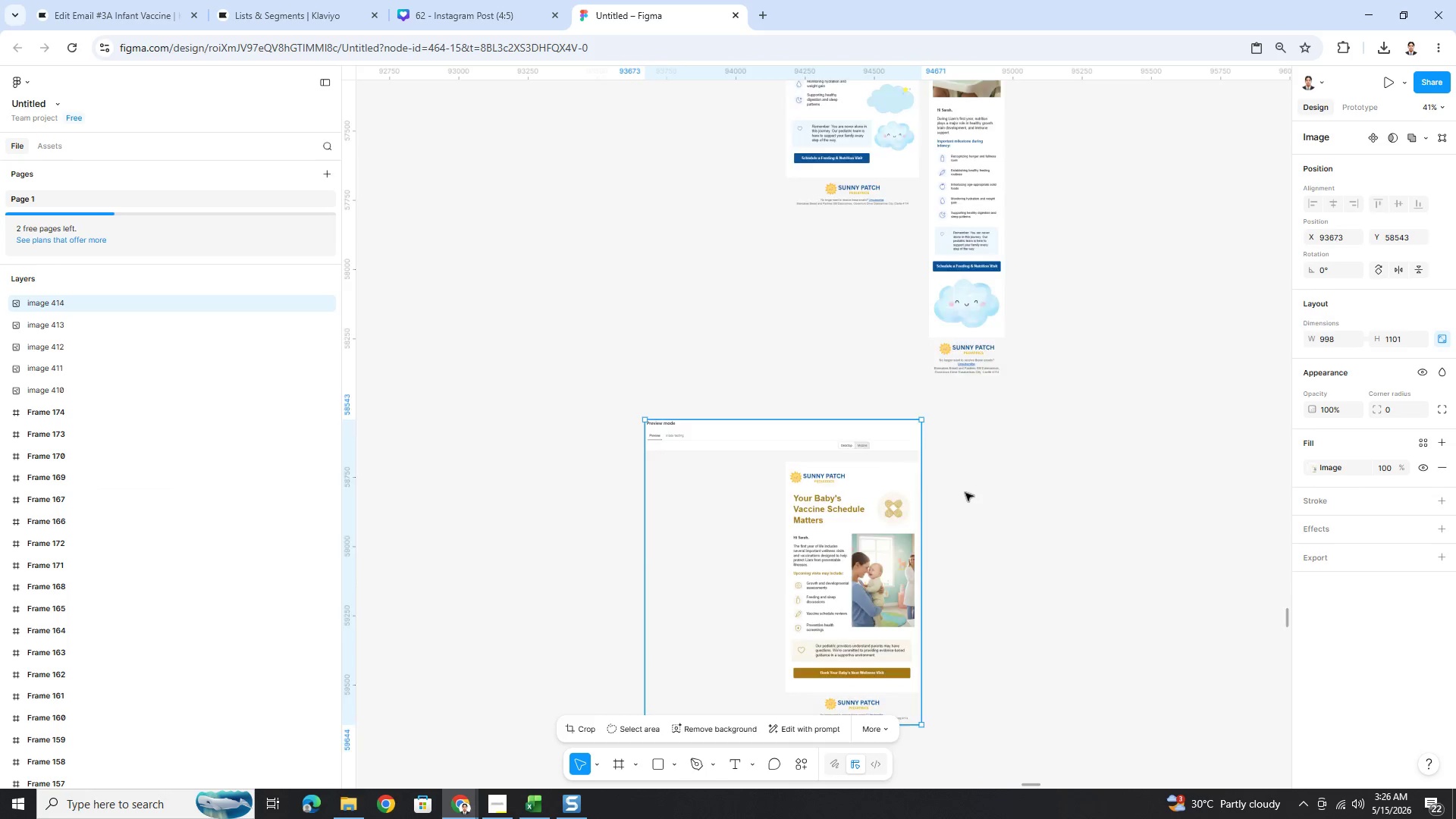 
scroll: coordinate [967, 493], scroll_direction: up, amount: 5.0
 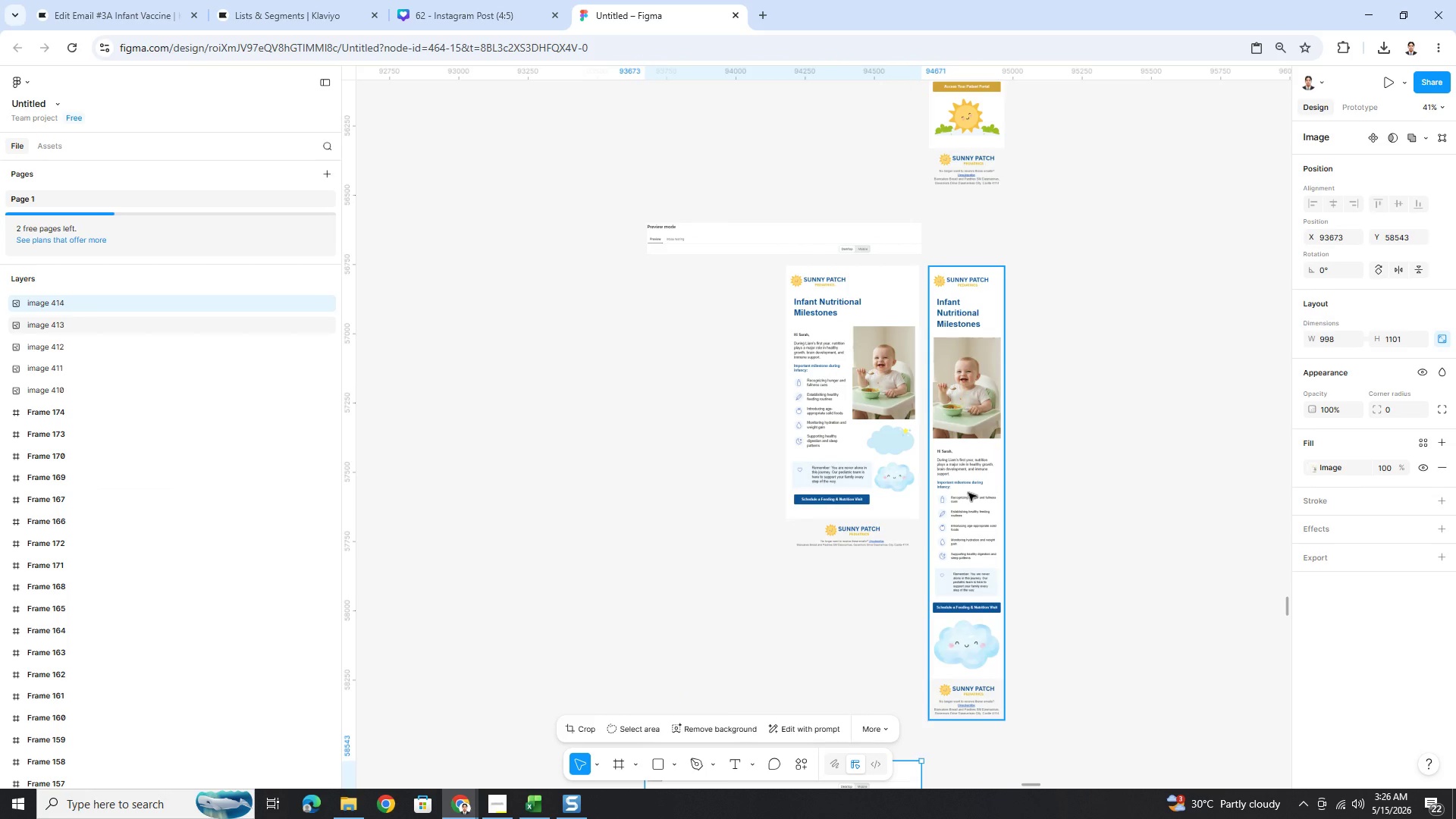 
scroll: coordinate [968, 493], scroll_direction: down, amount: 4.0
 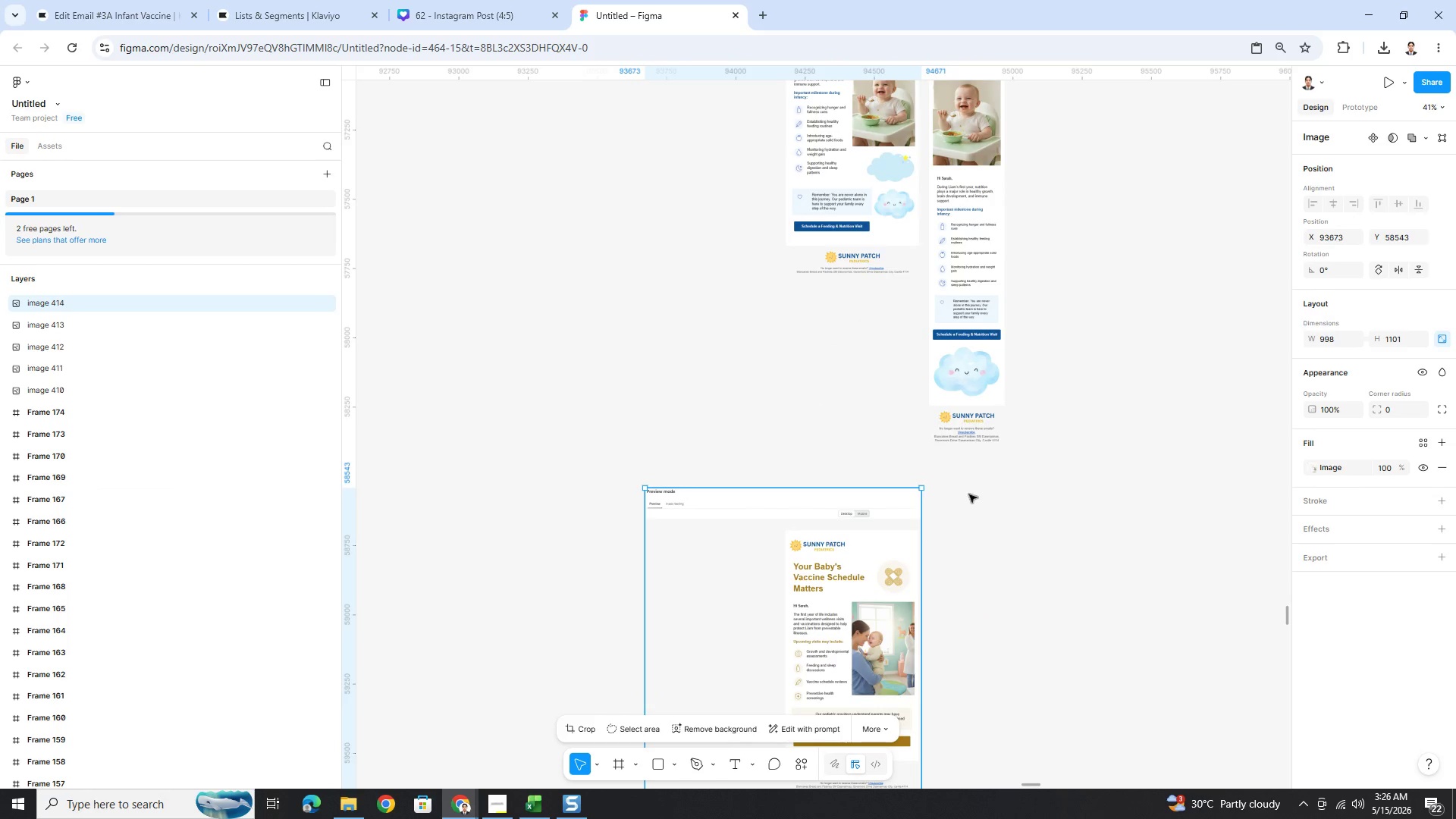 
scroll: coordinate [969, 495], scroll_direction: up, amount: 2.0
 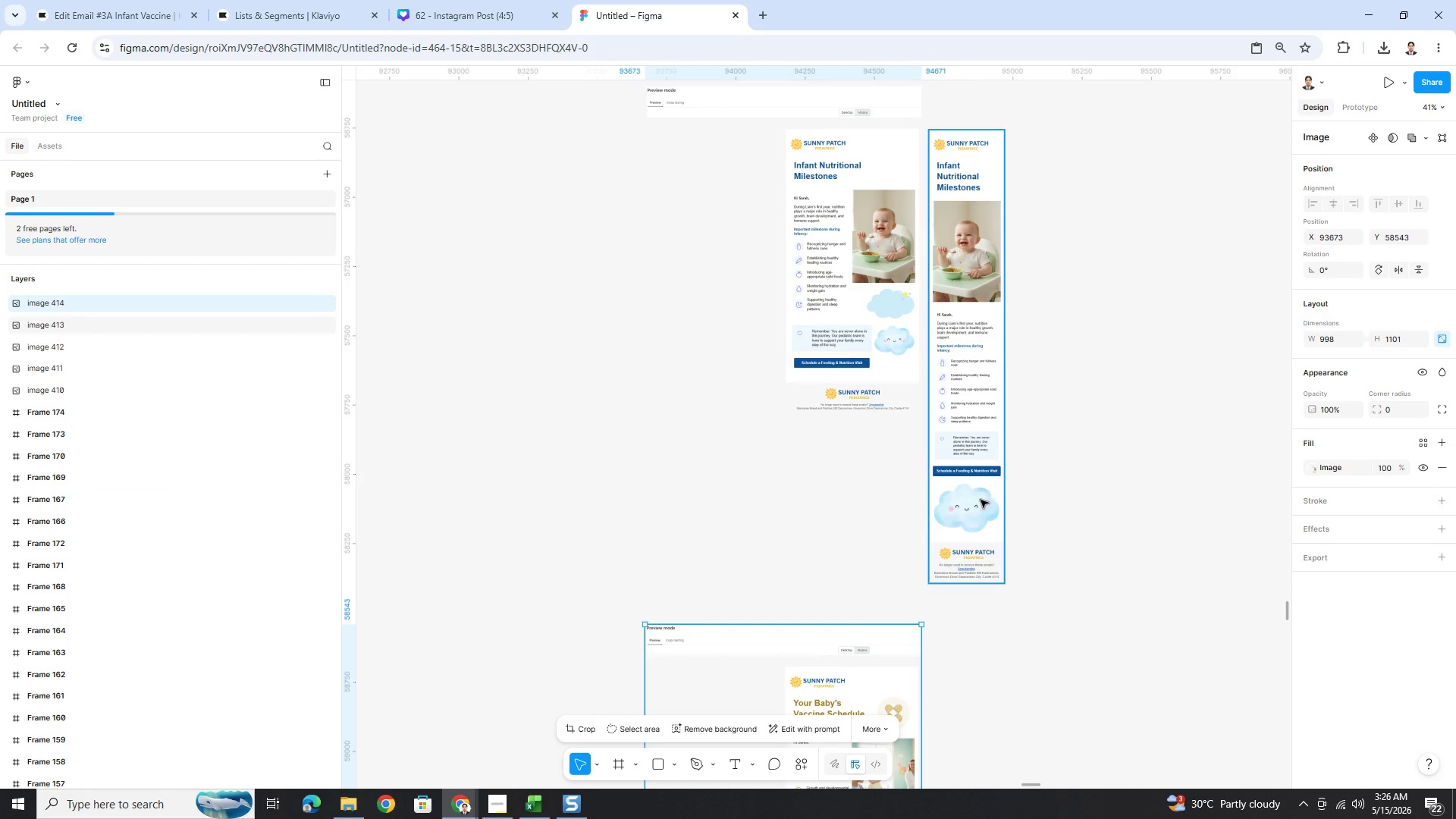 
scroll: coordinate [981, 500], scroll_direction: down, amount: 2.0
 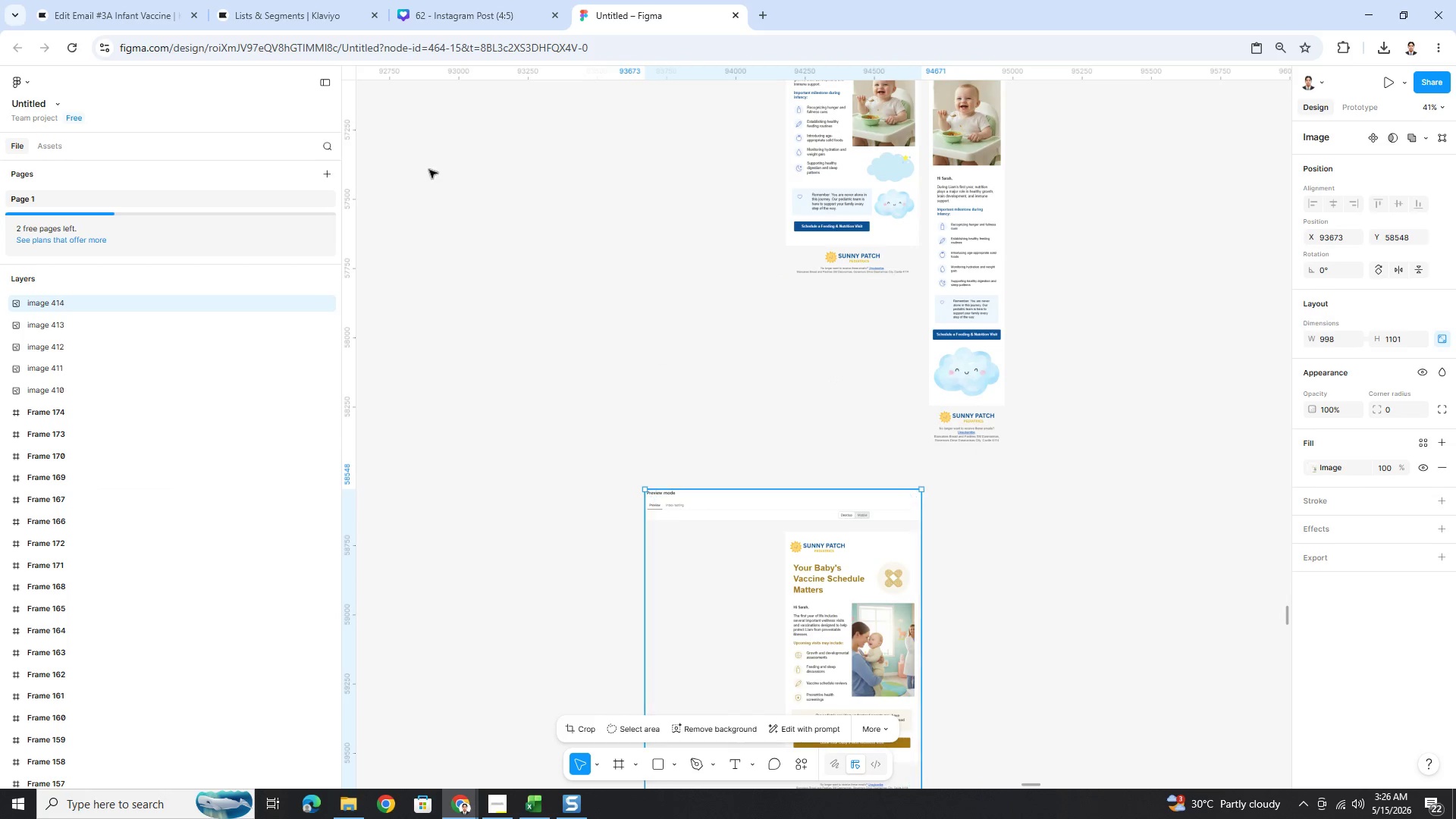 
left_click([310, 0])
 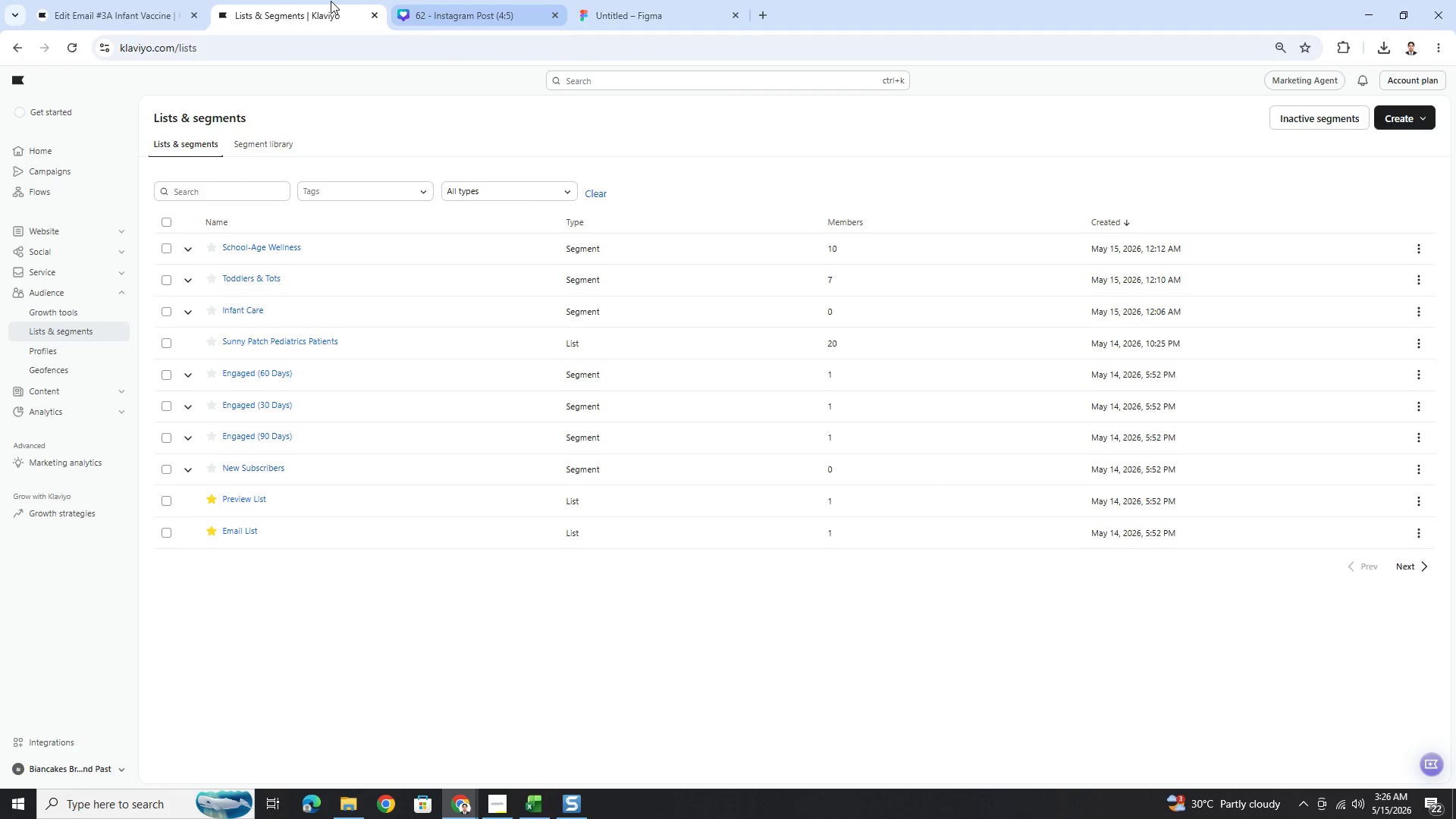 
left_click([91, 6])
 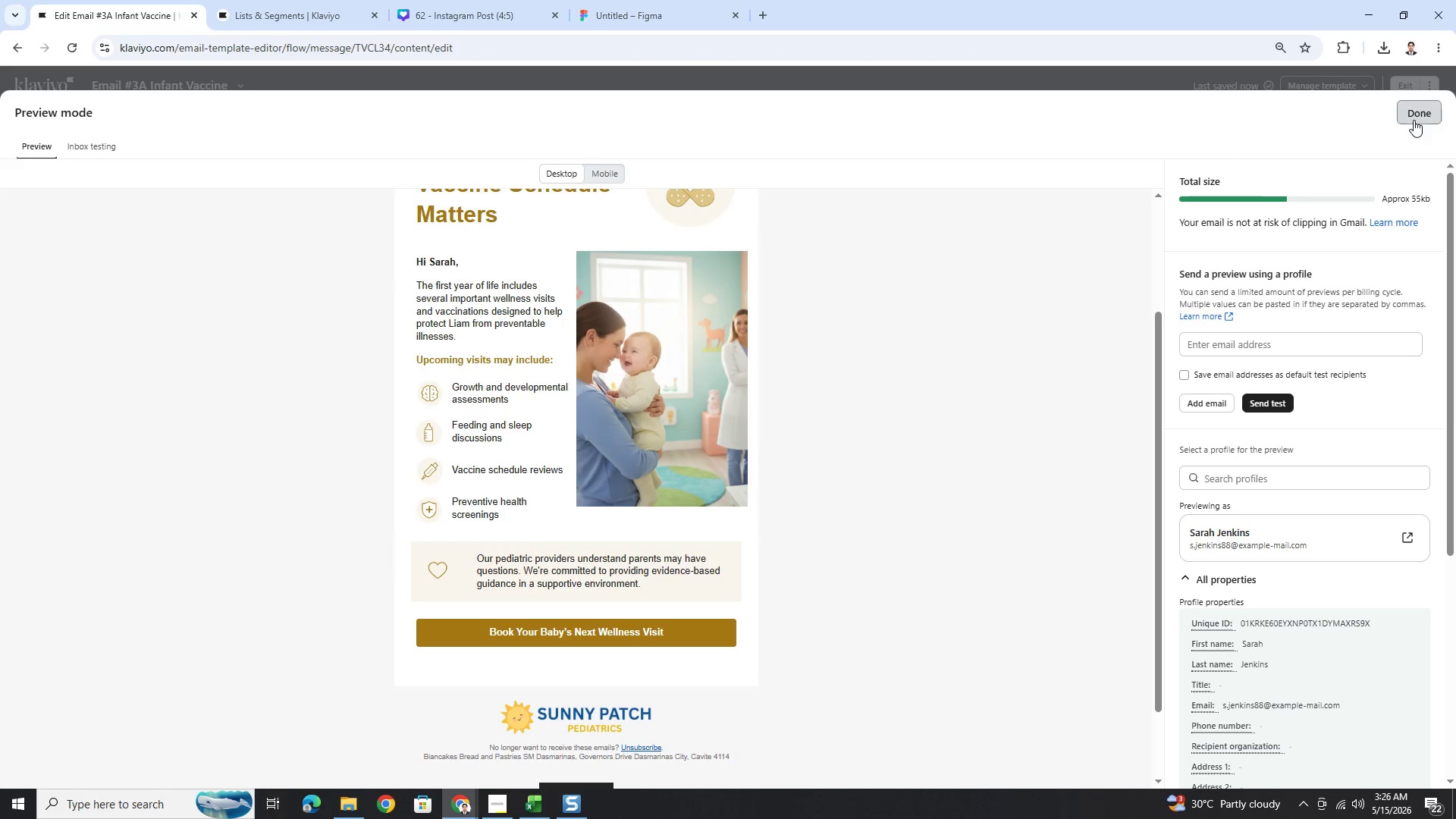 
left_click([1414, 120])
 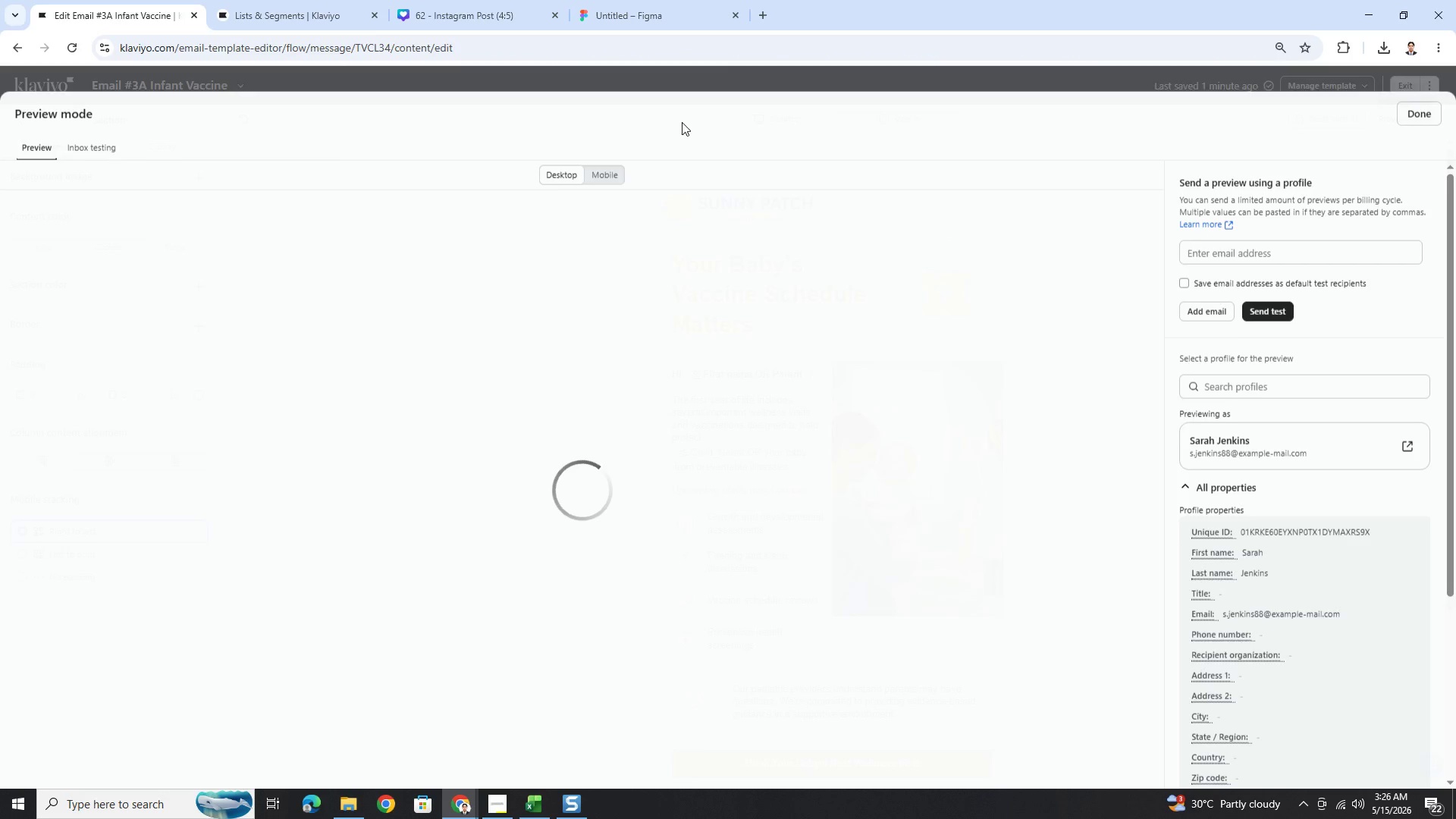 
wait(7.89)
 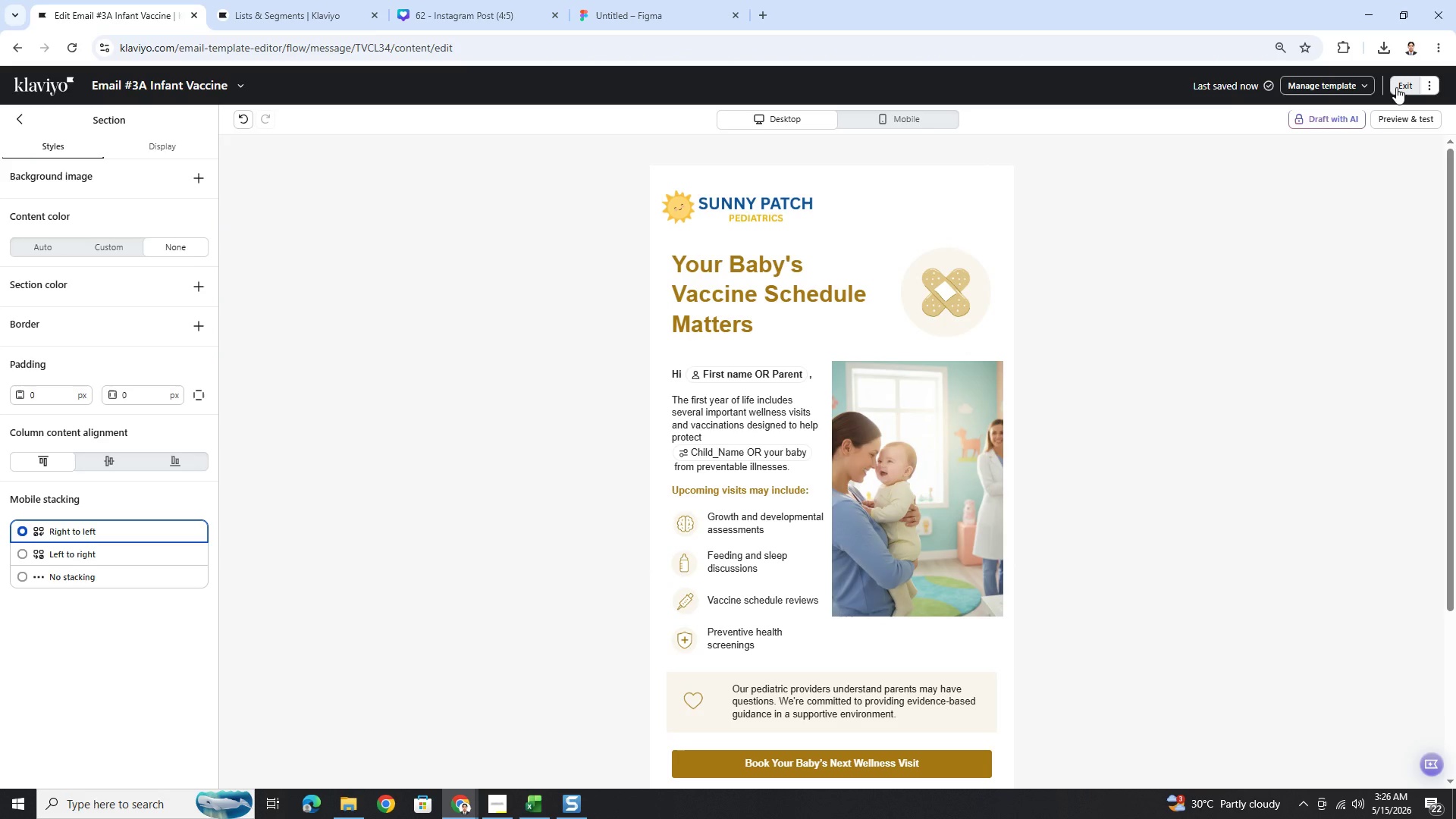 
left_click([595, 174])
 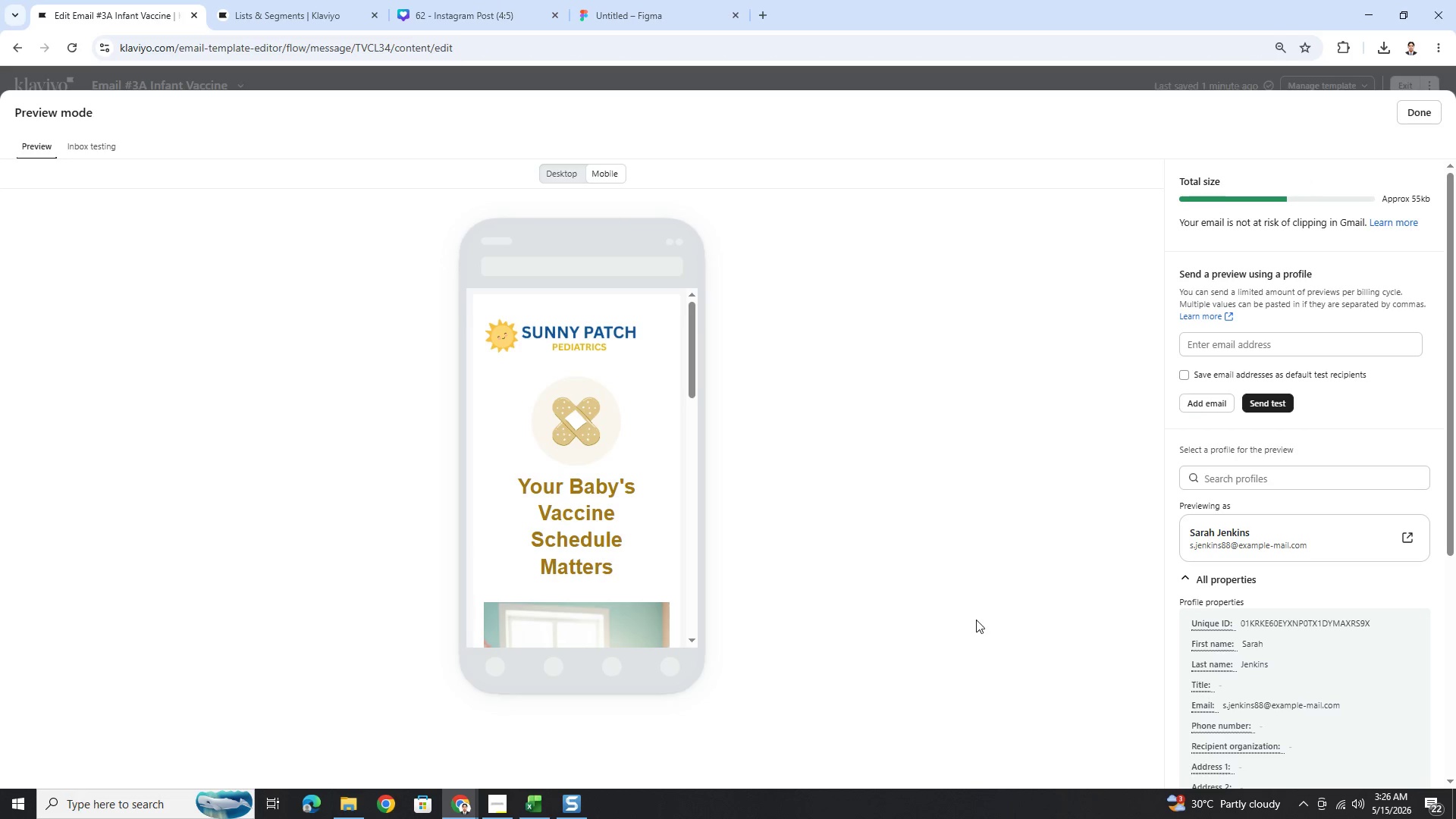 
key(PrintScreen)
 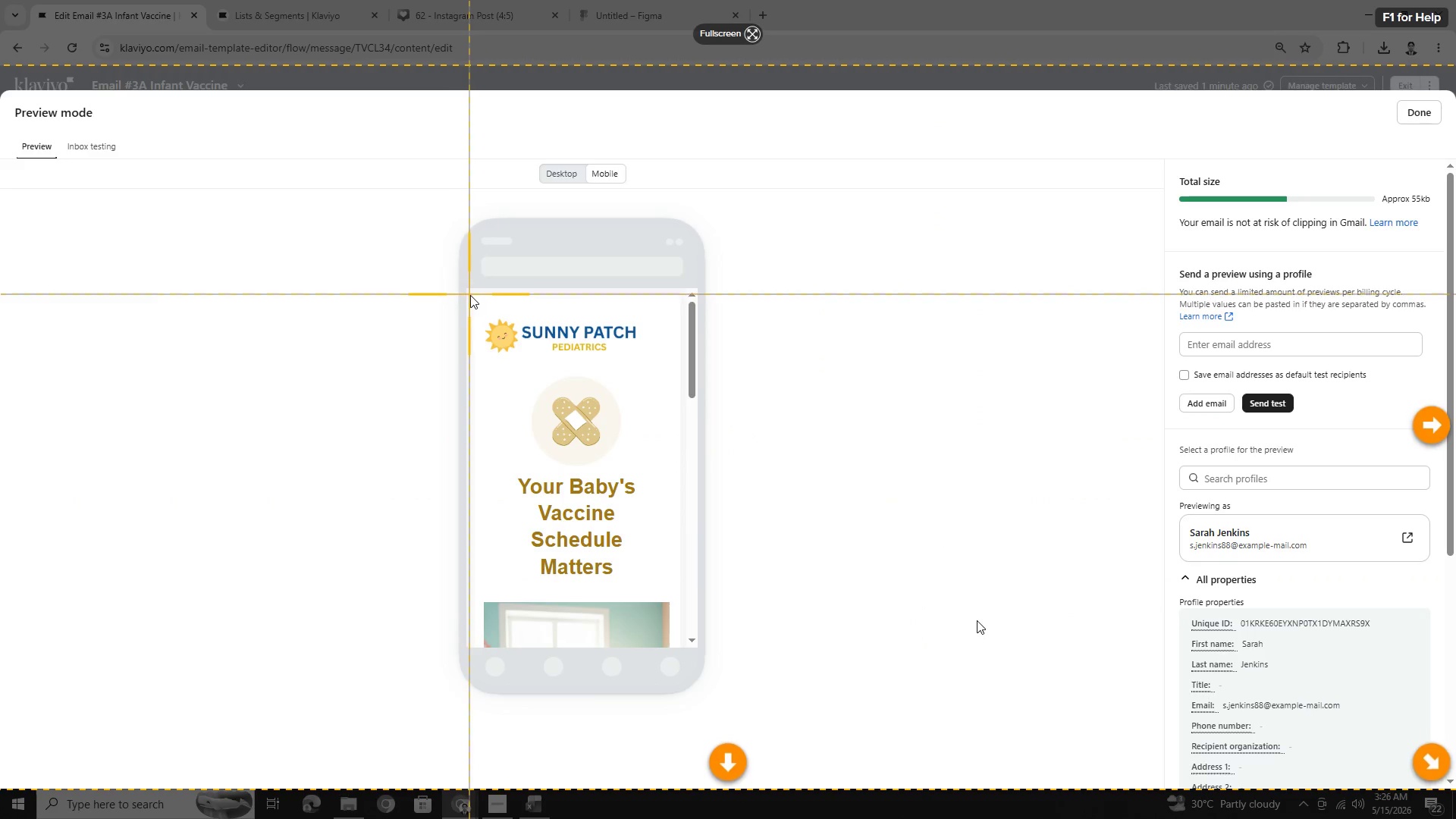 
left_click_drag(start_coordinate=[474, 293], to_coordinate=[679, 645])
 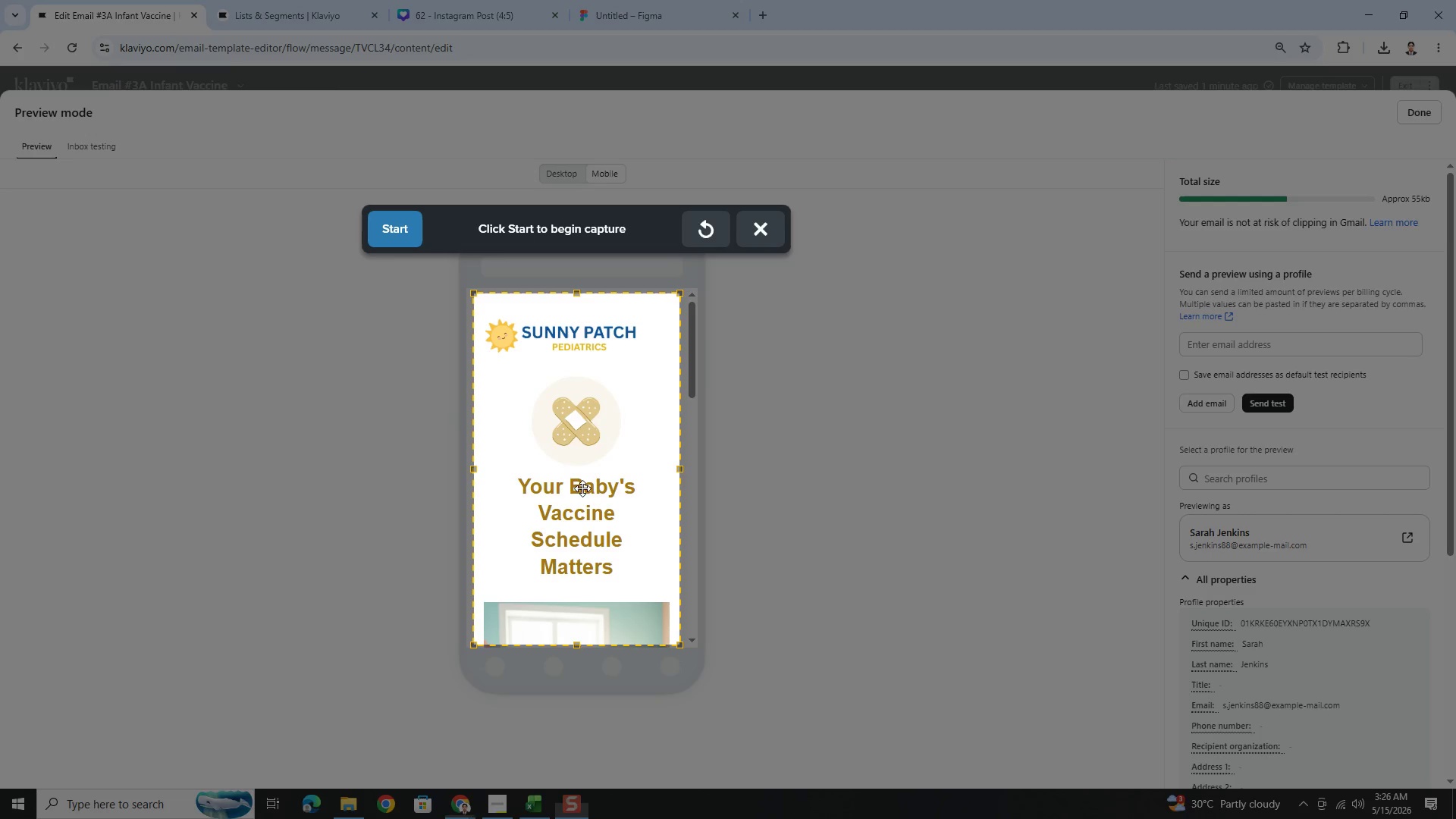 
left_click([384, 225])
 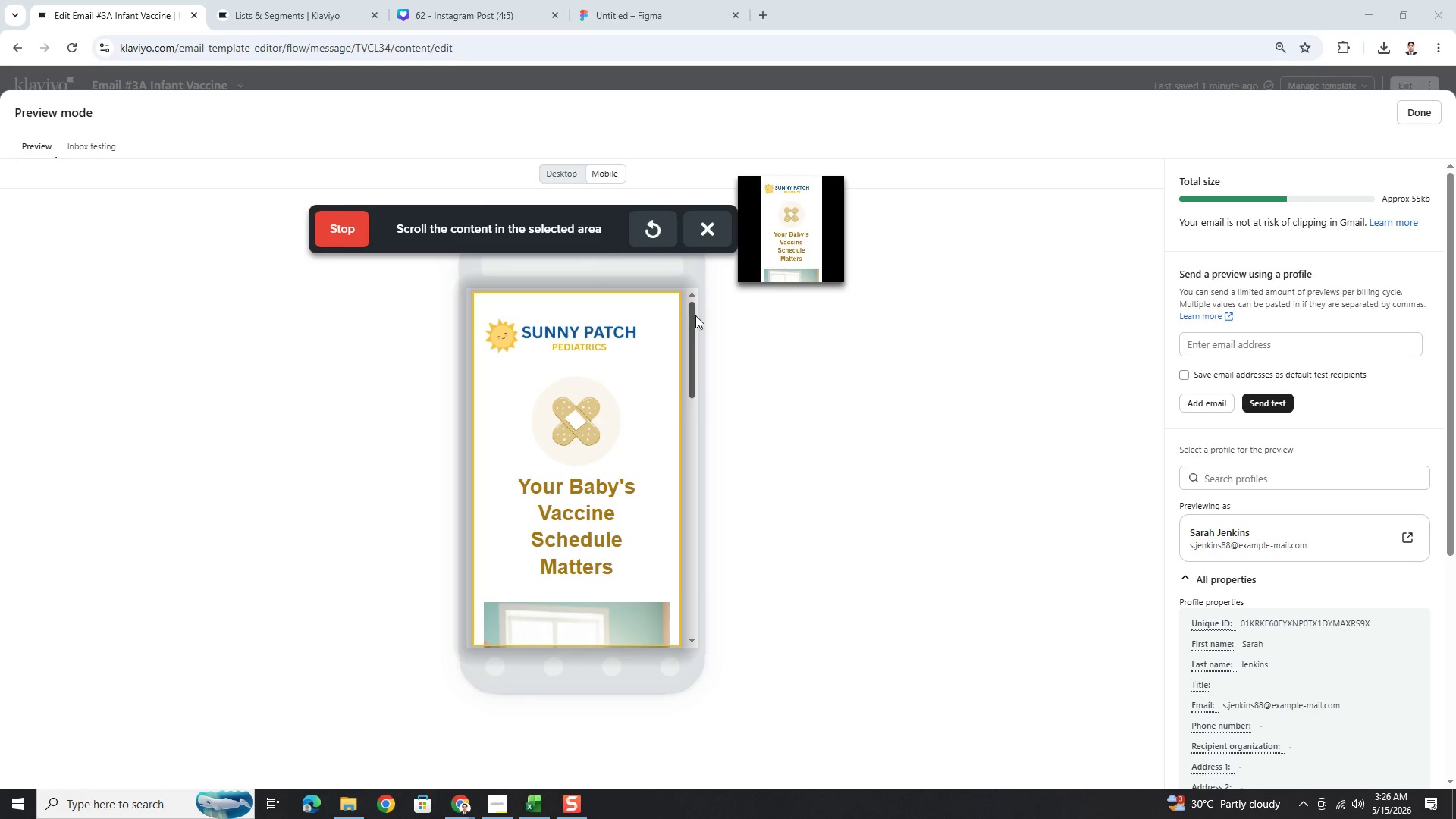 
left_click_drag(start_coordinate=[693, 318], to_coordinate=[682, 538])
 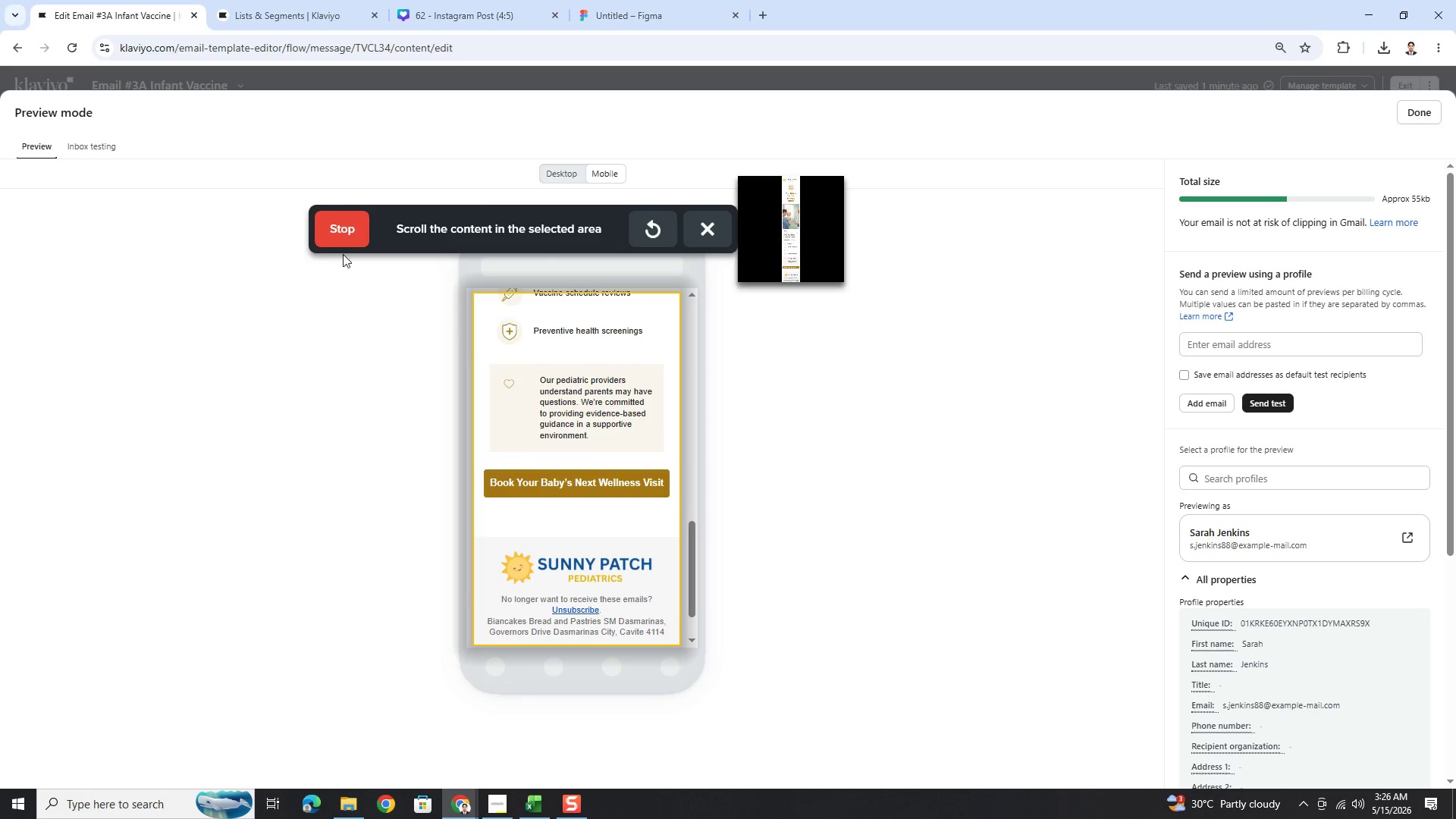 
left_click([340, 238])
 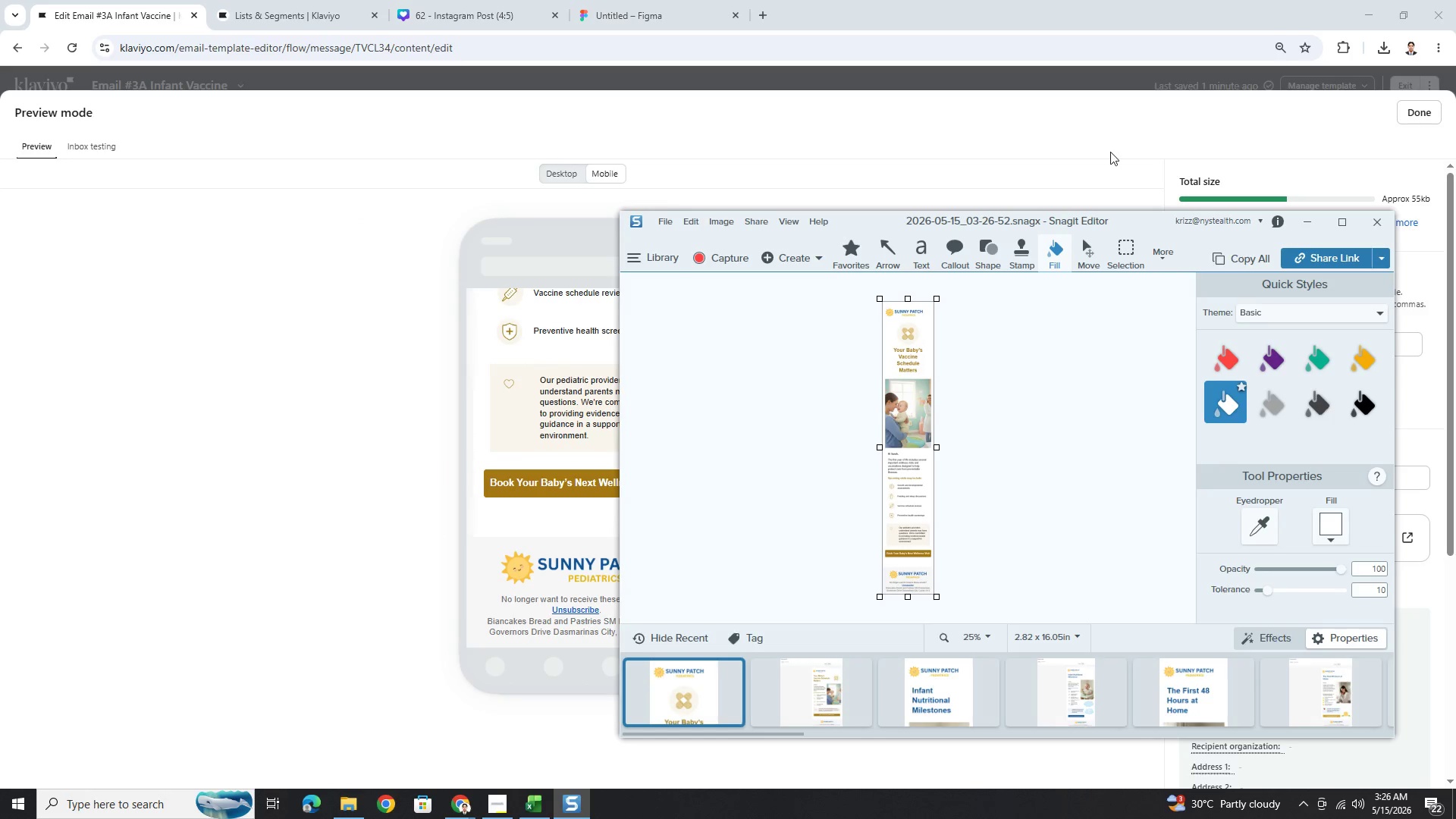 
key(Control+C)
 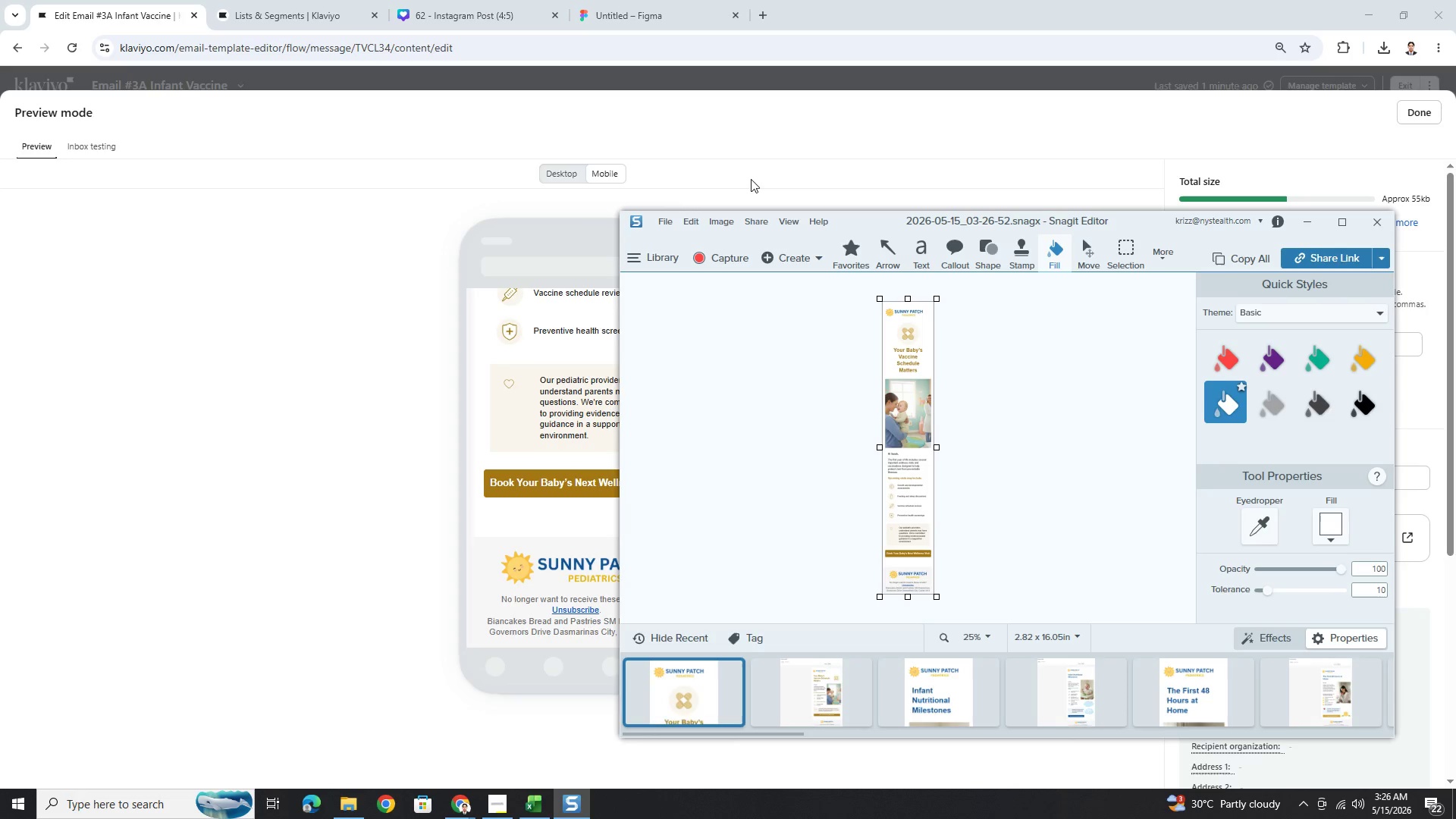 
key(Control+C)
 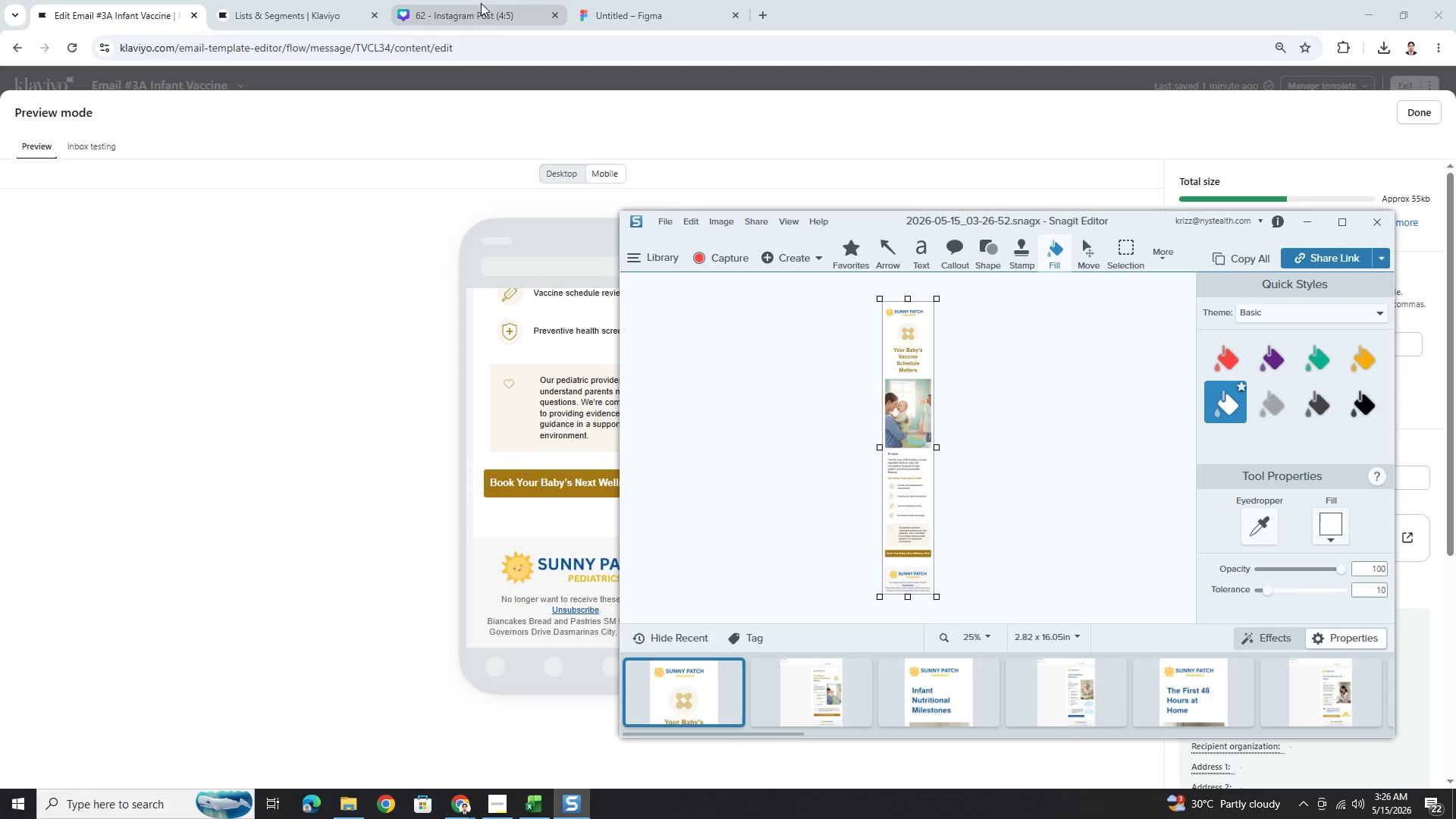 
left_click([604, 3])
 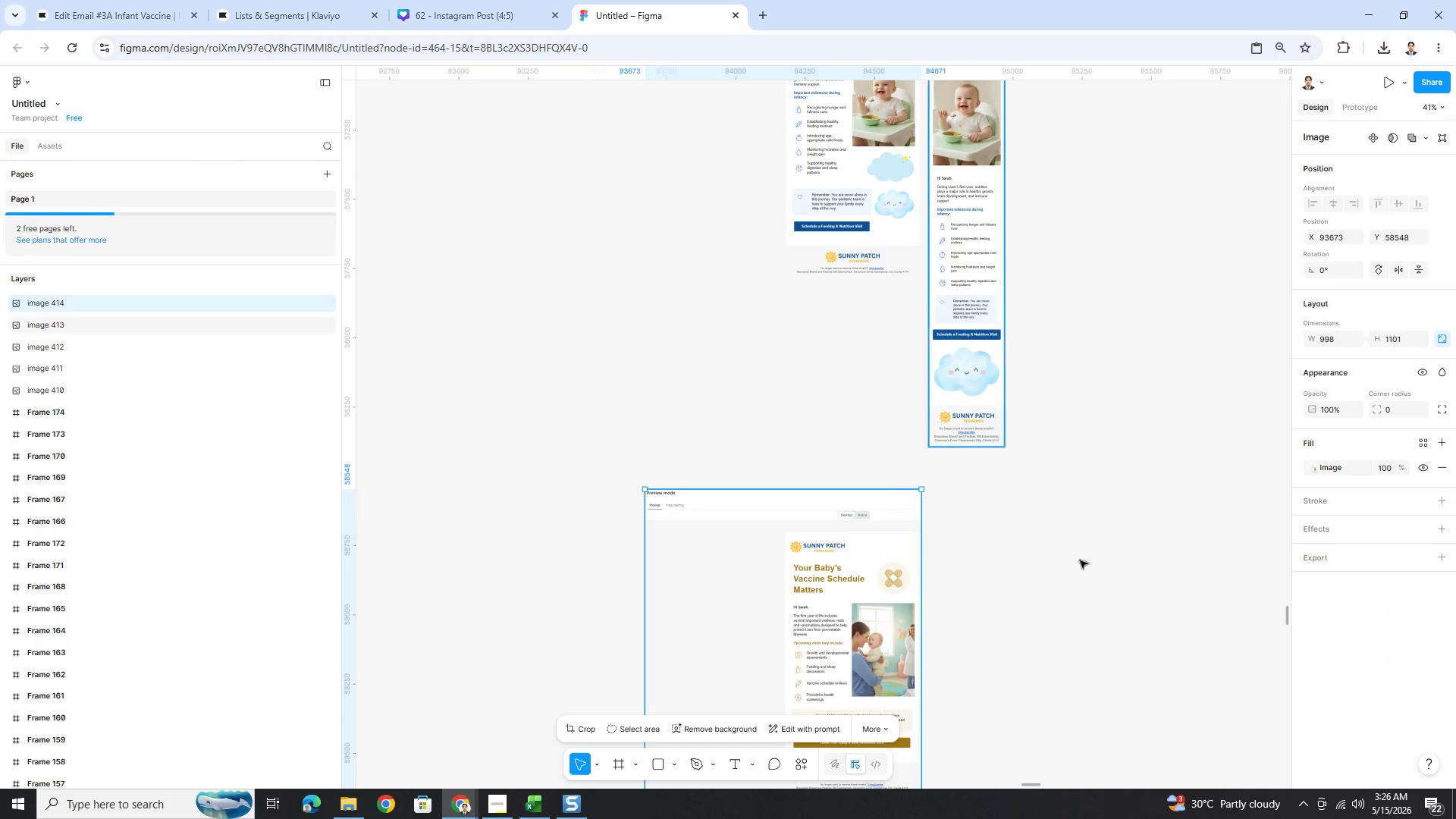 
left_click([1080, 610])
 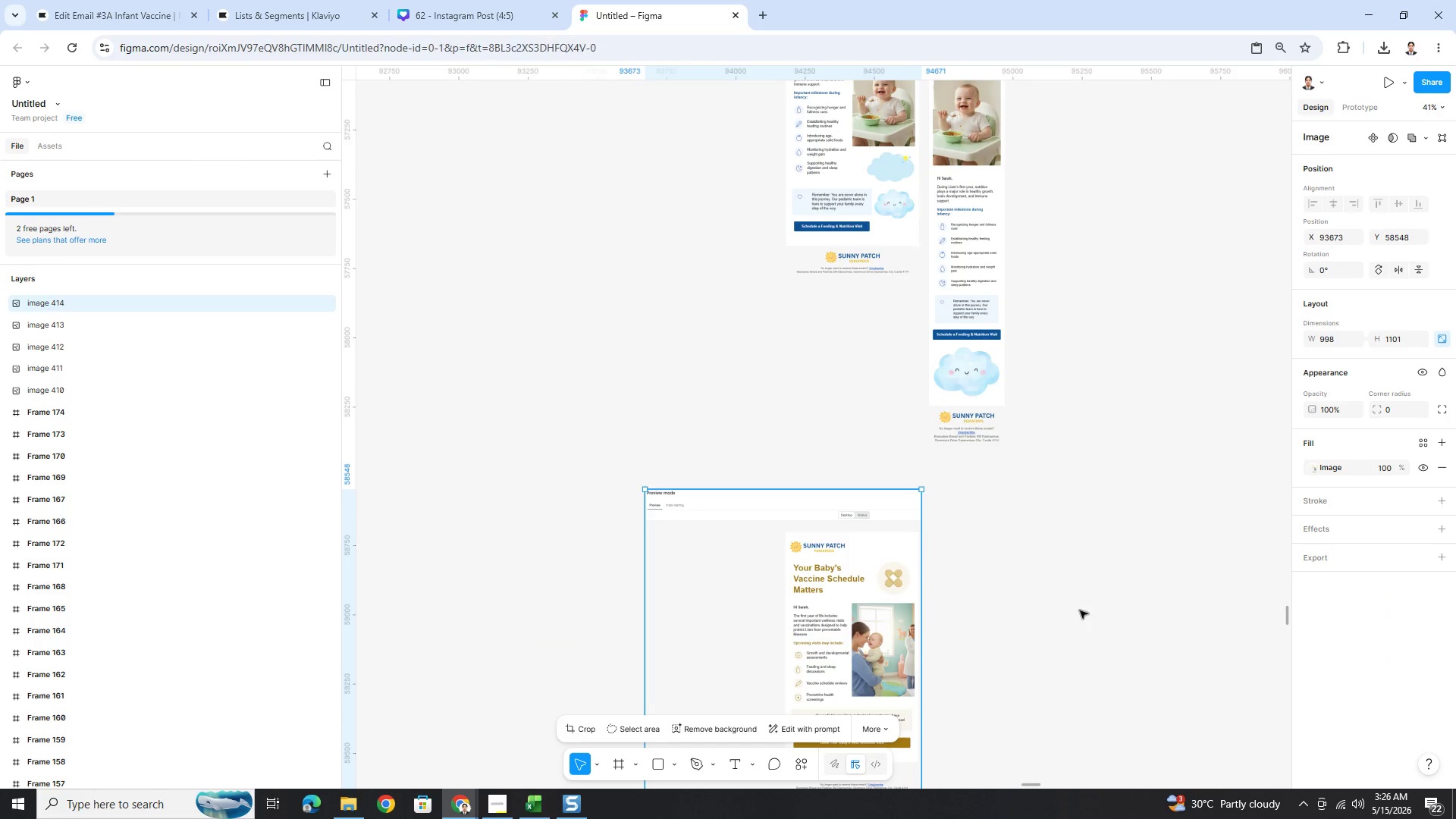 
key(Control+V)
 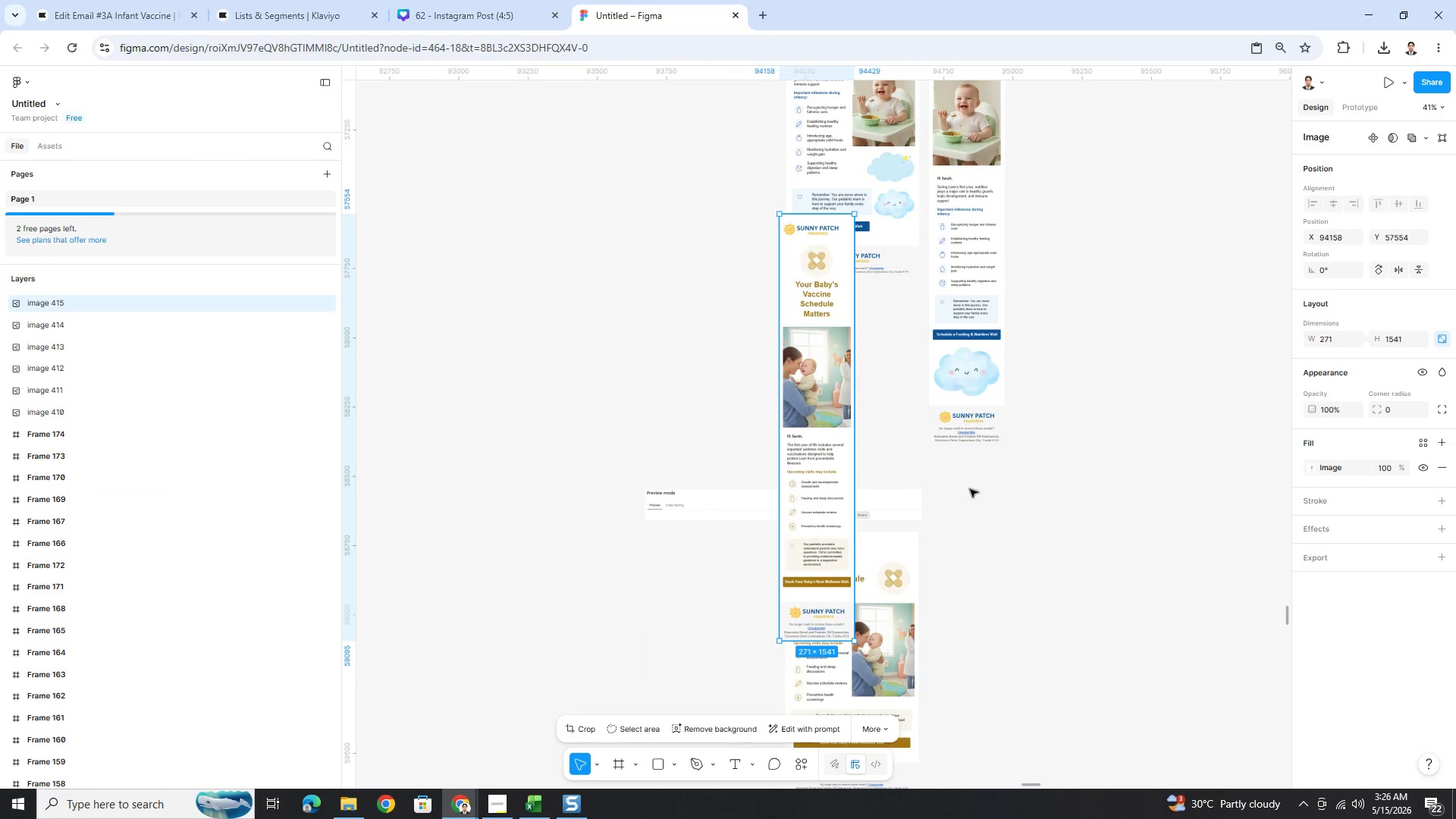 
left_click_drag(start_coordinate=[802, 331], to_coordinate=[948, 649])
 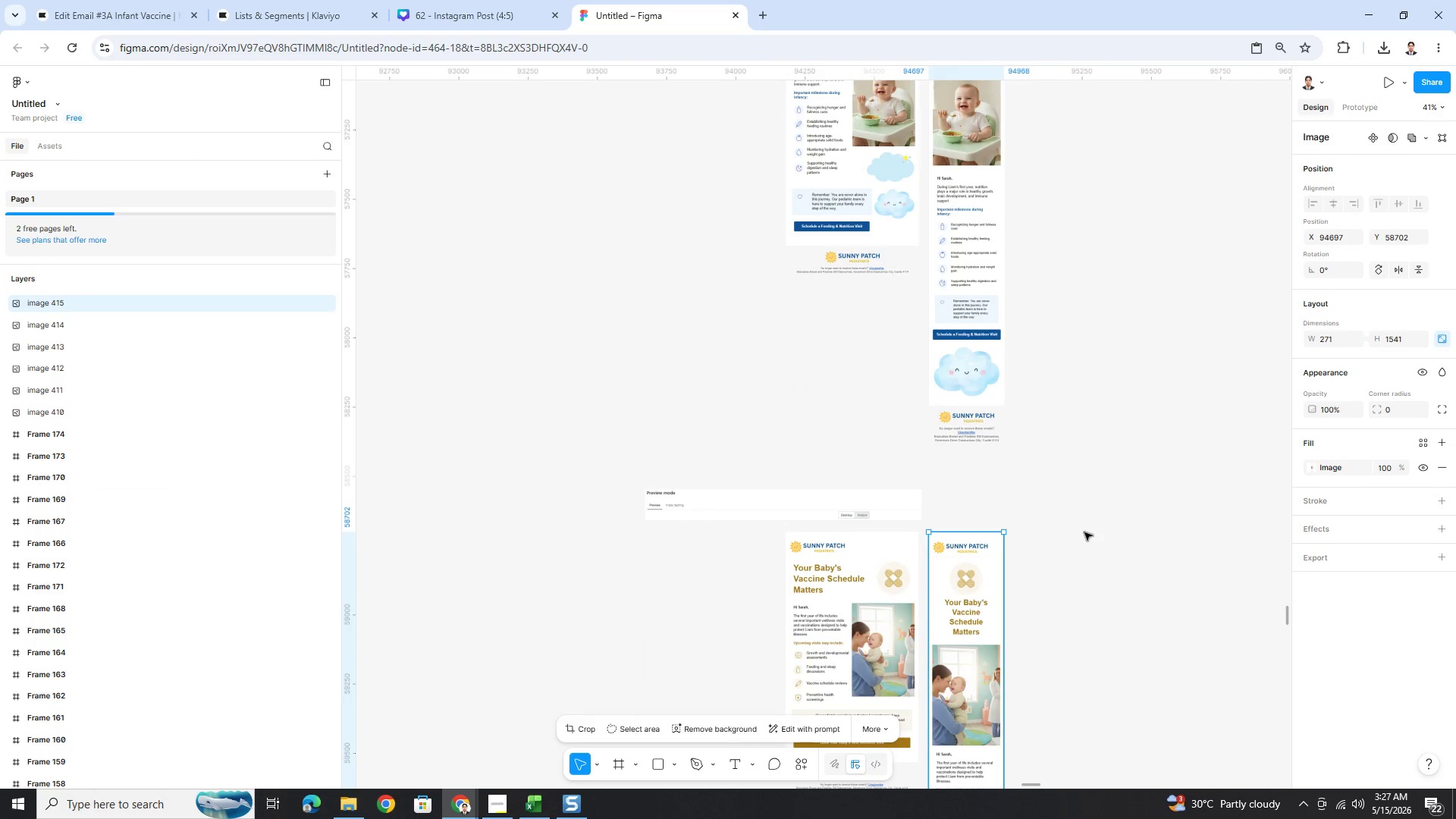 
left_click([1085, 531])
 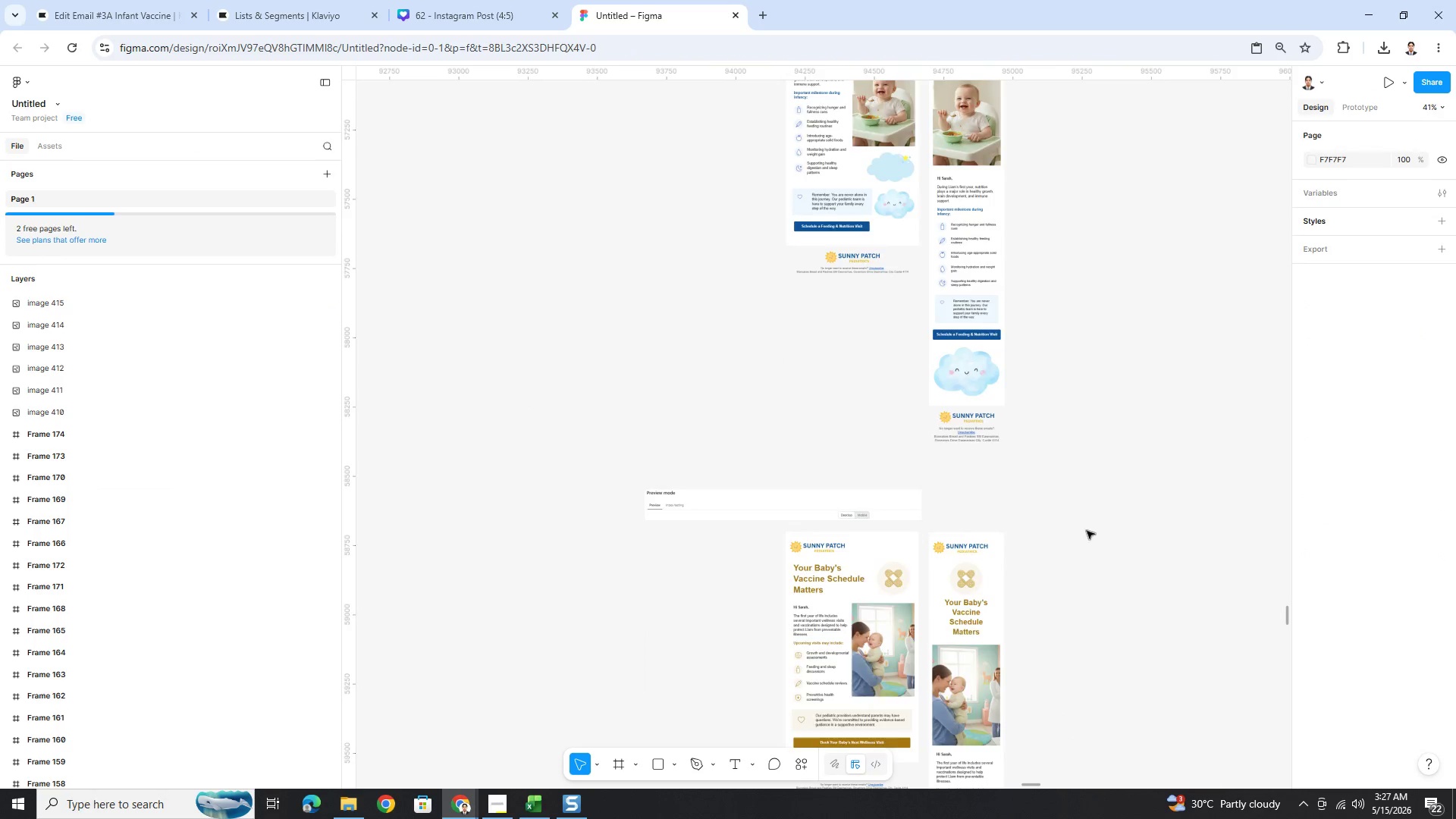 
scroll: coordinate [1090, 532], scroll_direction: up, amount: 4.0
 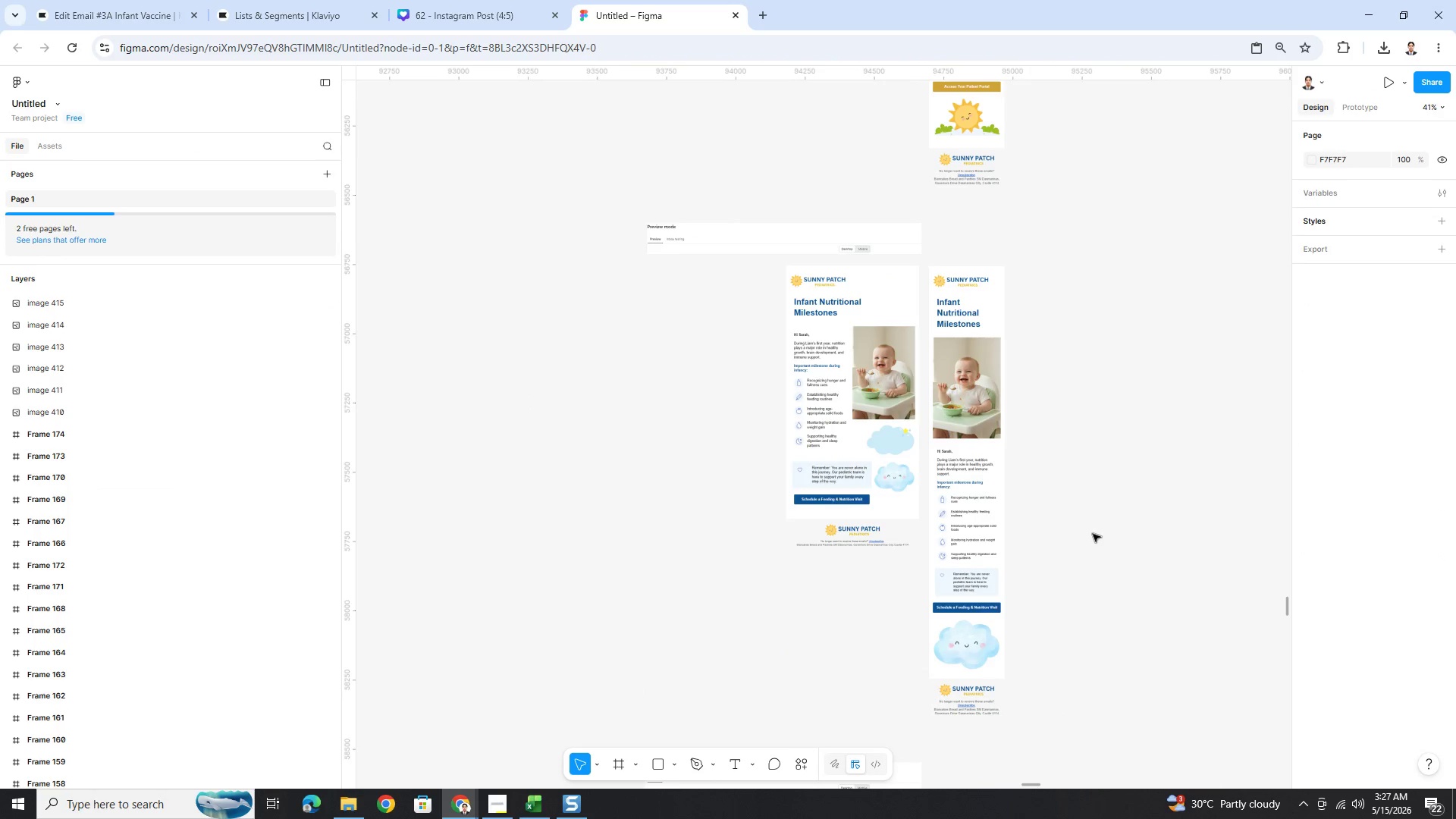 
scroll: coordinate [1087, 536], scroll_direction: down, amount: 7.0
 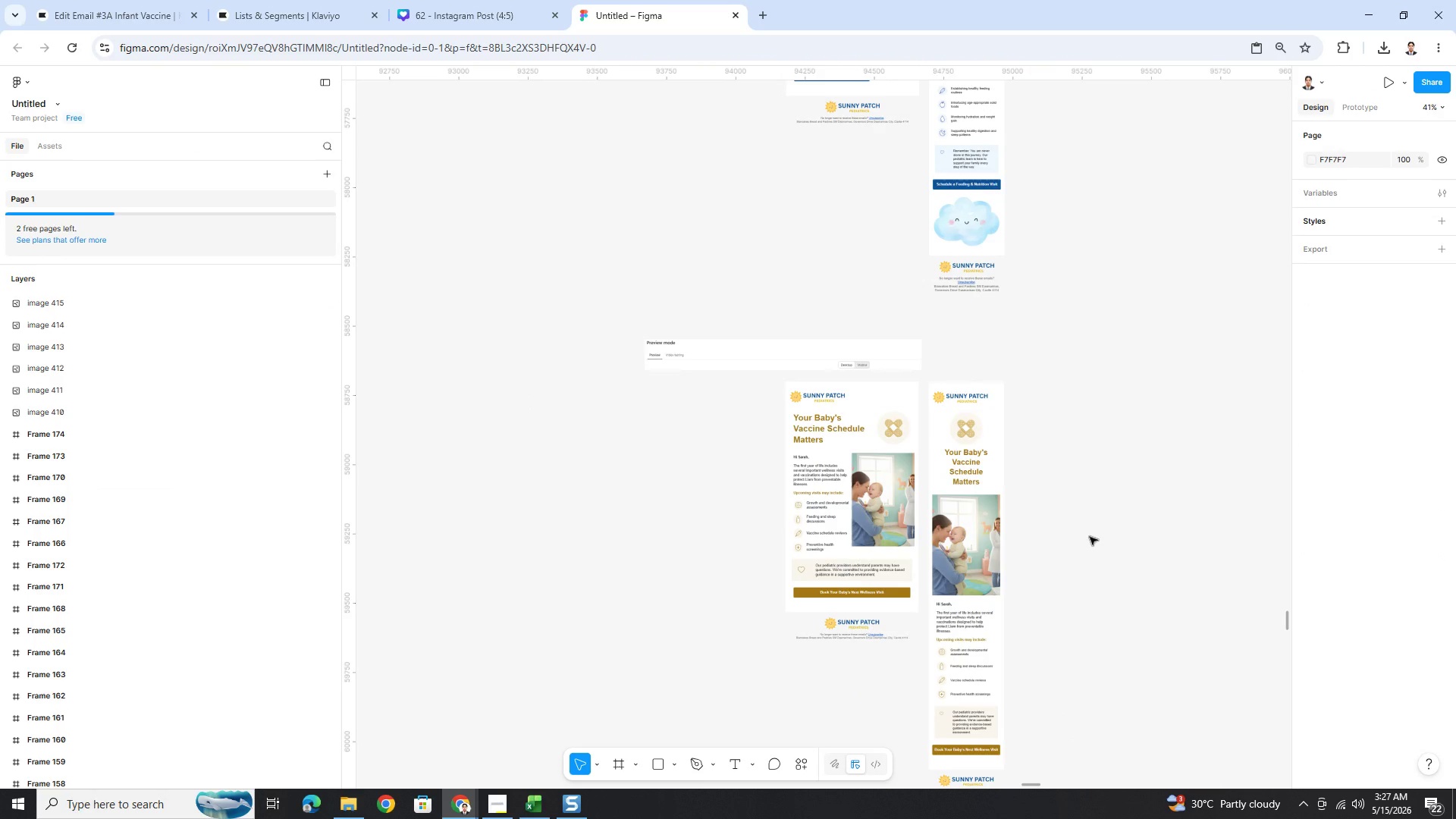 
left_click([1090, 537])
 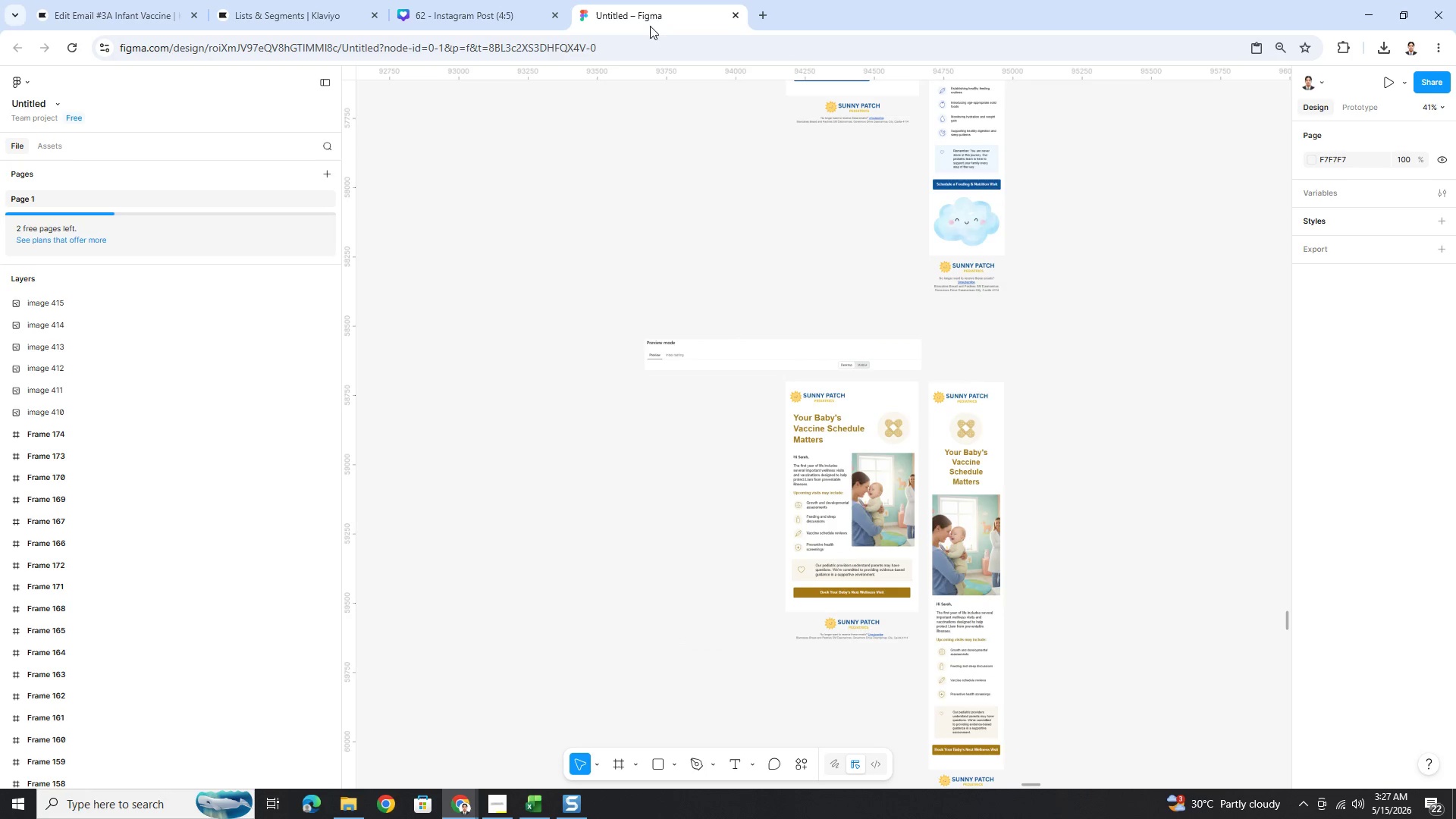 
mouse_move([723, 17])
 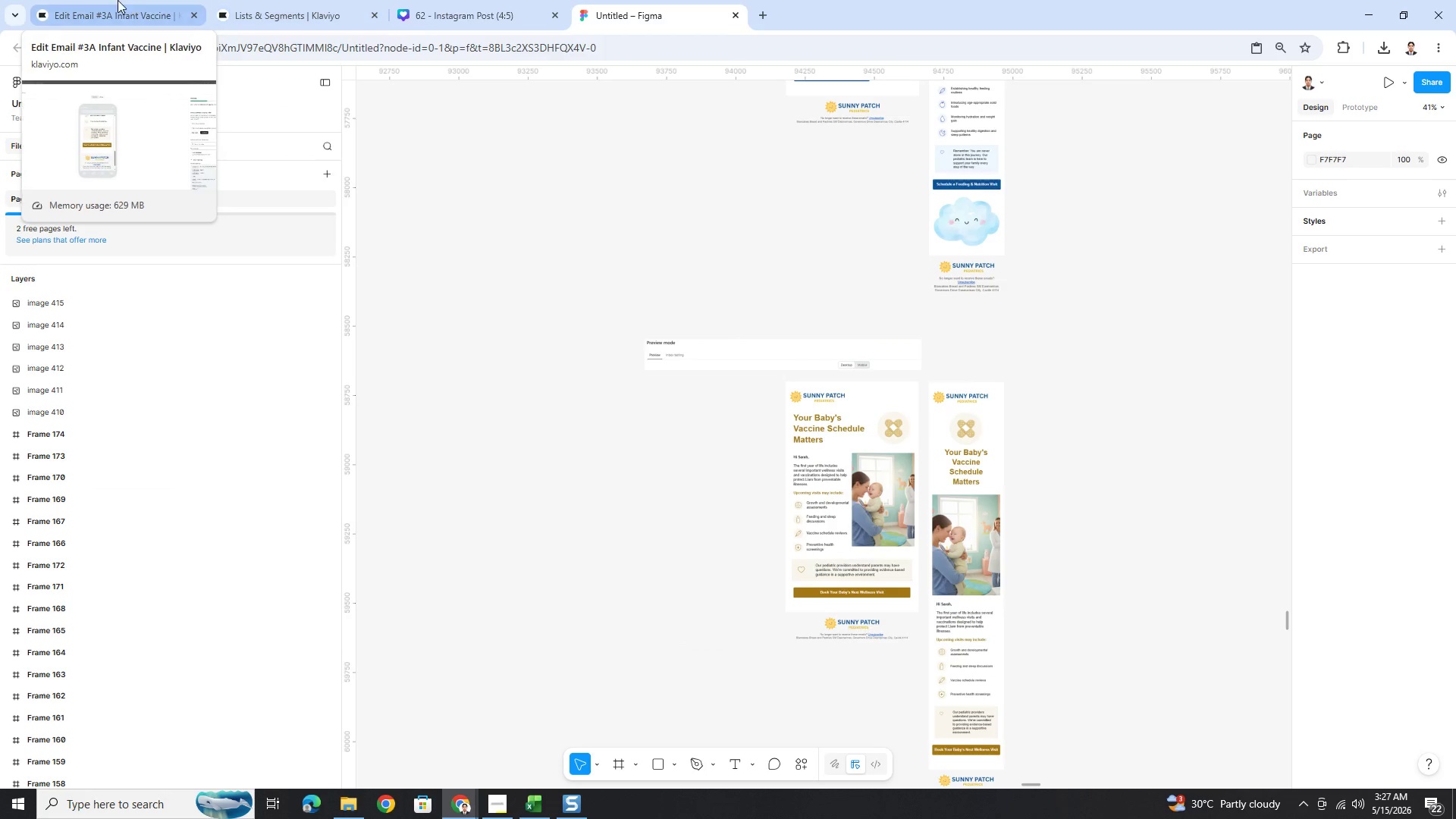 
left_click([111, 0])
 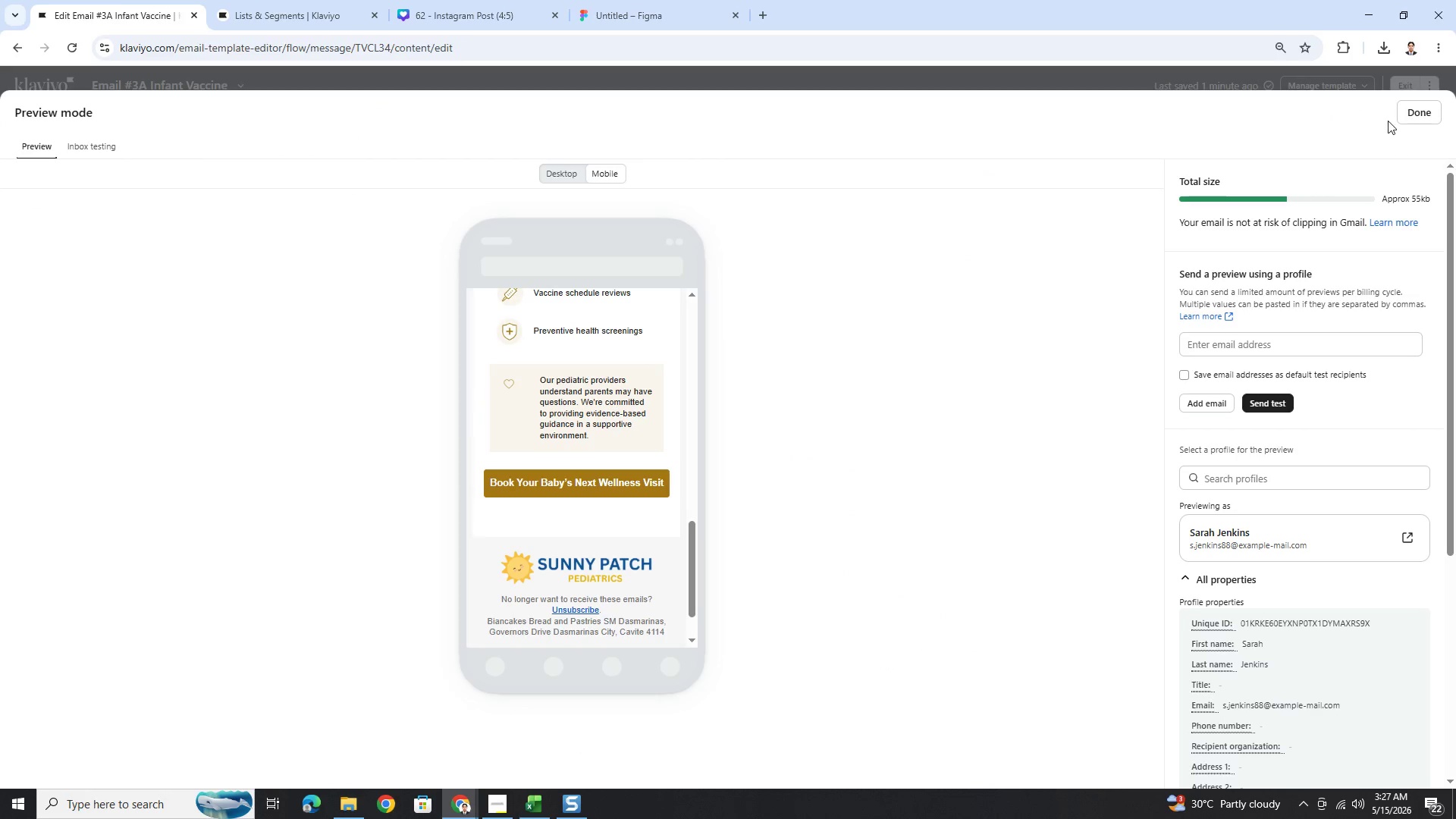 
left_click([1406, 112])
 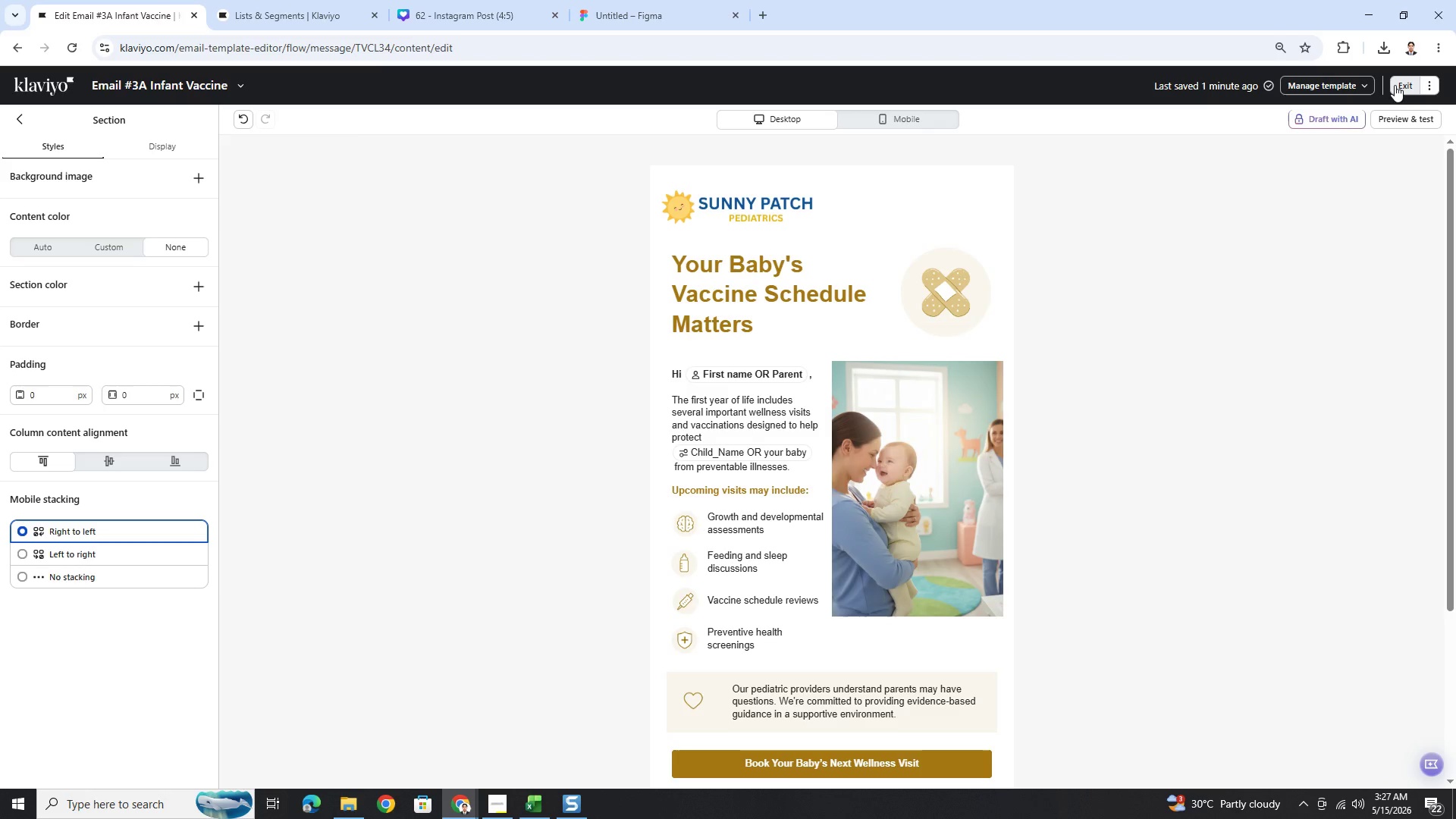 
left_click([1395, 85])
 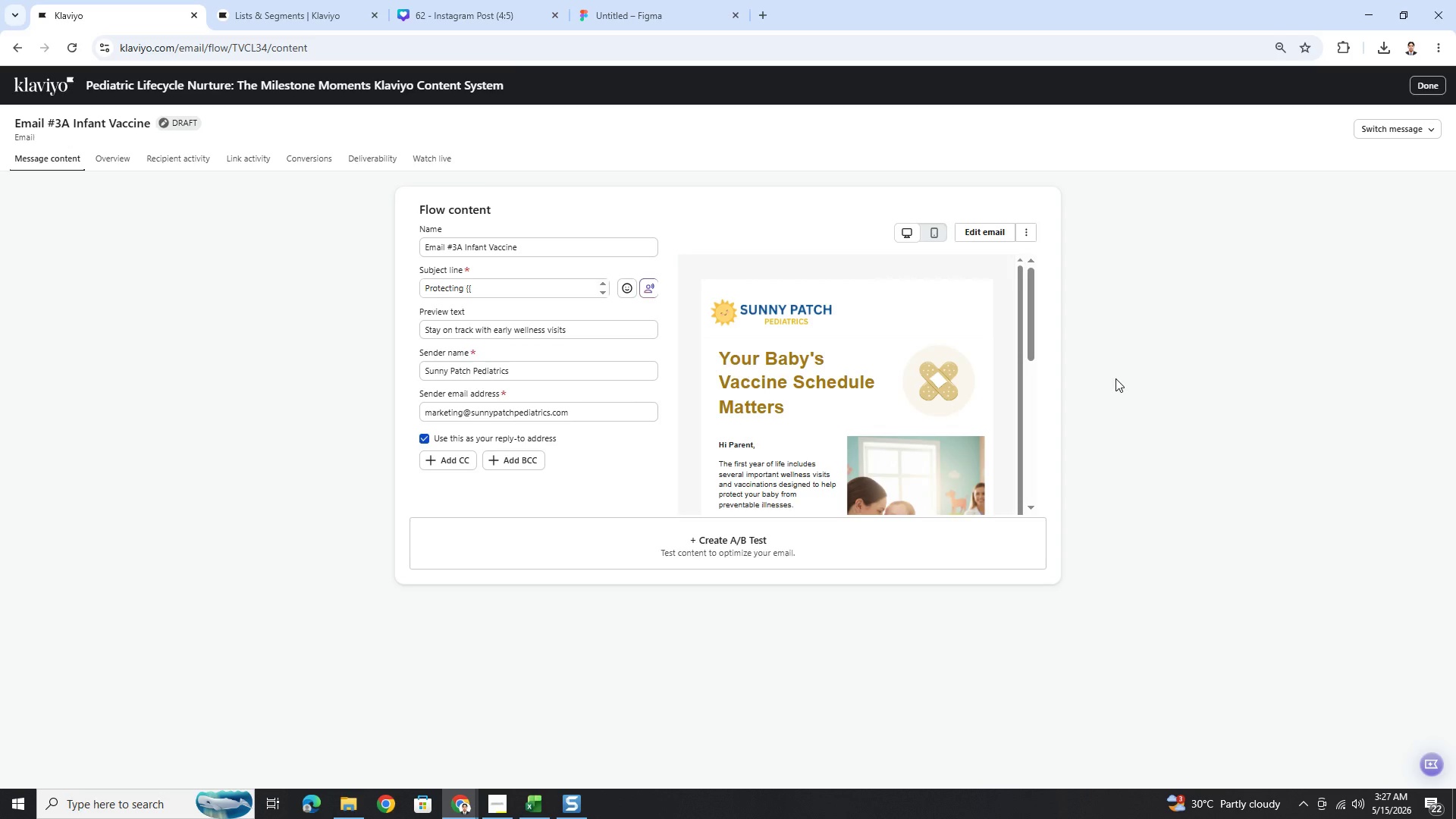 
wait(25.83)
 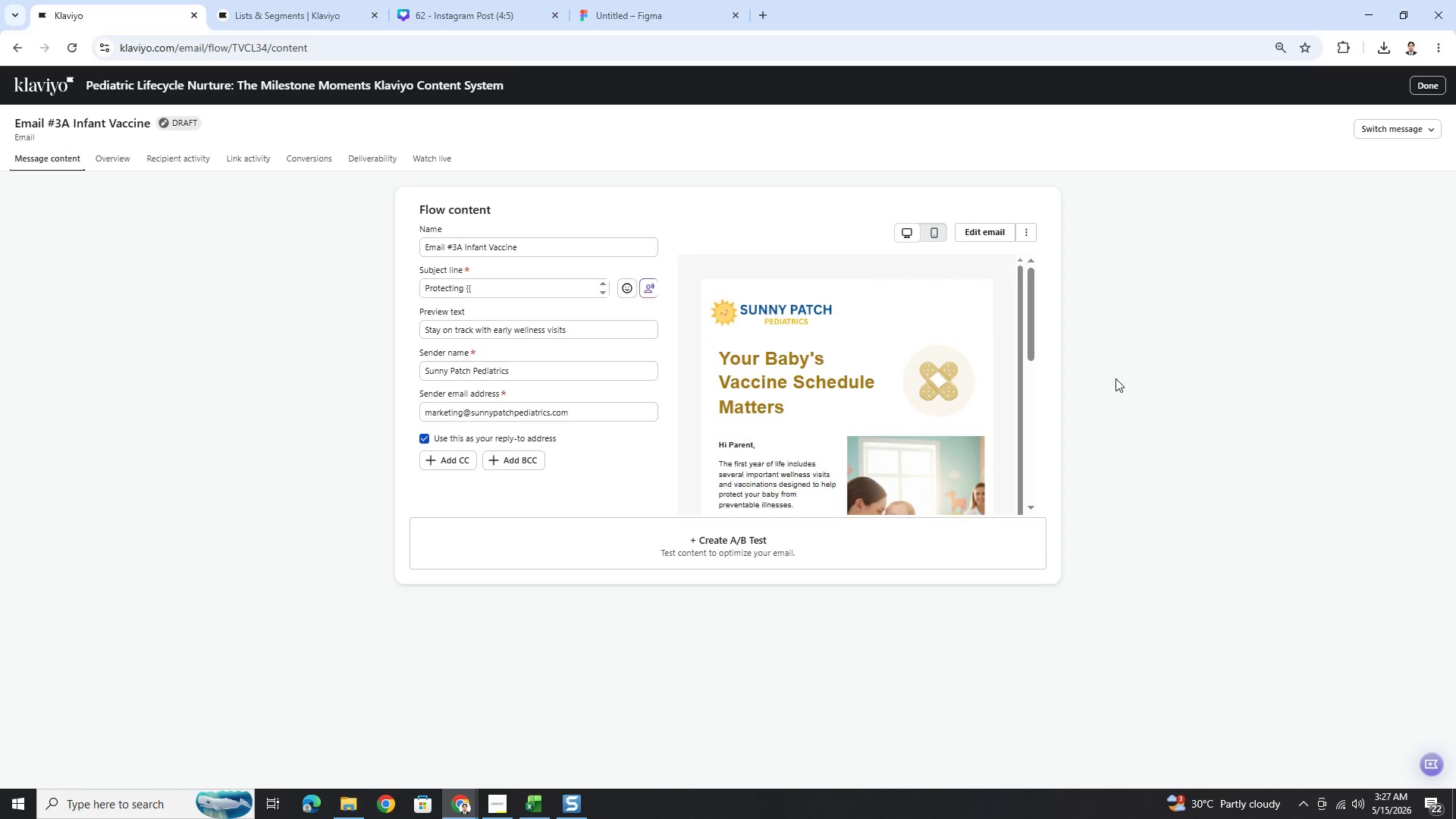 
left_click([1425, 89])
 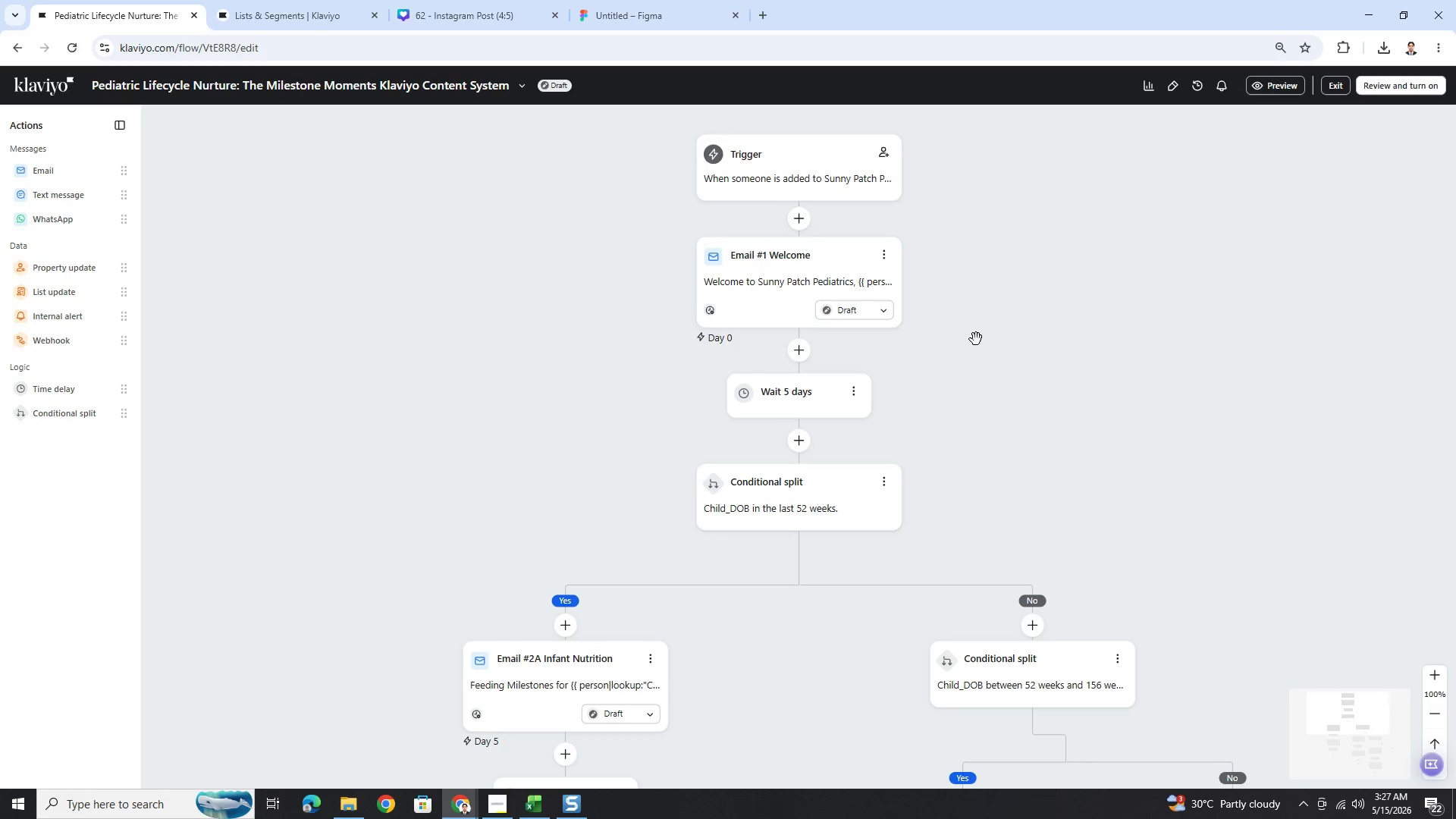 
wait(5.47)
 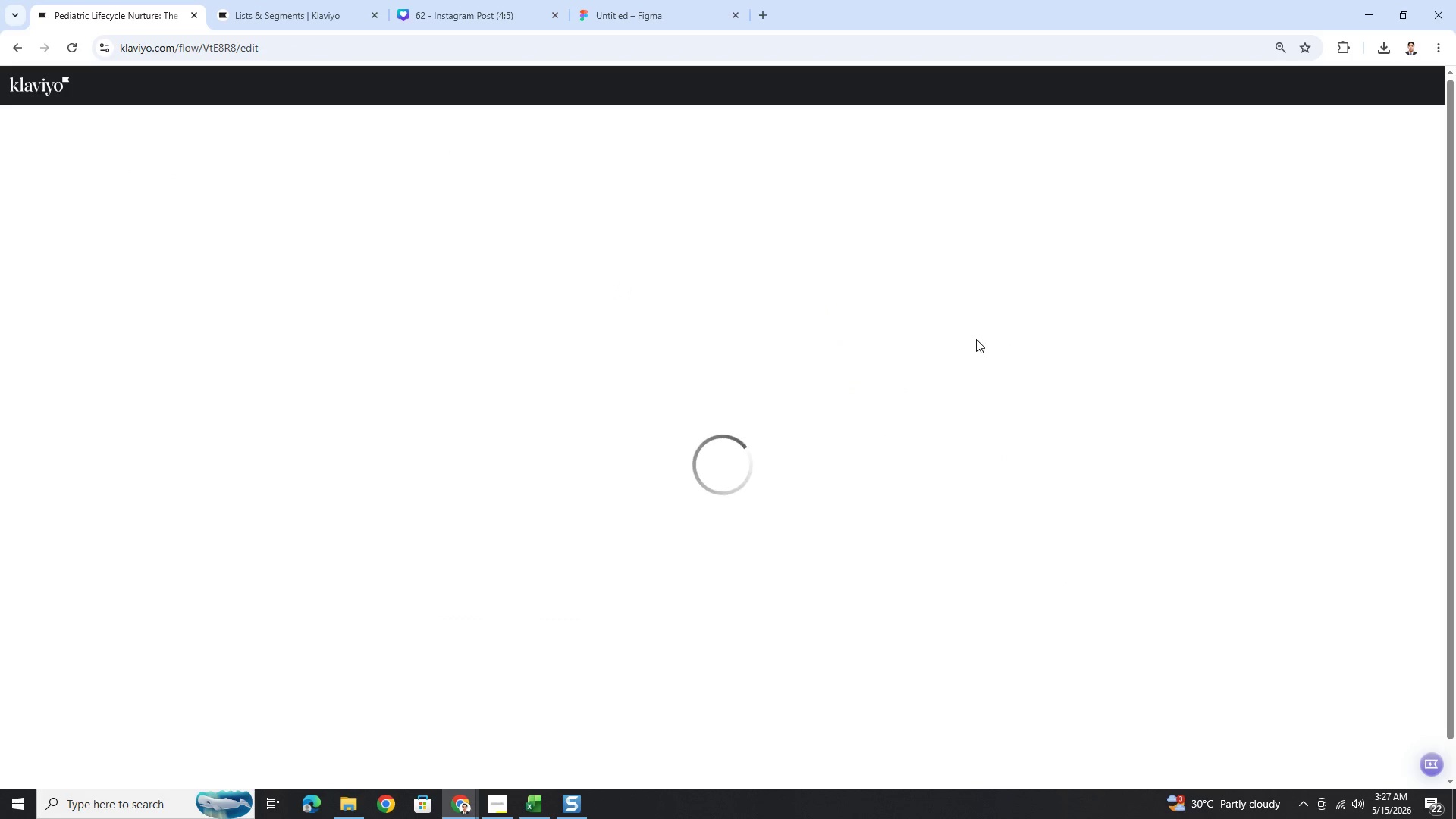 
scroll: coordinate [841, 583], scroll_direction: down, amount: 13.0
 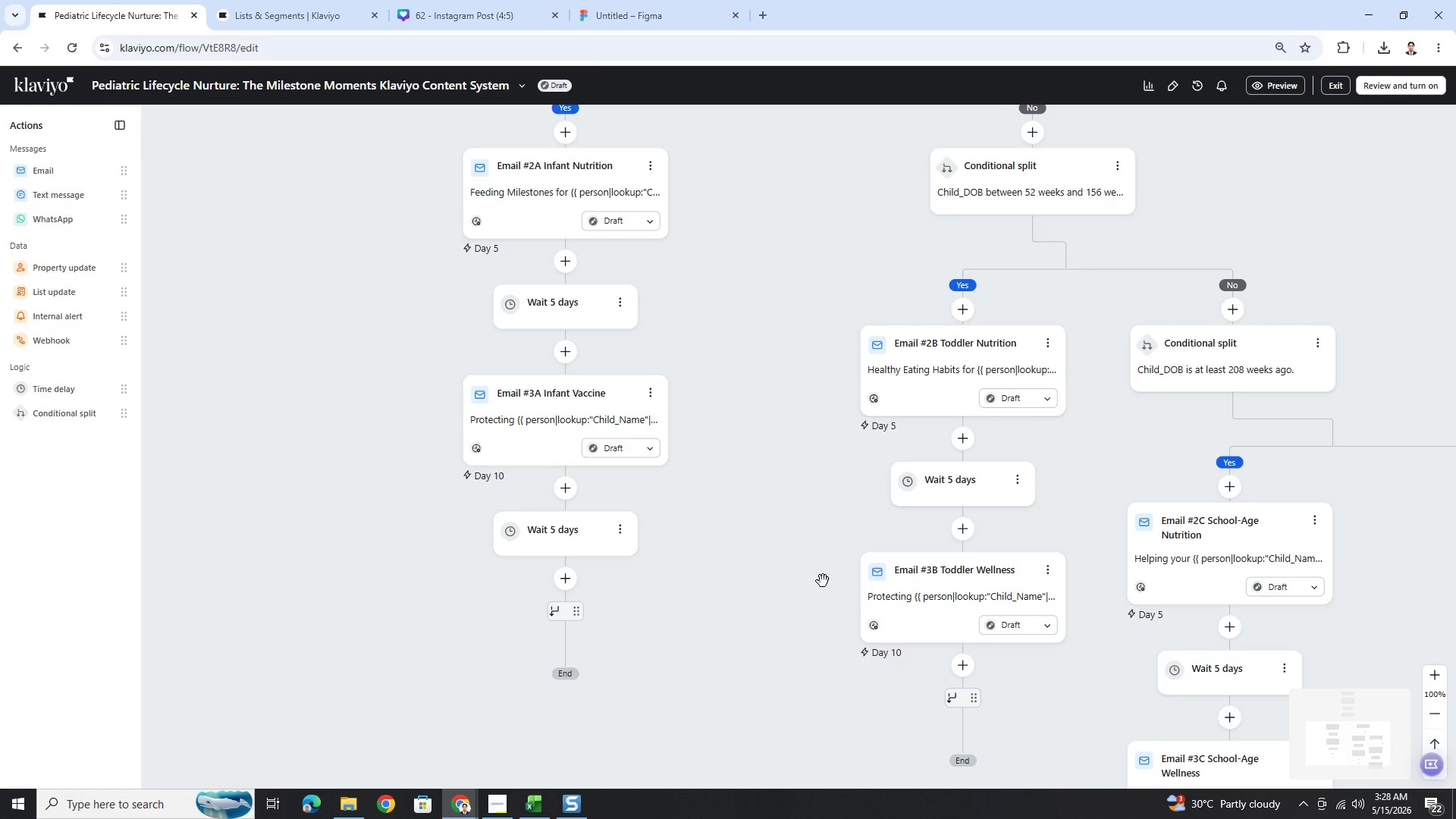 
wait(19.25)
 